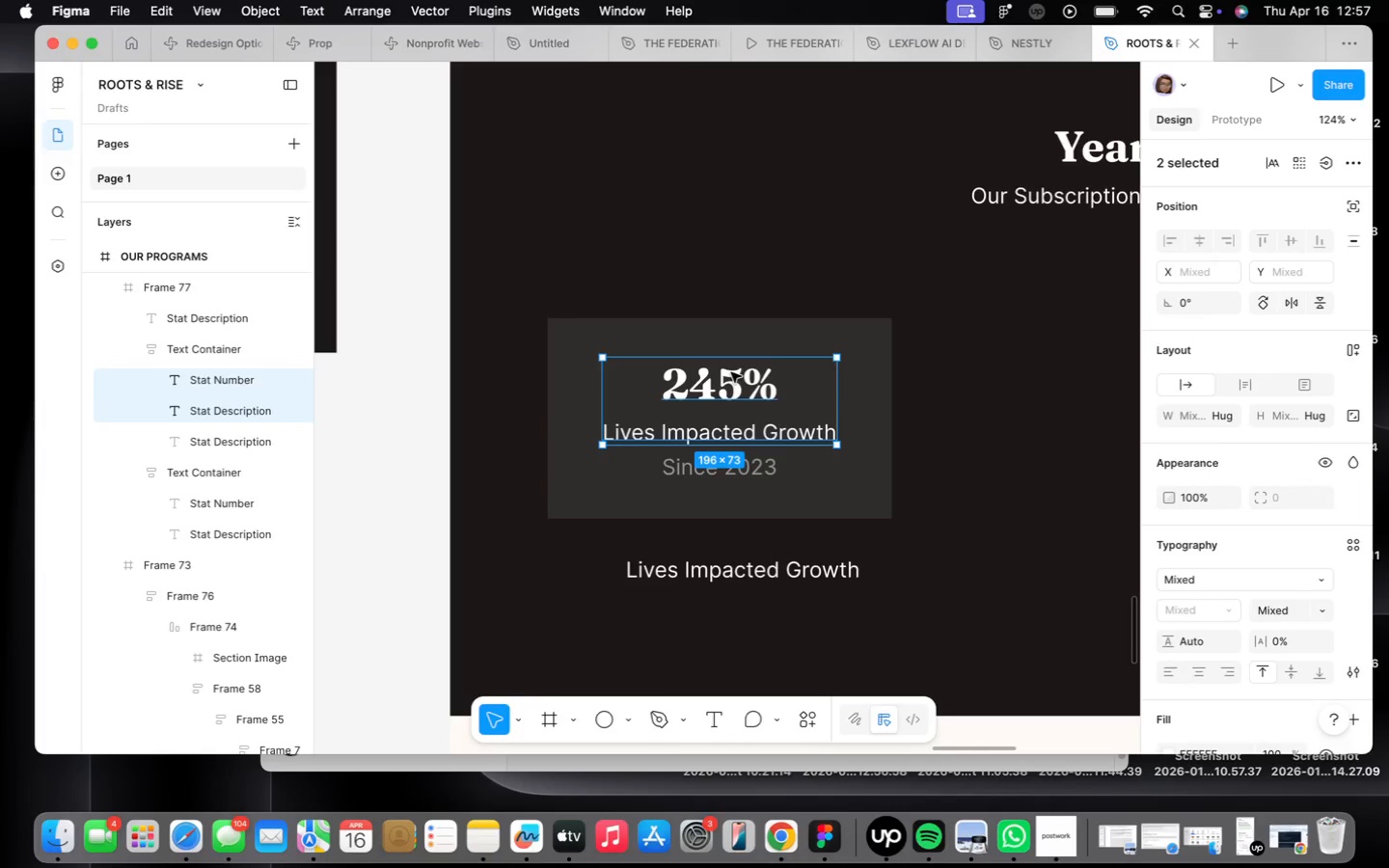 
key(Shift+ShiftLeft)
 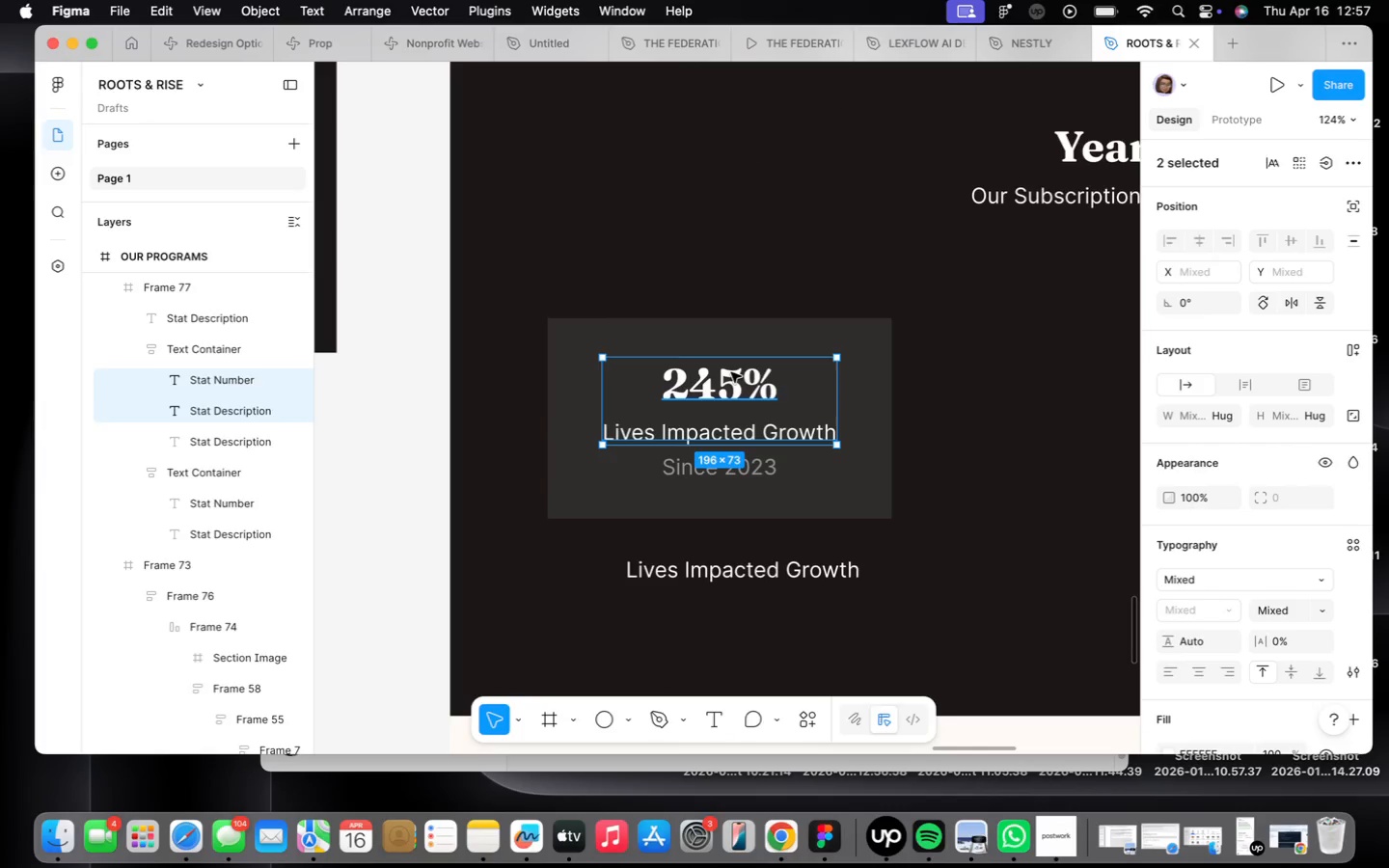 
key(Shift+A)
 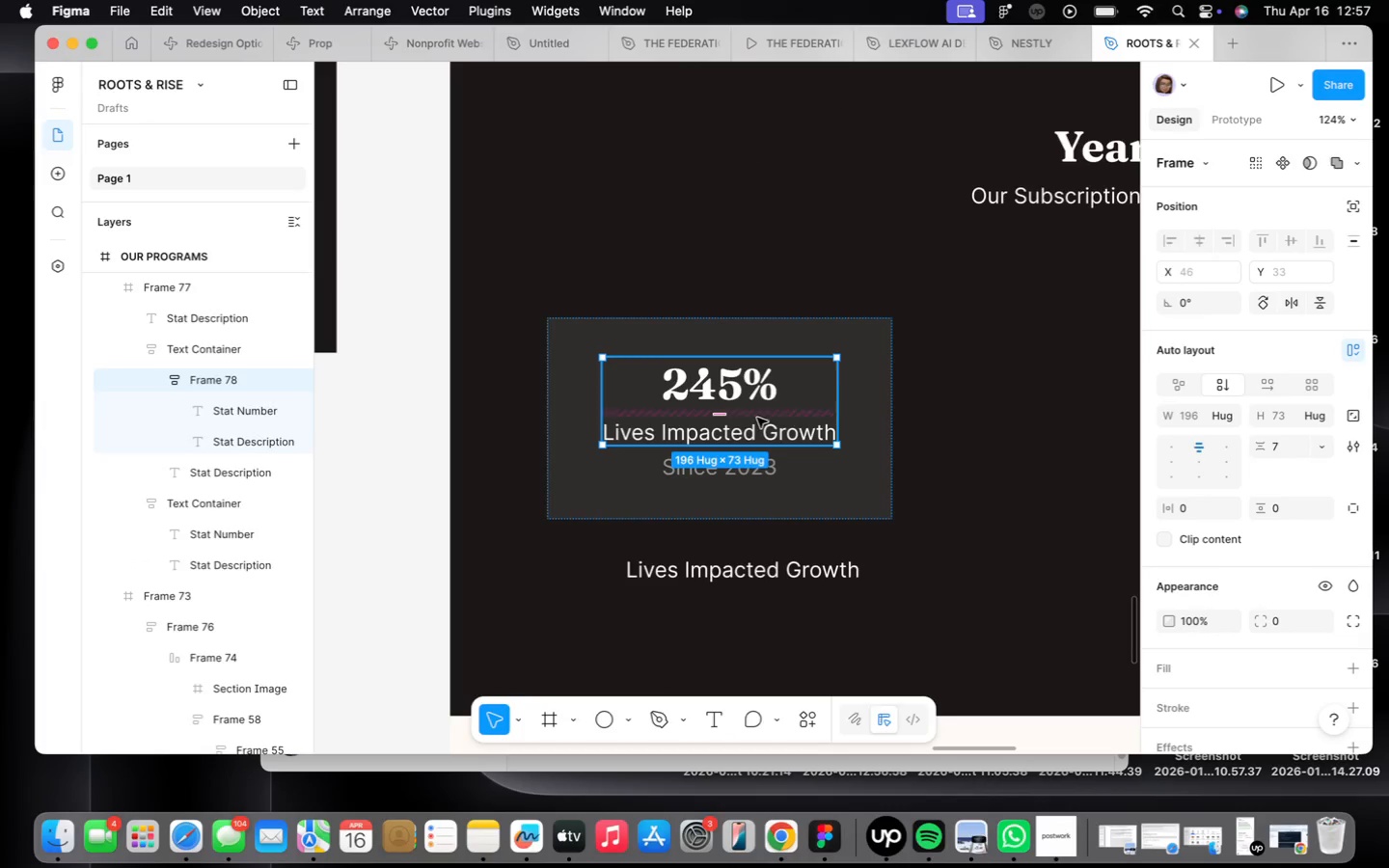 
hold_key(key=ShiftLeft, duration=0.62)
left_click([714, 464])
 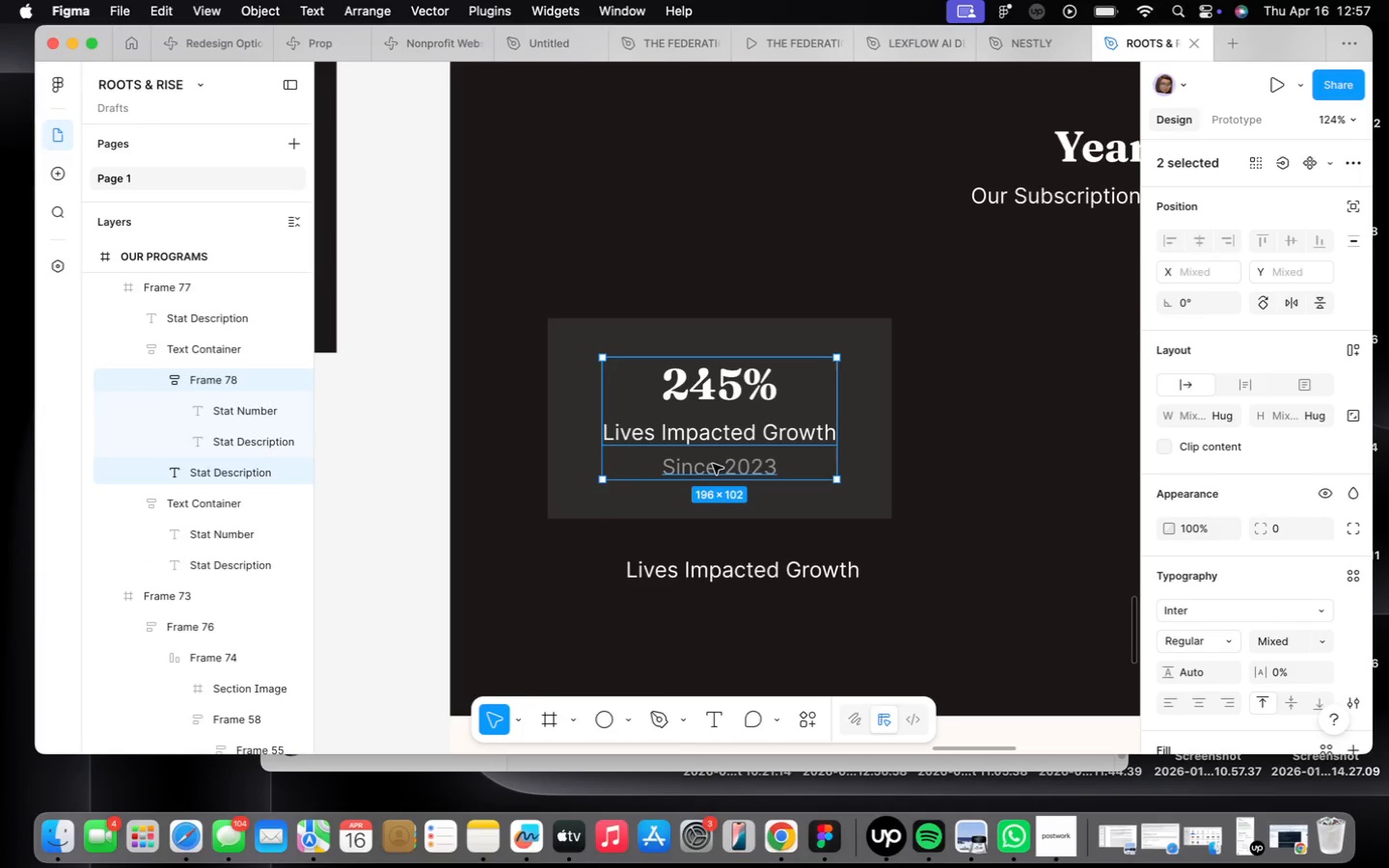 
key(Shift+ShiftLeft)
 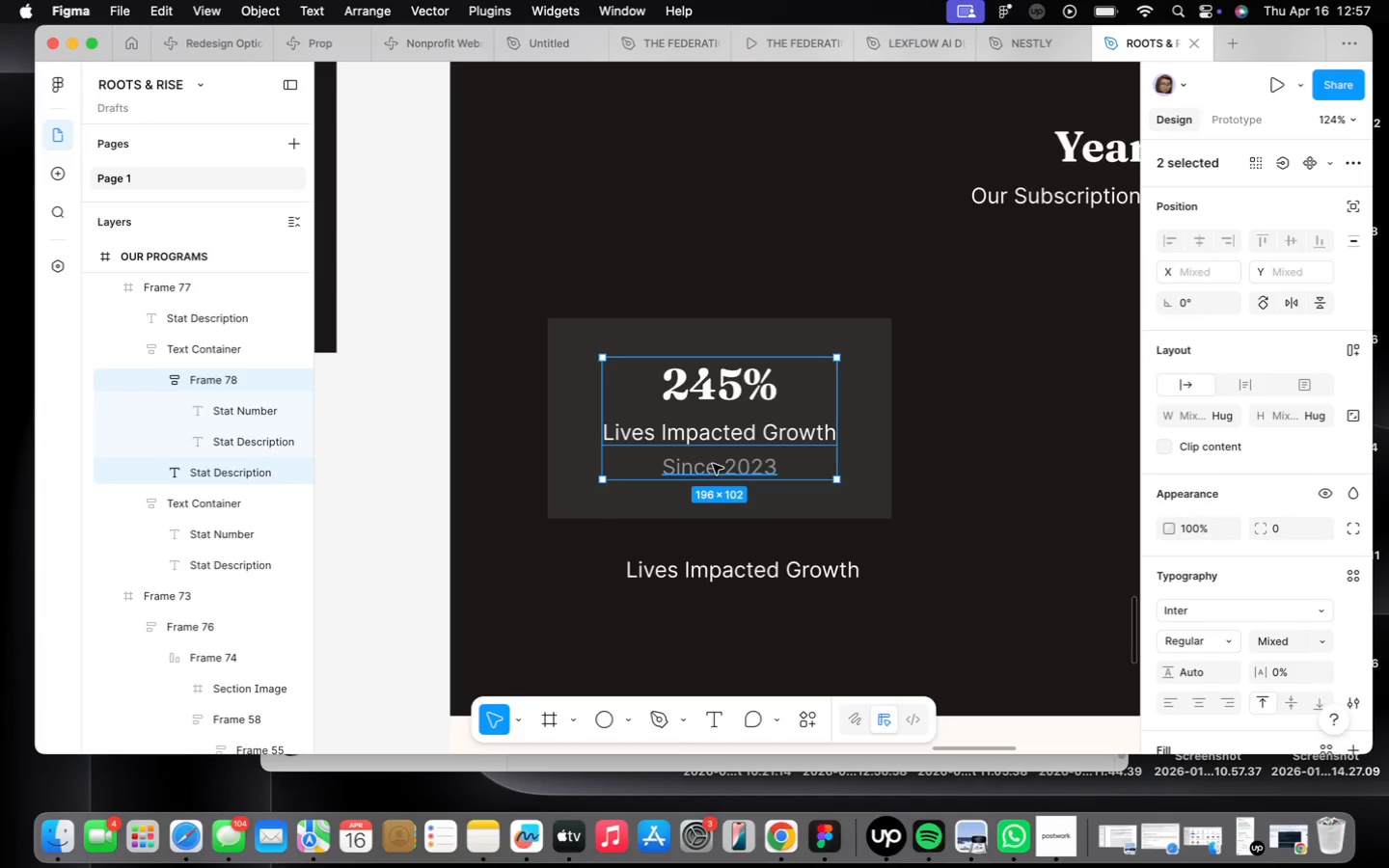 
key(Shift+A)
 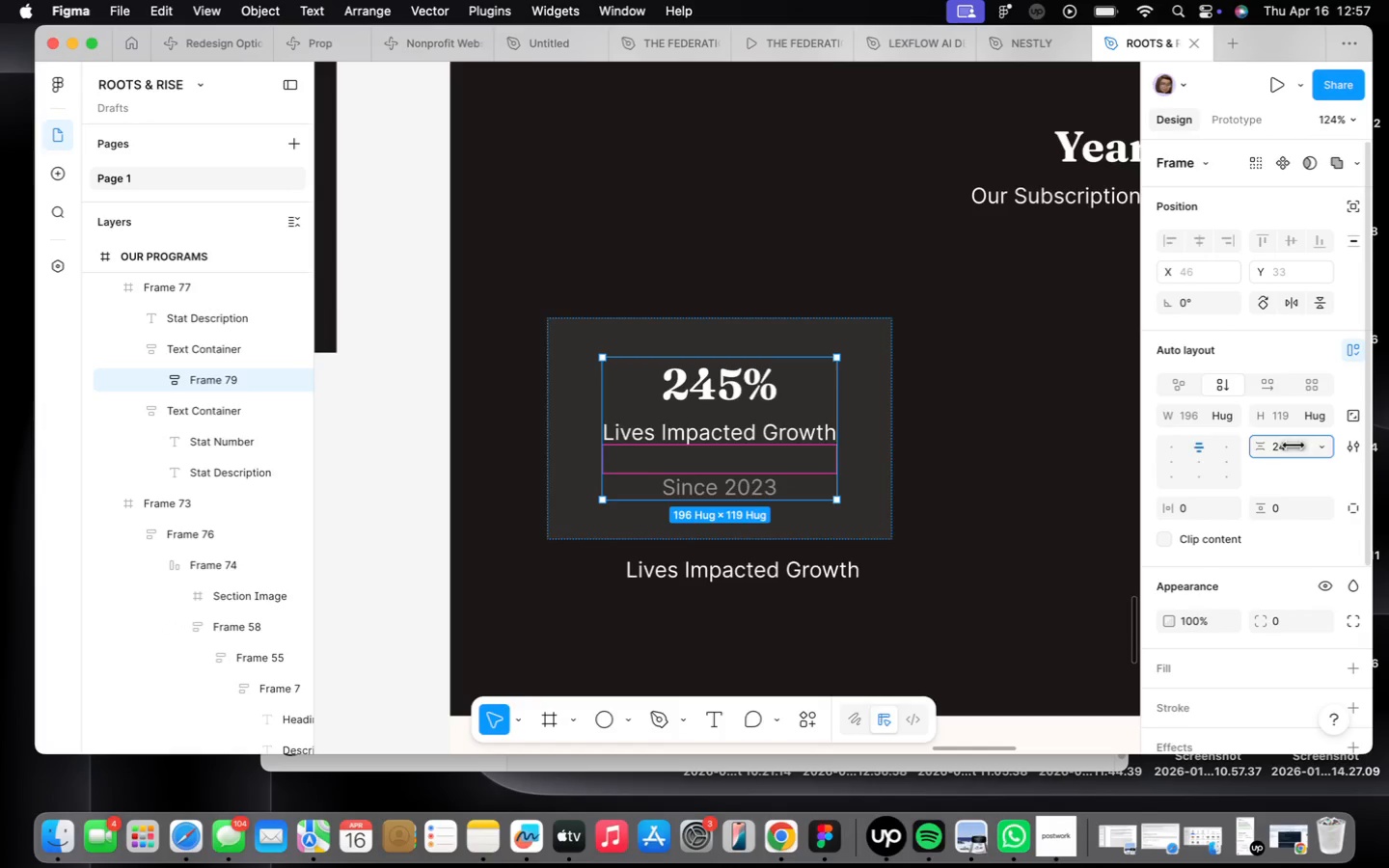 
wait(5.44)
 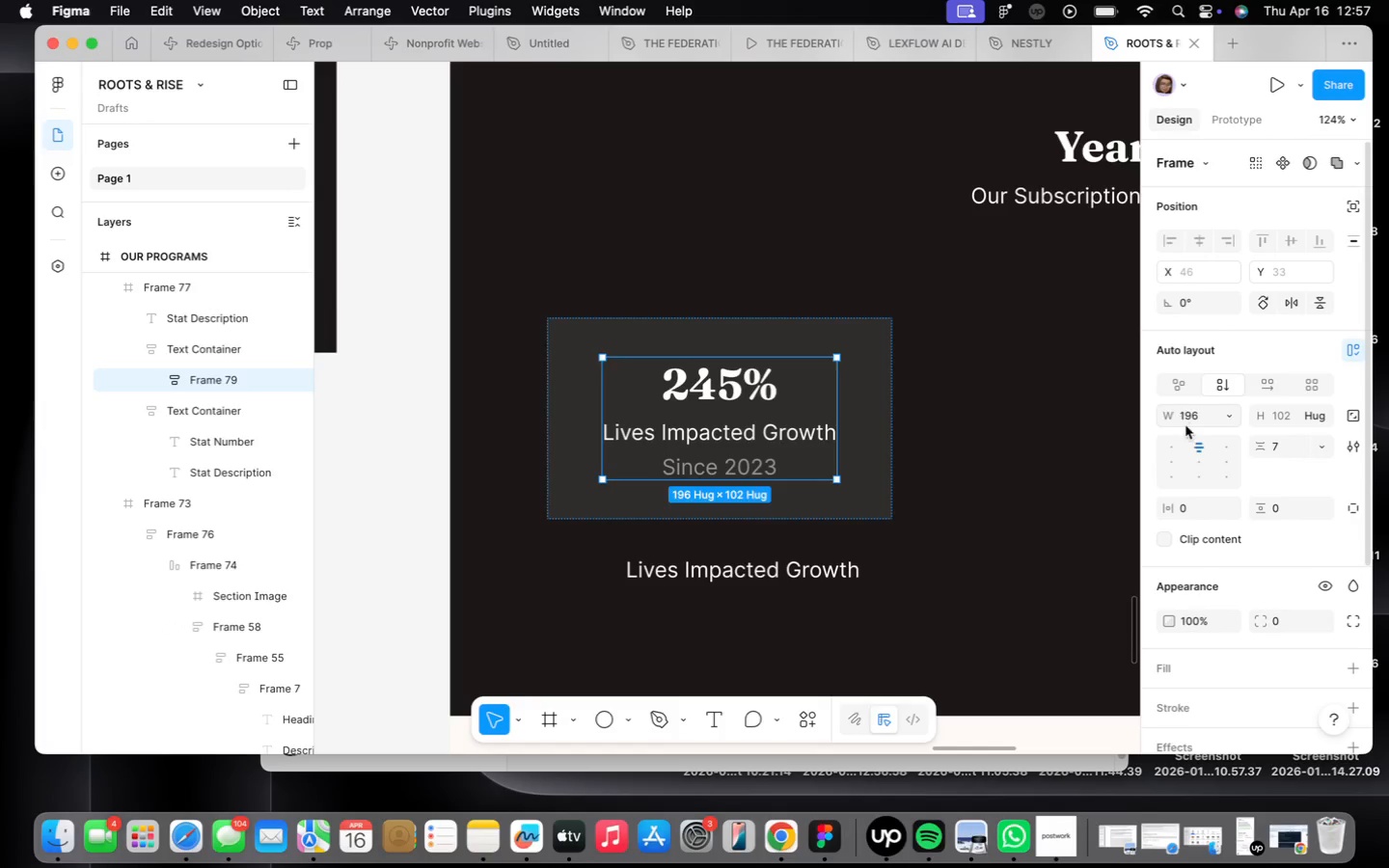 
scroll: coordinate [964, 487], scroll_direction: down, amount: 10.0
 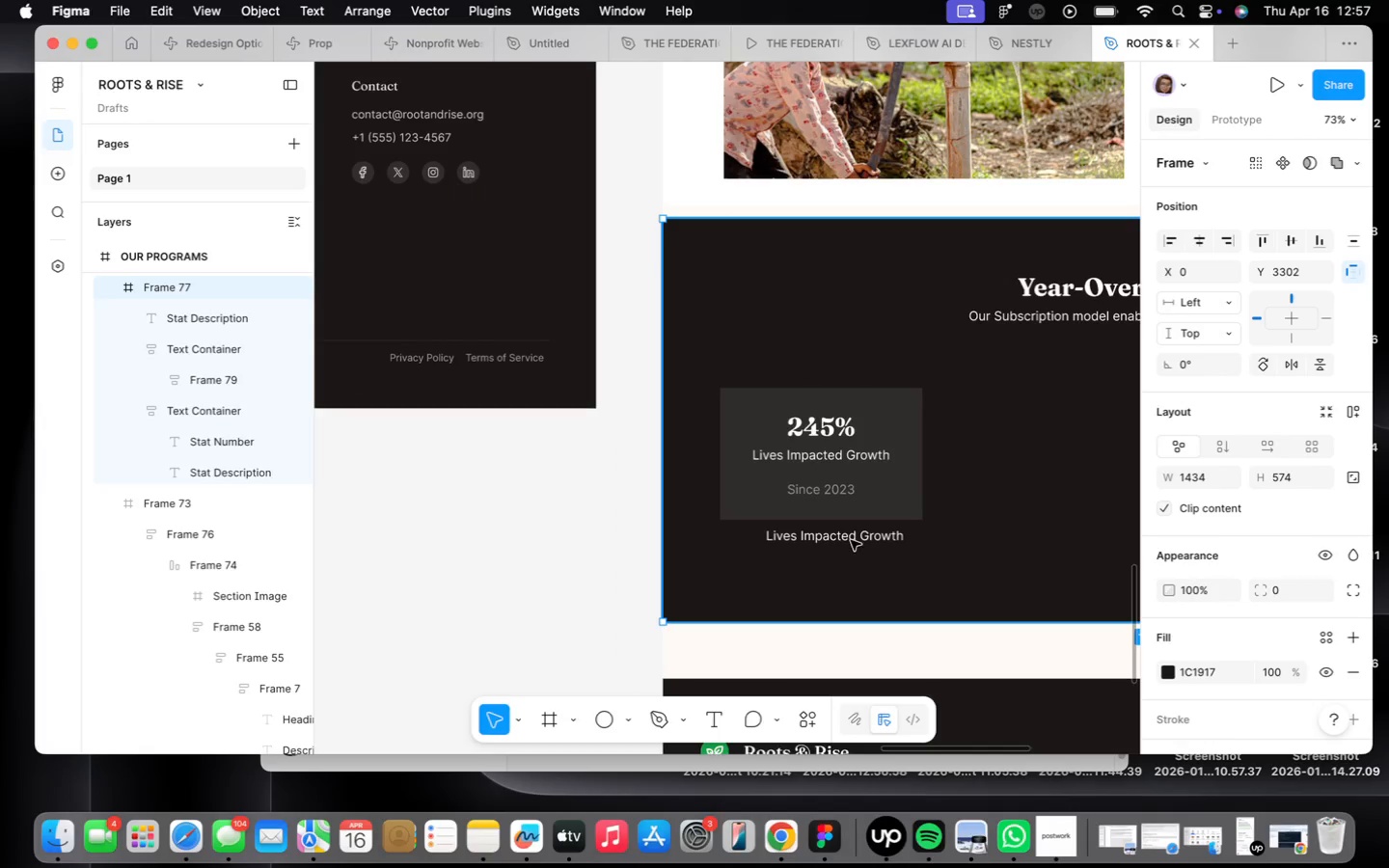 
double_click([851, 540])
 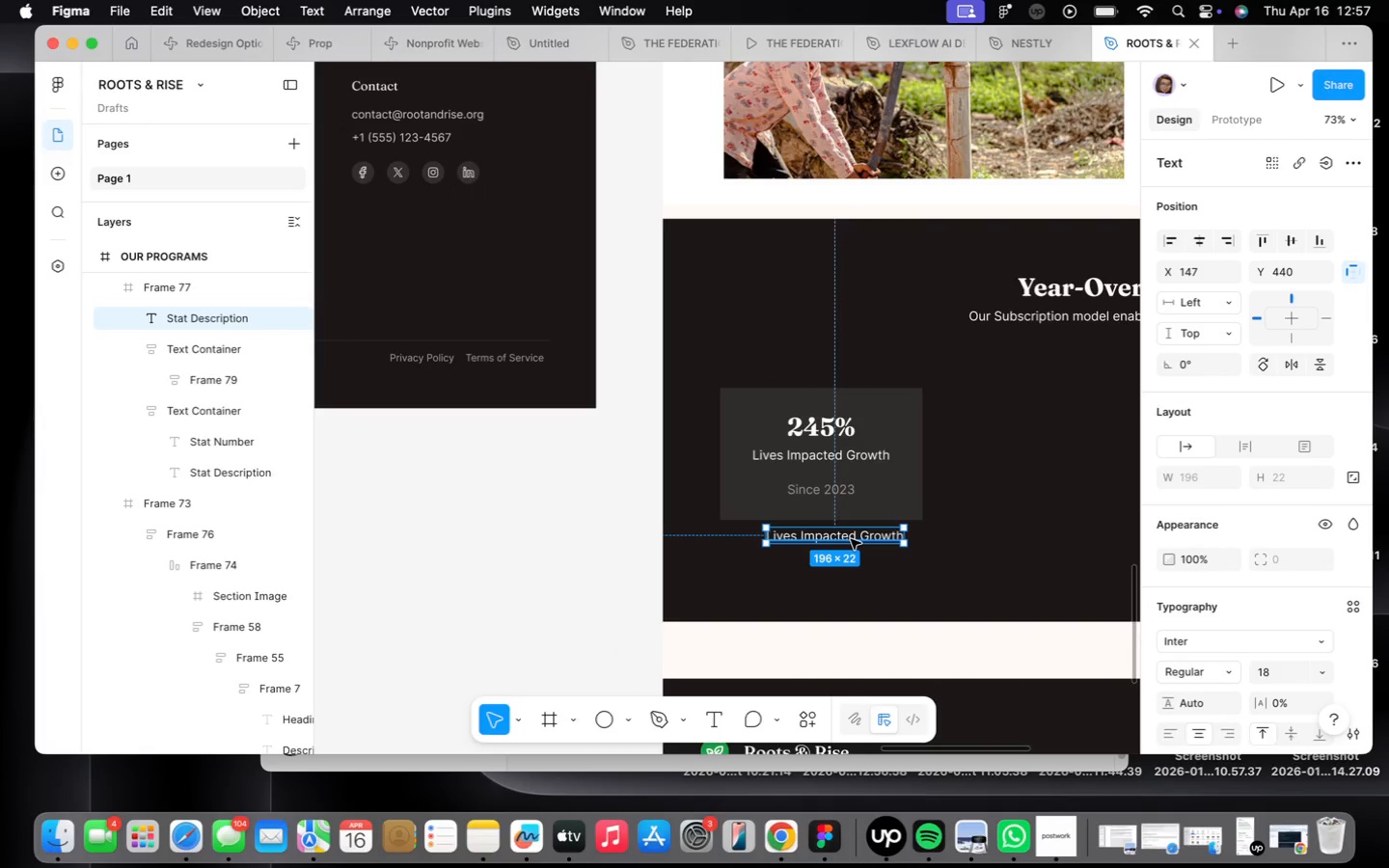 
key(Backspace)
 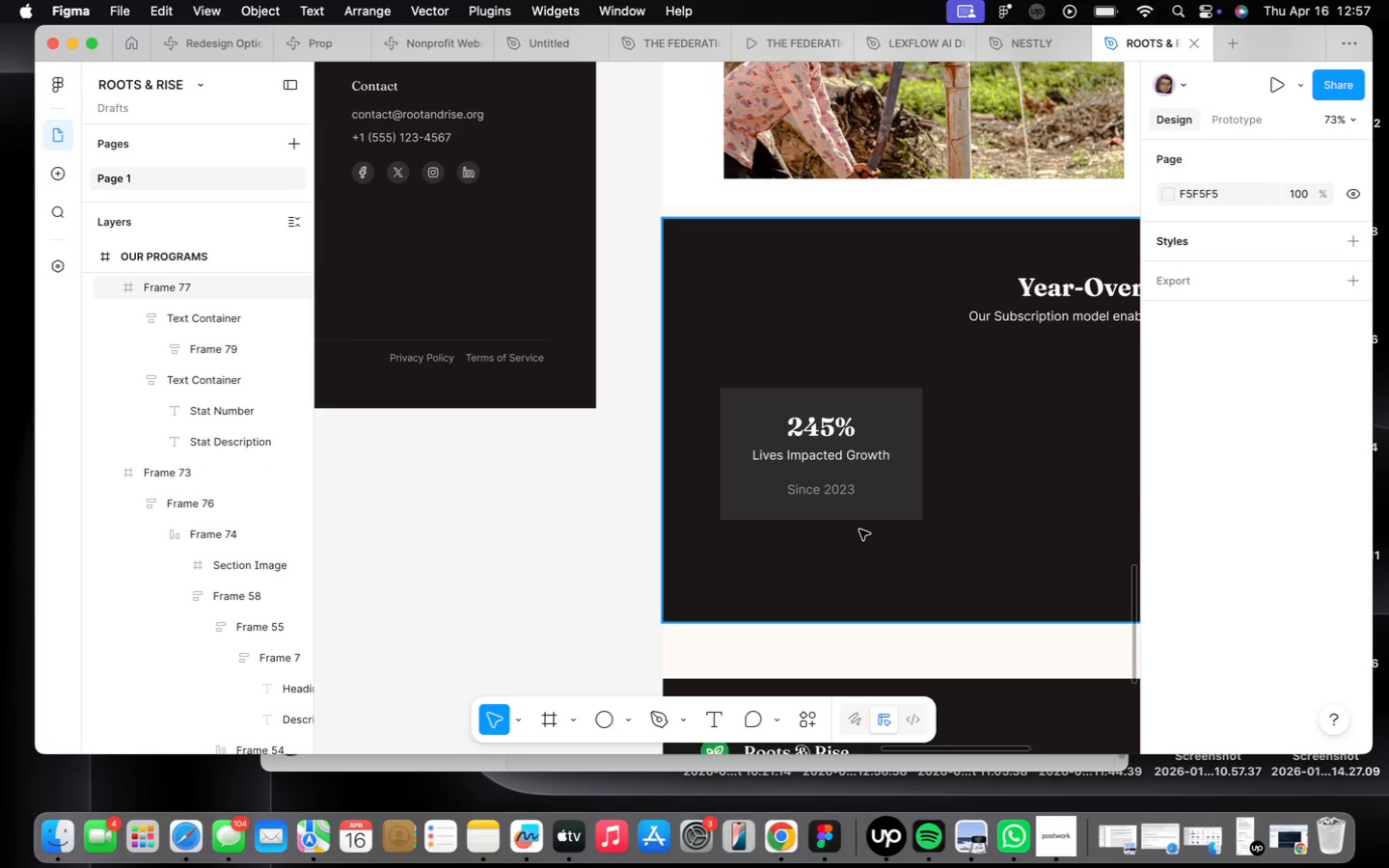 
left_click([862, 521])
 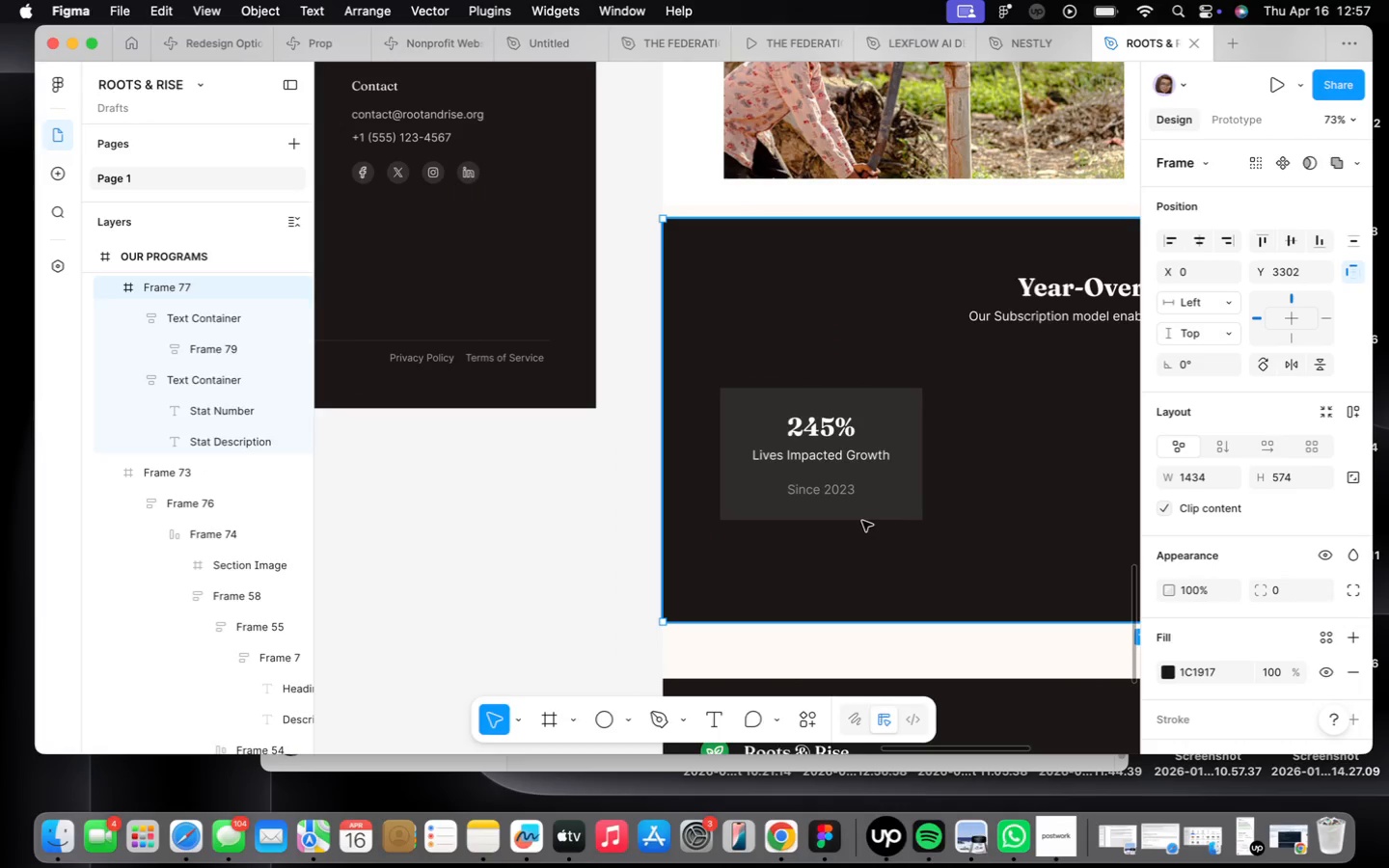 
double_click([862, 521])
 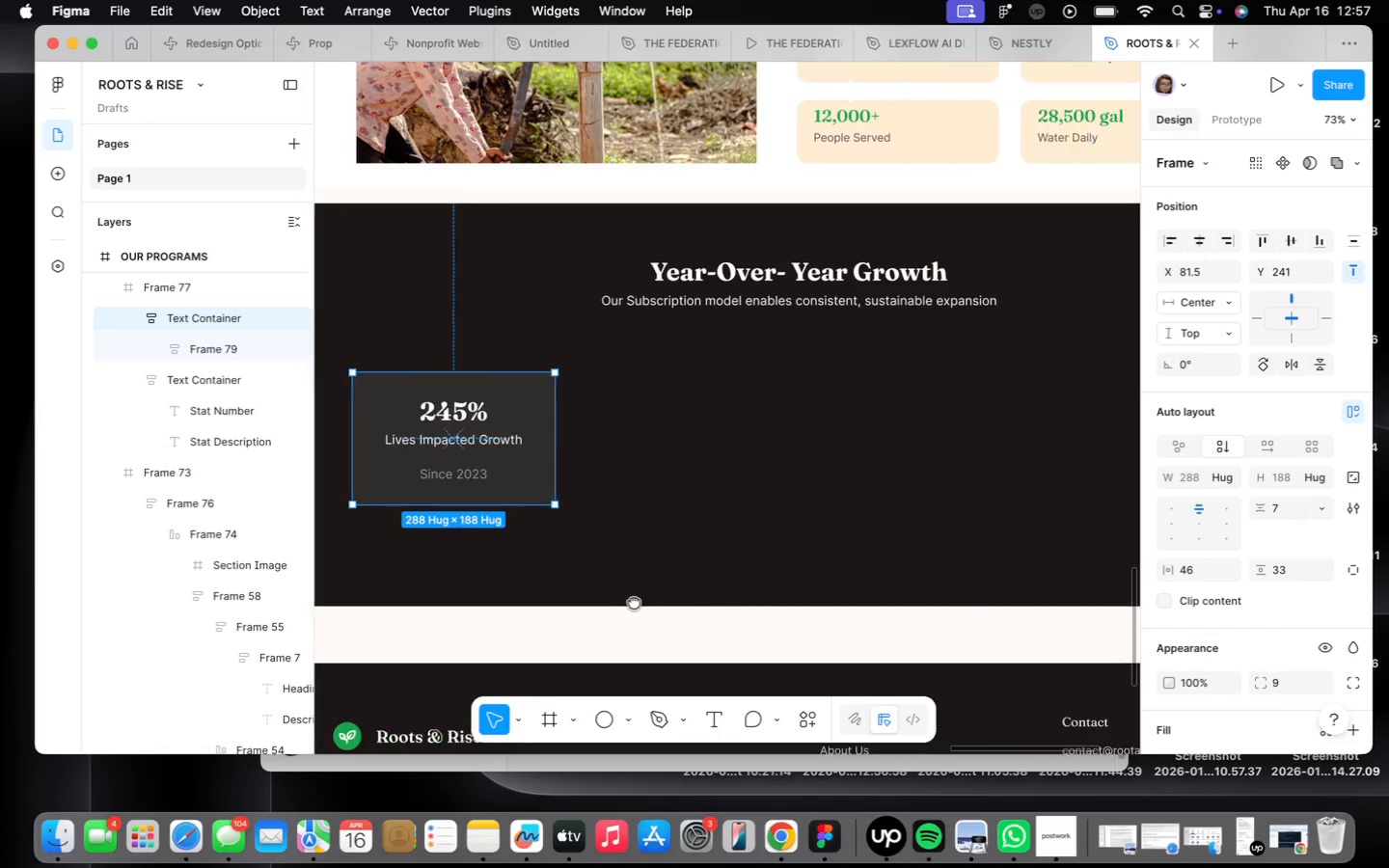 
wait(10.25)
 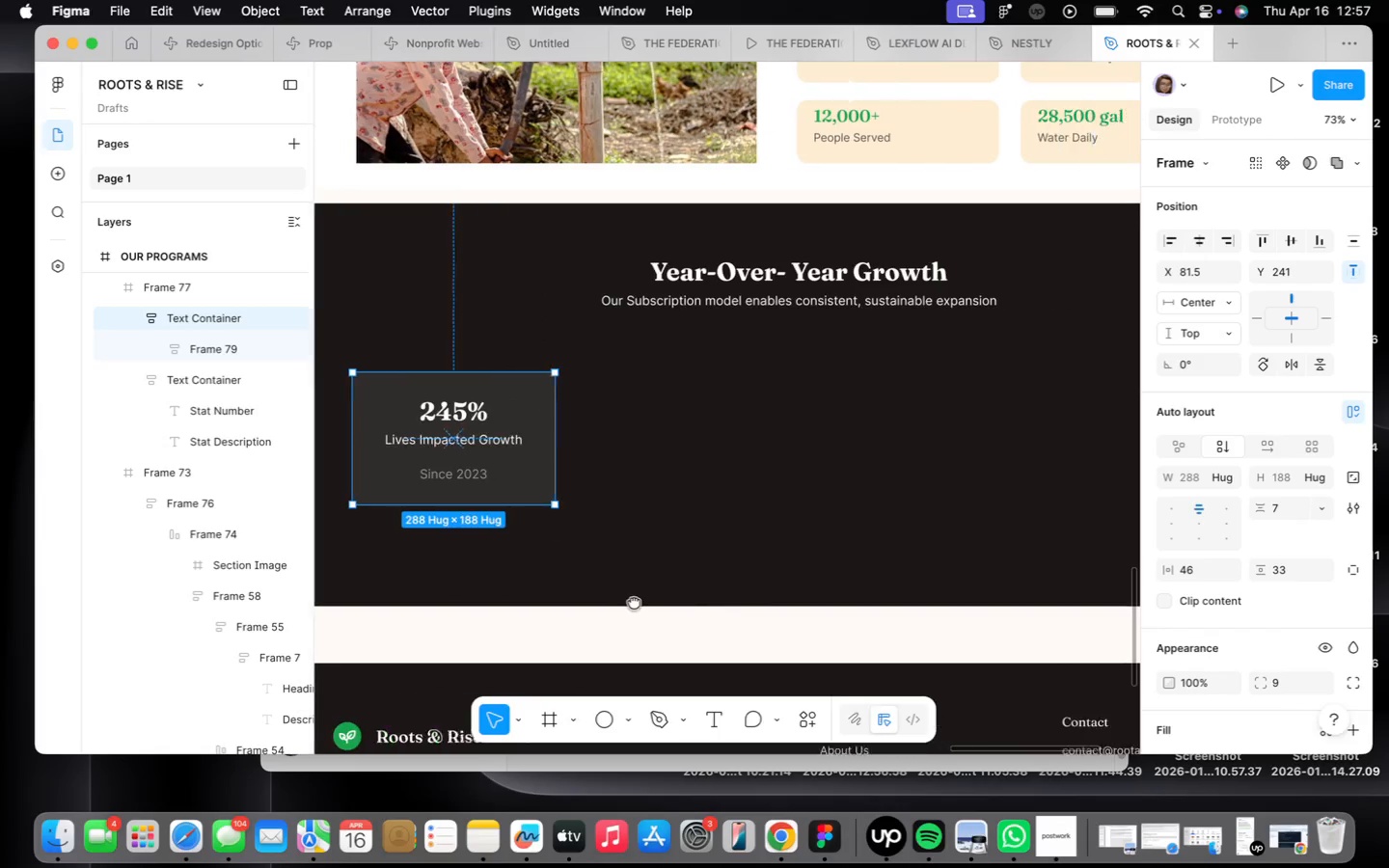 
left_click_drag(start_coordinate=[608, 420], to_coordinate=[619, 420])
 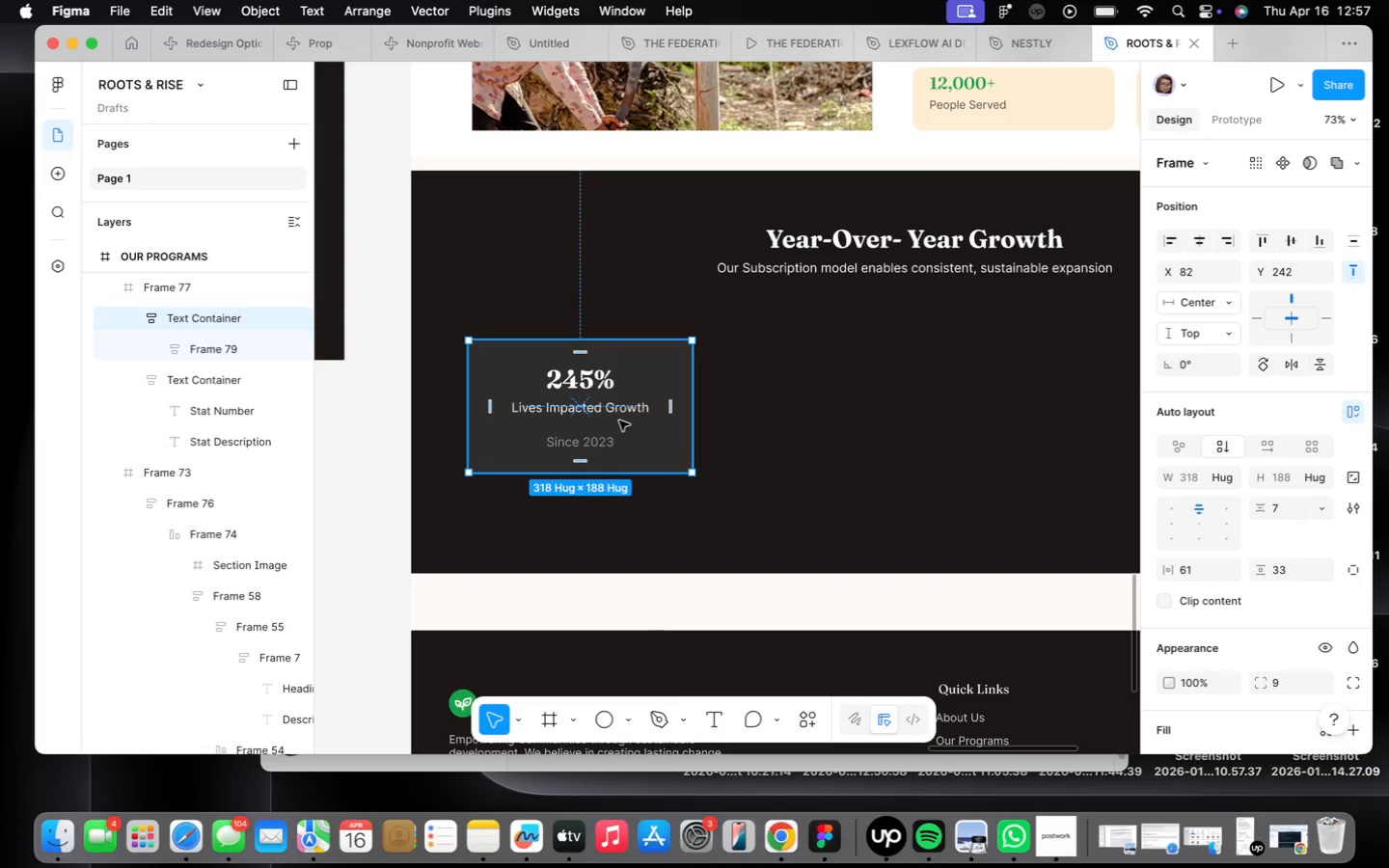 
scroll: coordinate [619, 420], scroll_direction: down, amount: 16.0
 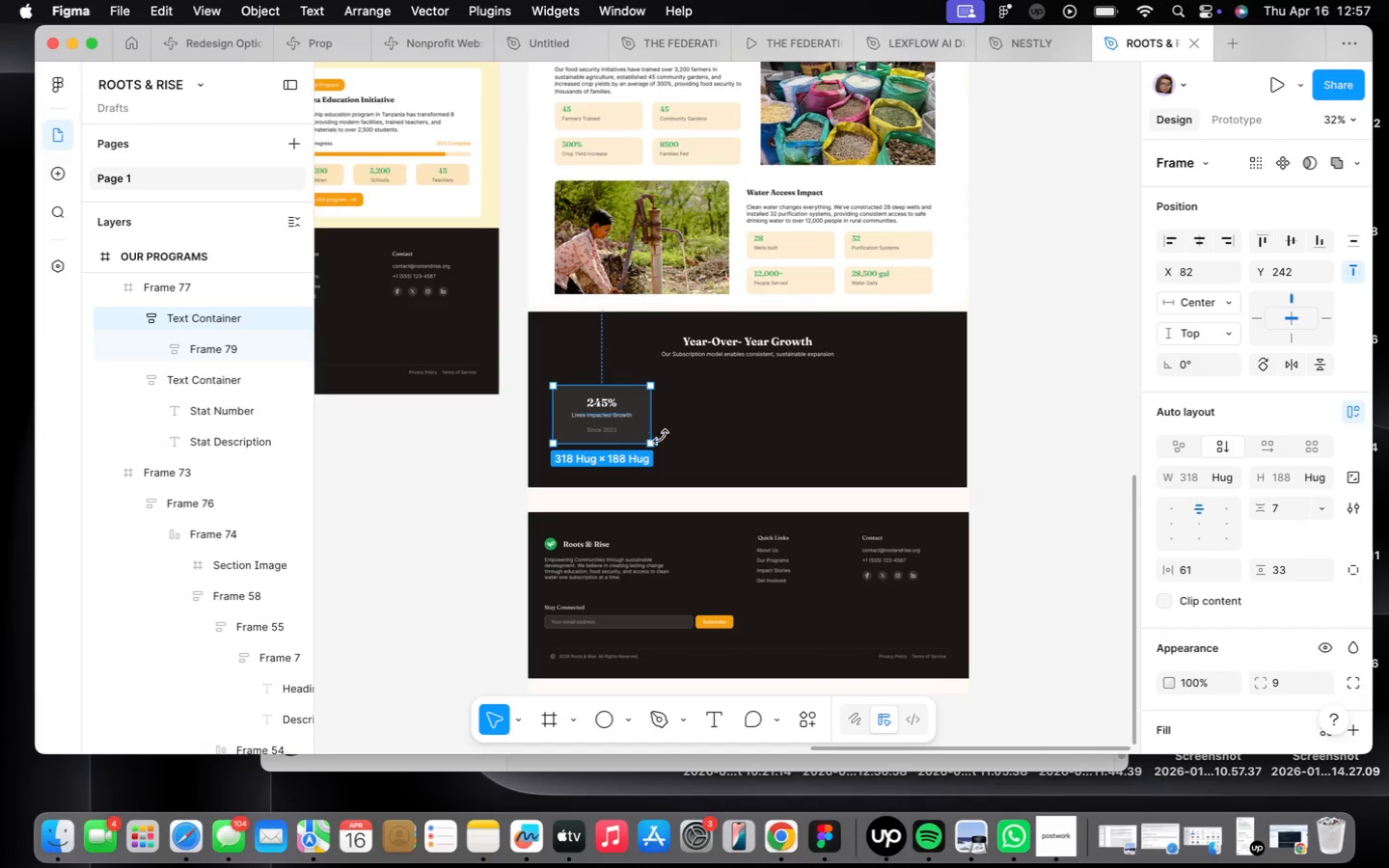 
hold_key(key=OptionLeft, duration=2.36)
left_click_drag(start_coordinate=[625, 417], to_coordinate=[743, 418])
 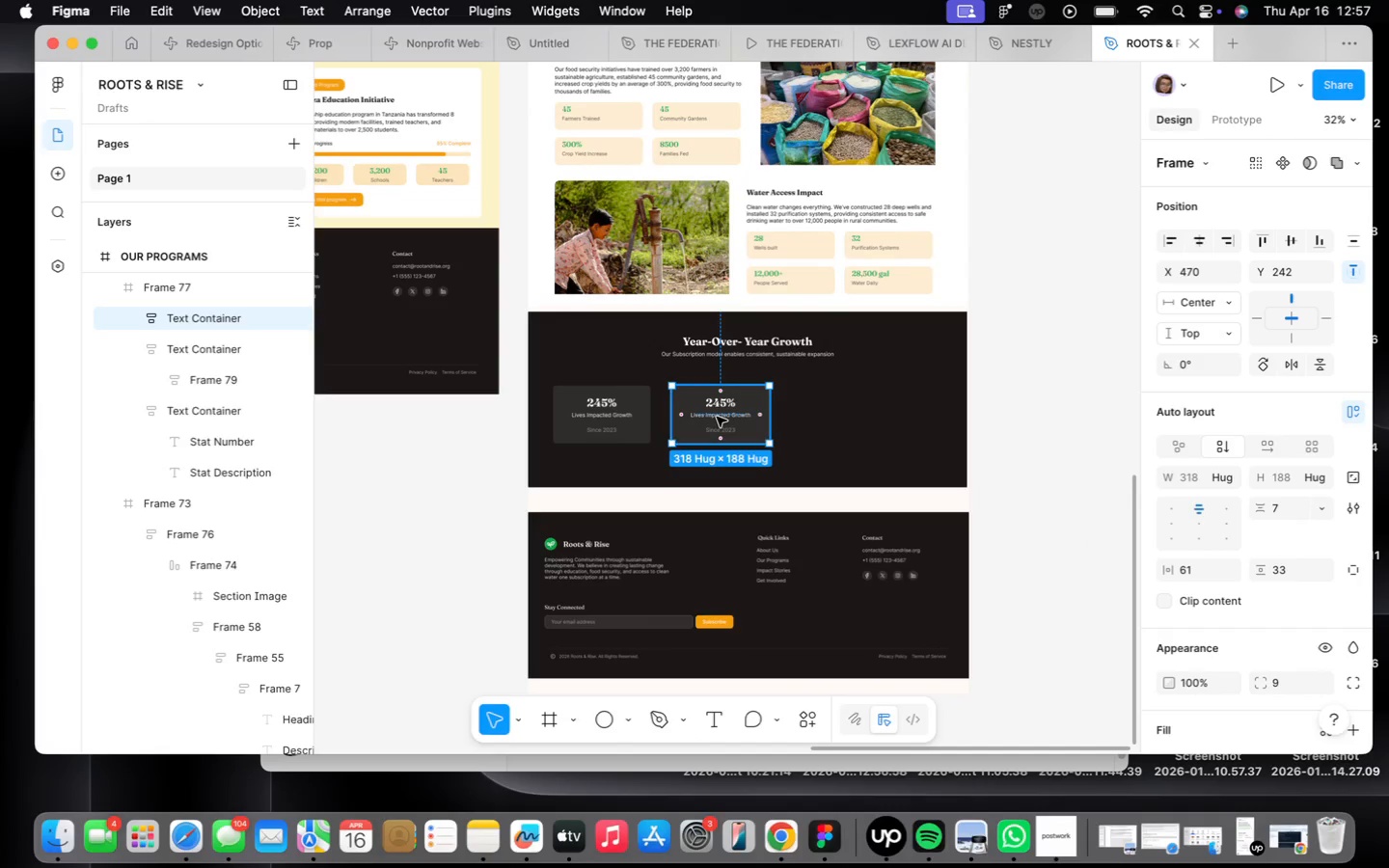 
hold_key(key=OptionLeft, duration=1.98)
left_click_drag(start_coordinate=[709, 418], to_coordinate=[835, 417])
 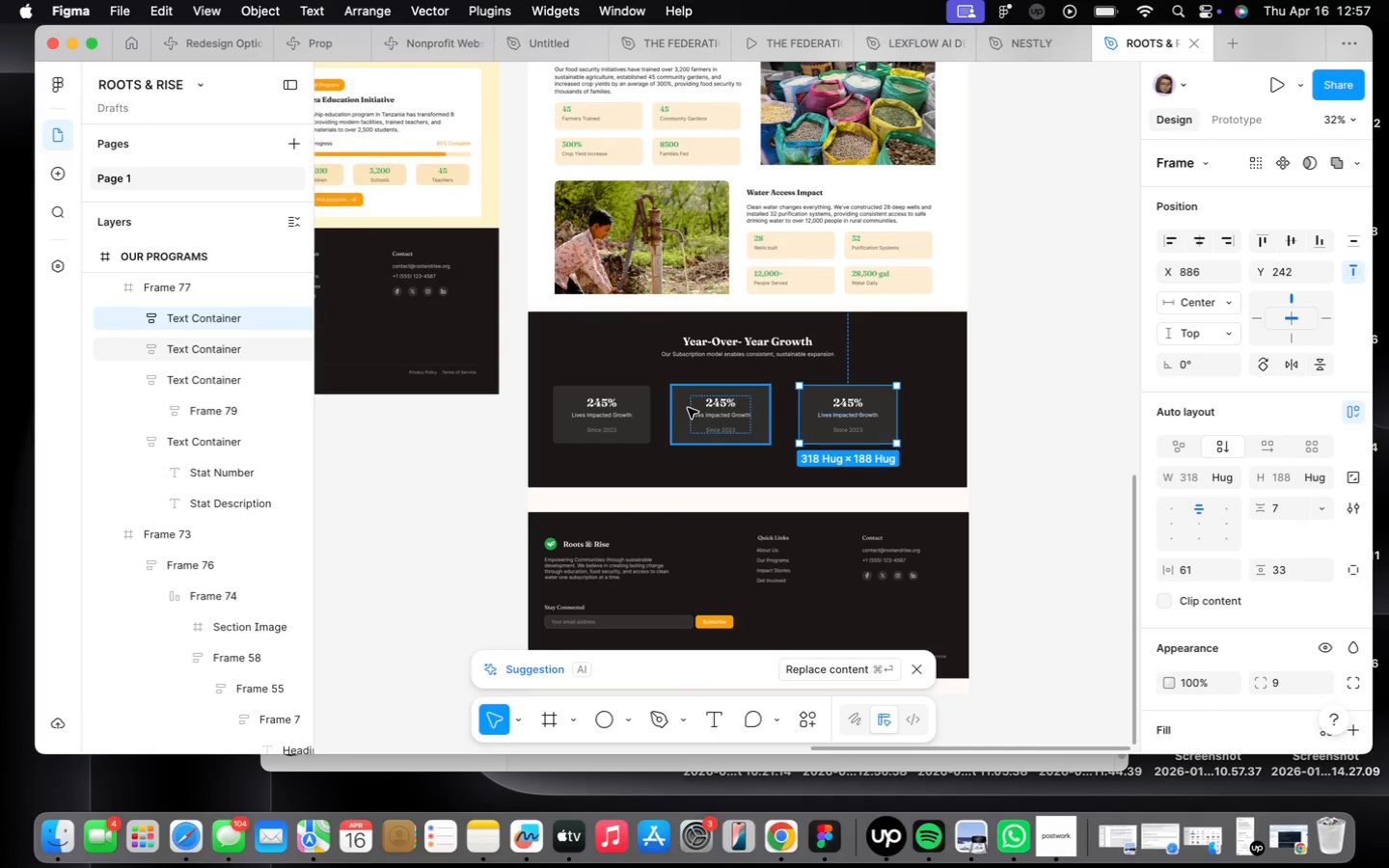 
hold_key(key=OptionLeft, duration=0.73)
left_click([688, 408])
 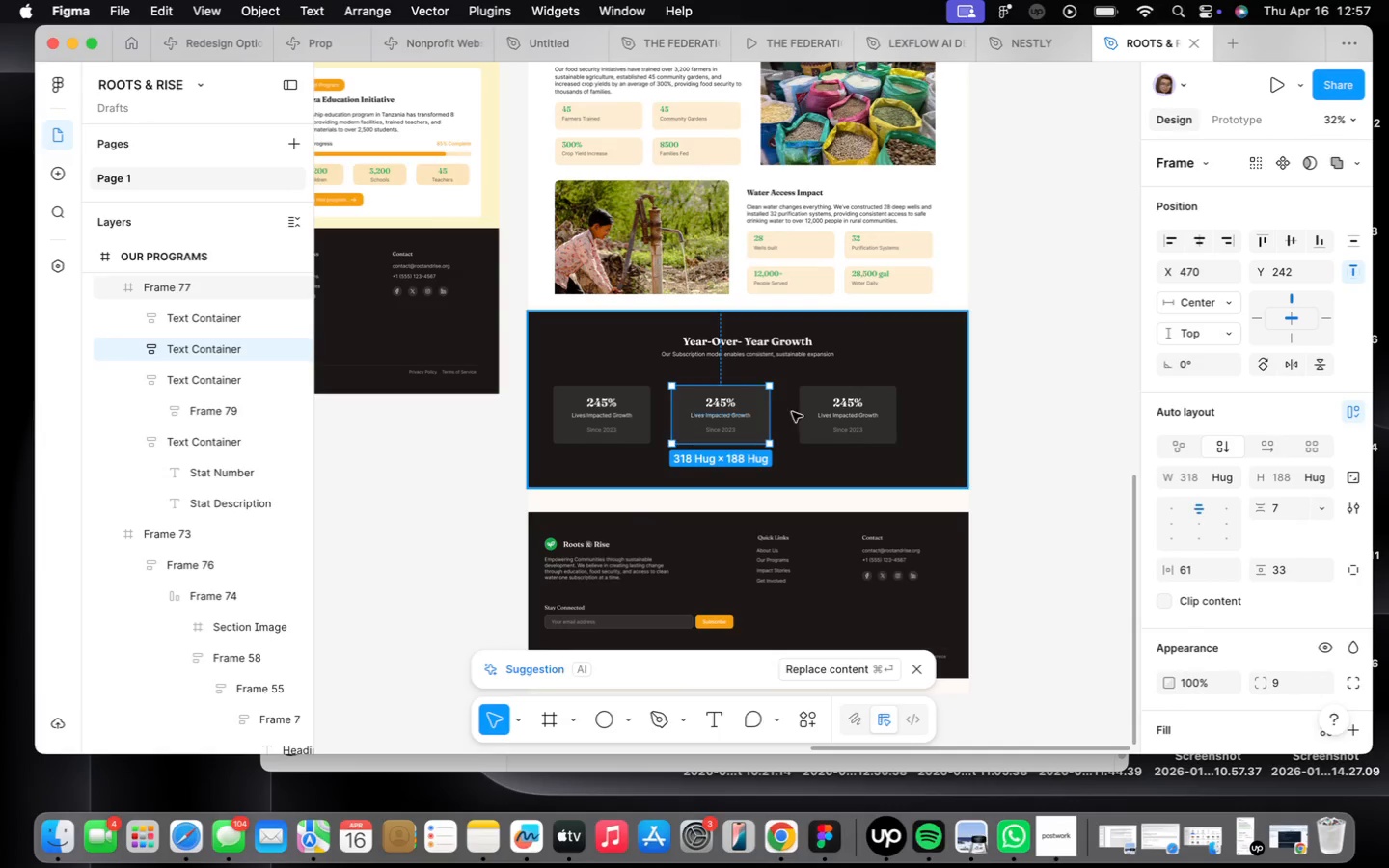 
hold_key(key=ShiftLeft, duration=0.44)
left_click([816, 412])
 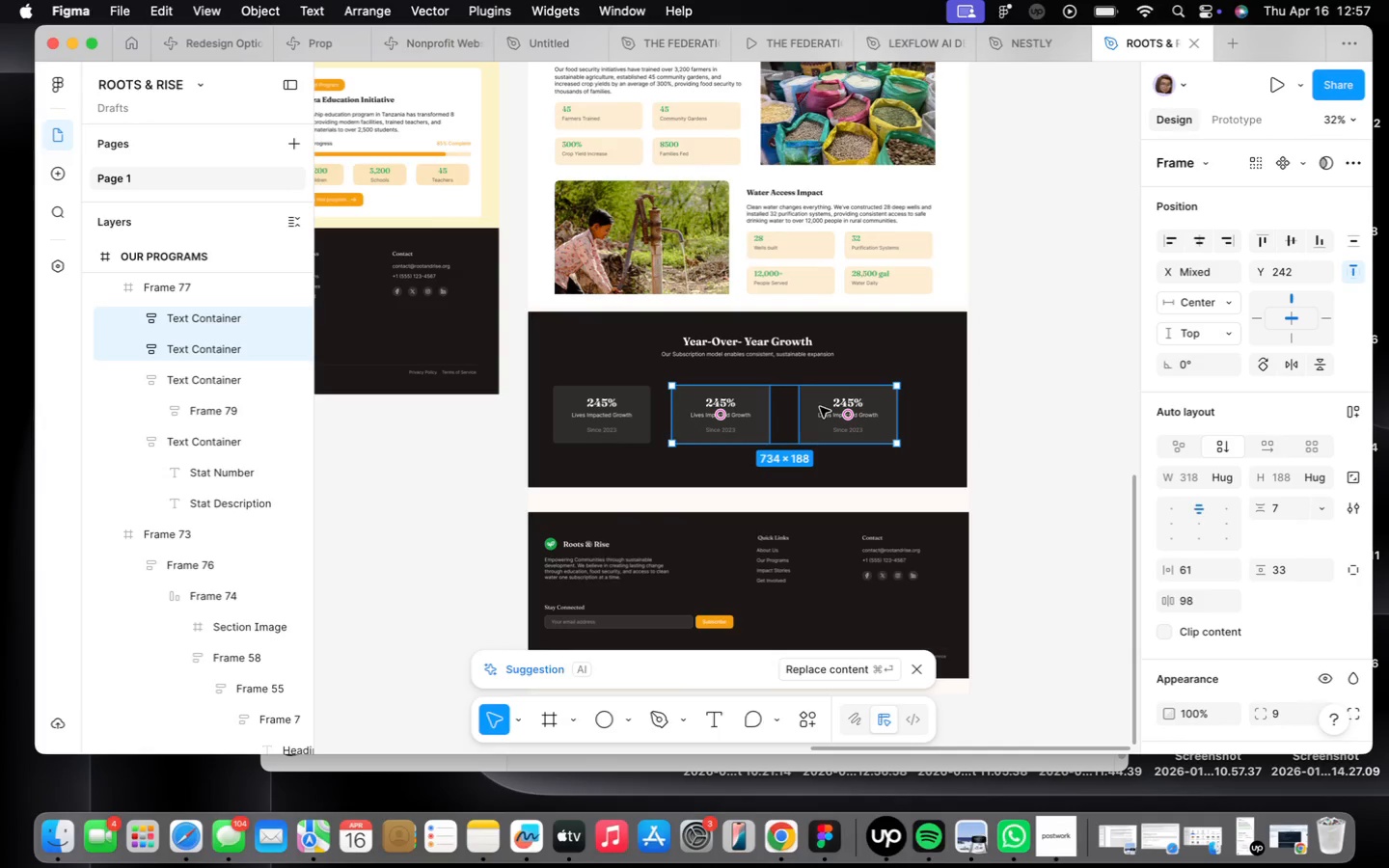 
key(Backspace)
 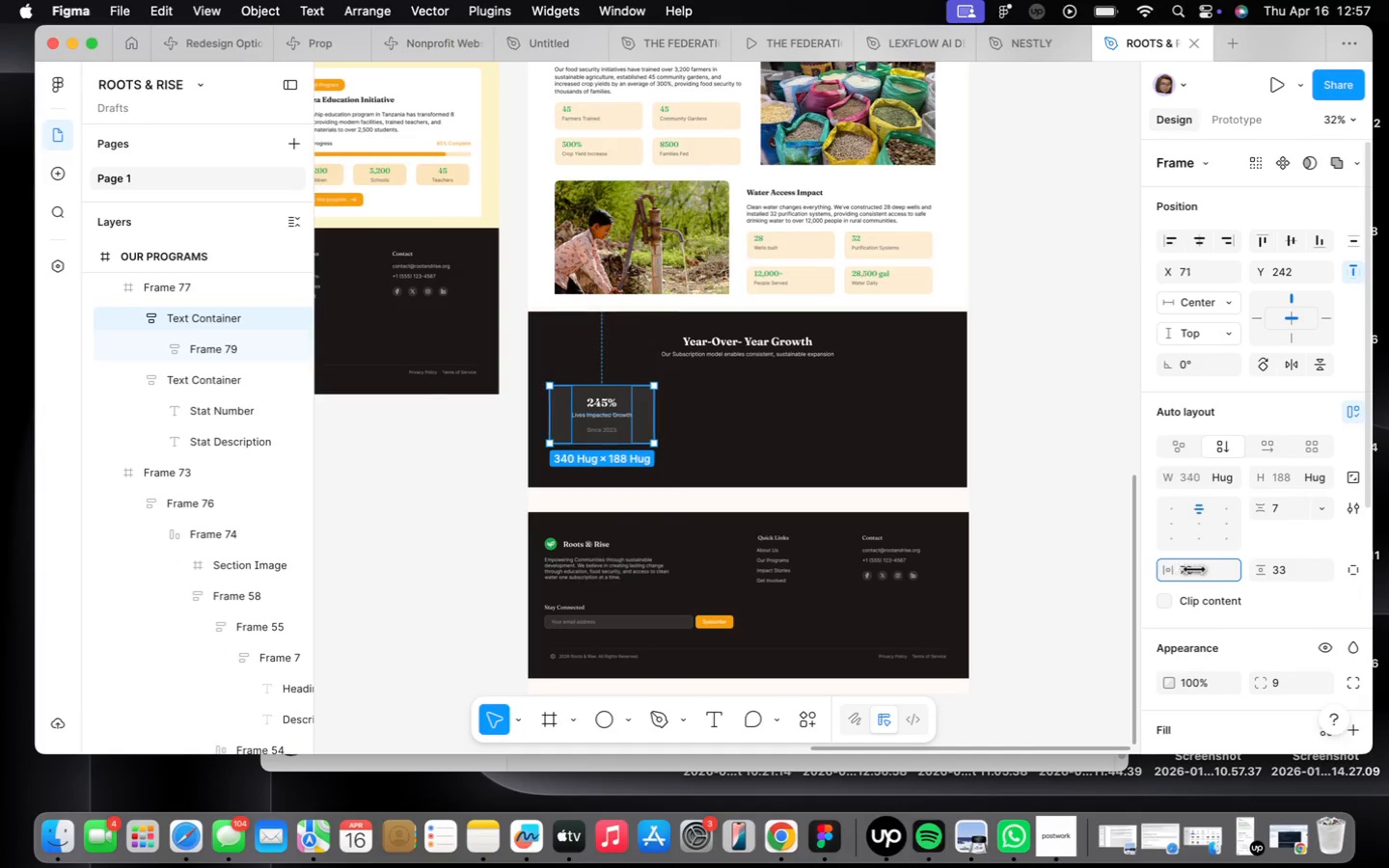 
left_click_drag(start_coordinate=[602, 415], to_coordinate=[621, 416])
 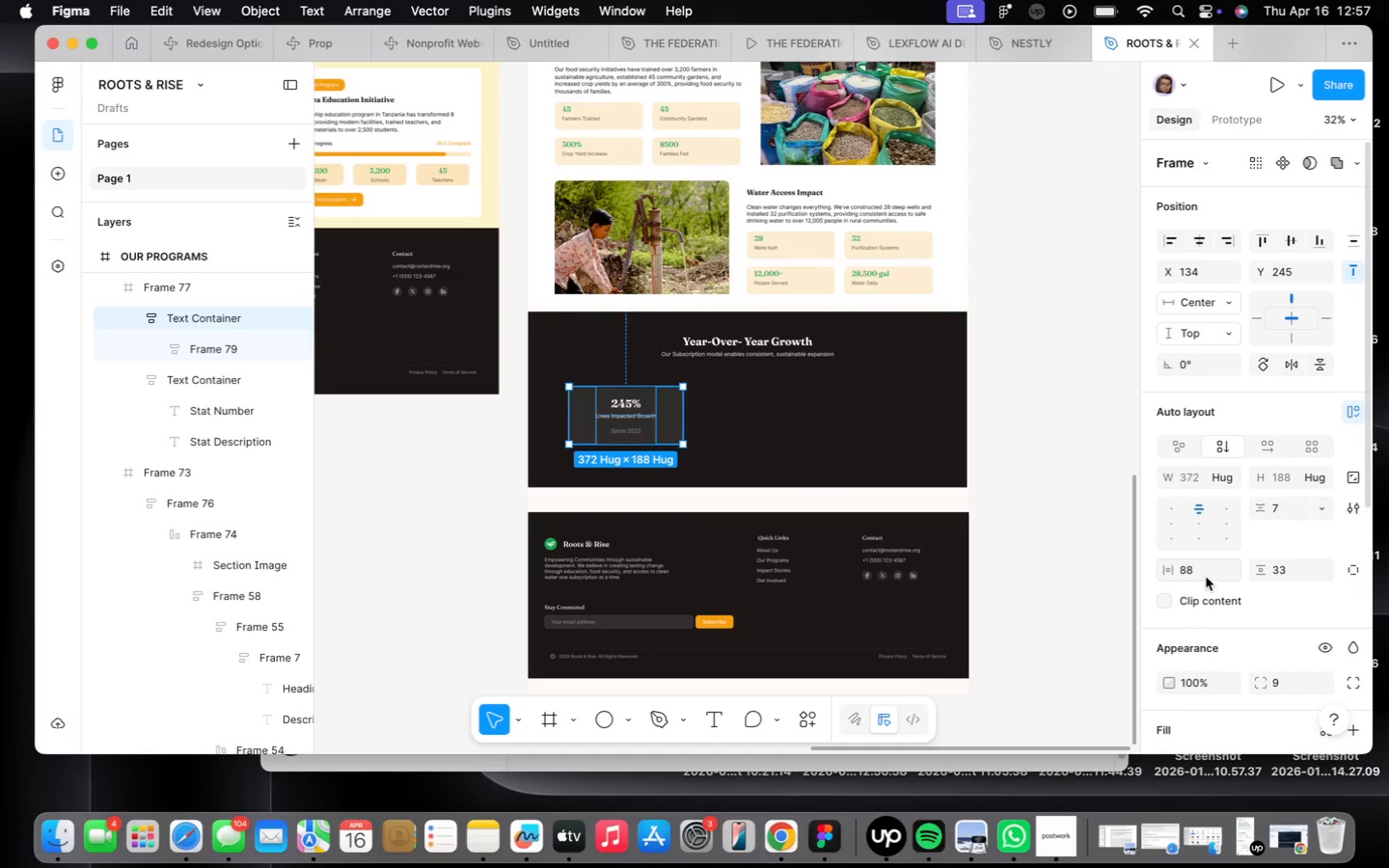 
left_click_drag(start_coordinate=[1155, 571], to_coordinate=[1220, 562])
 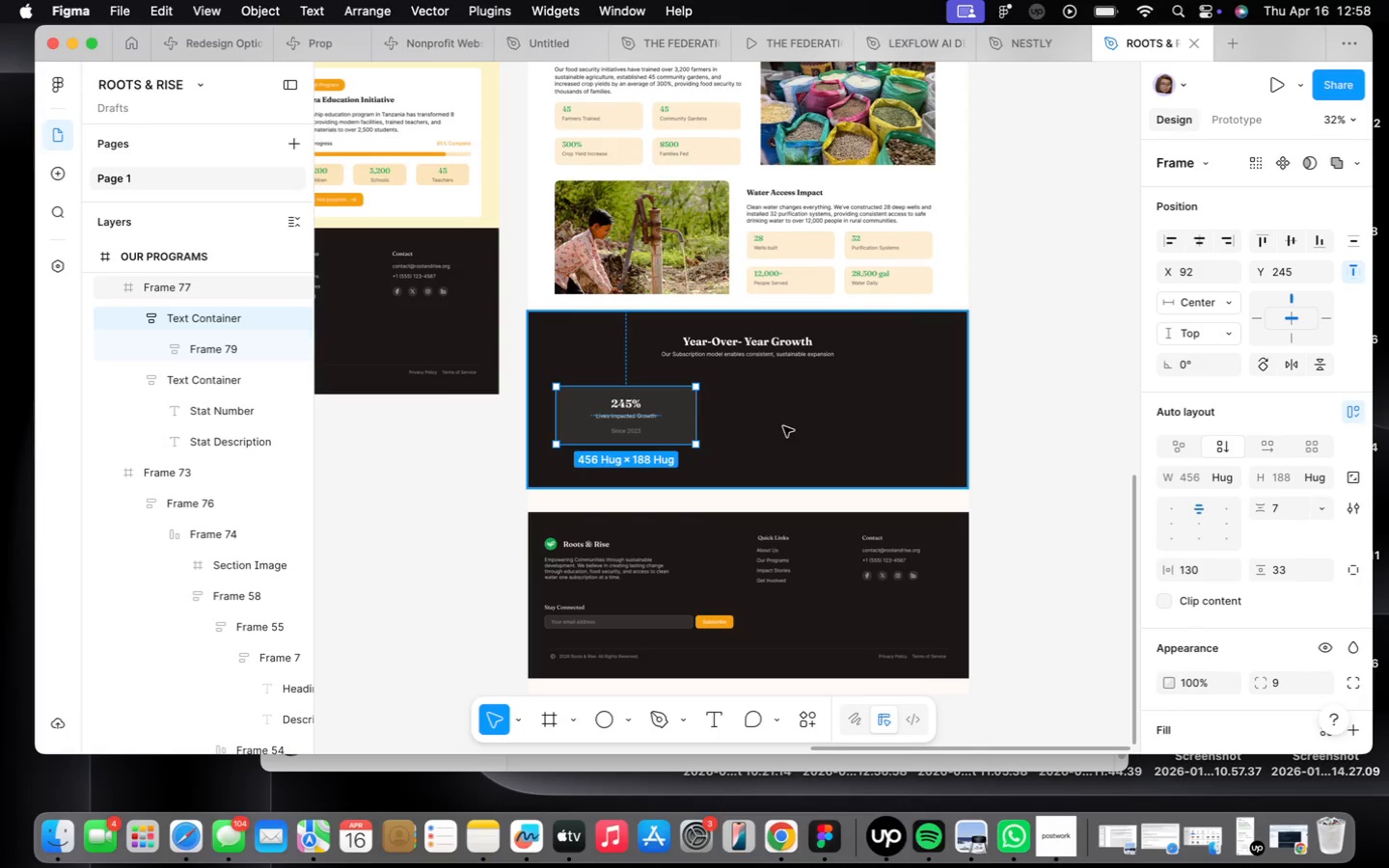 
scroll: coordinate [625, 417], scroll_direction: up, amount: 2.0
 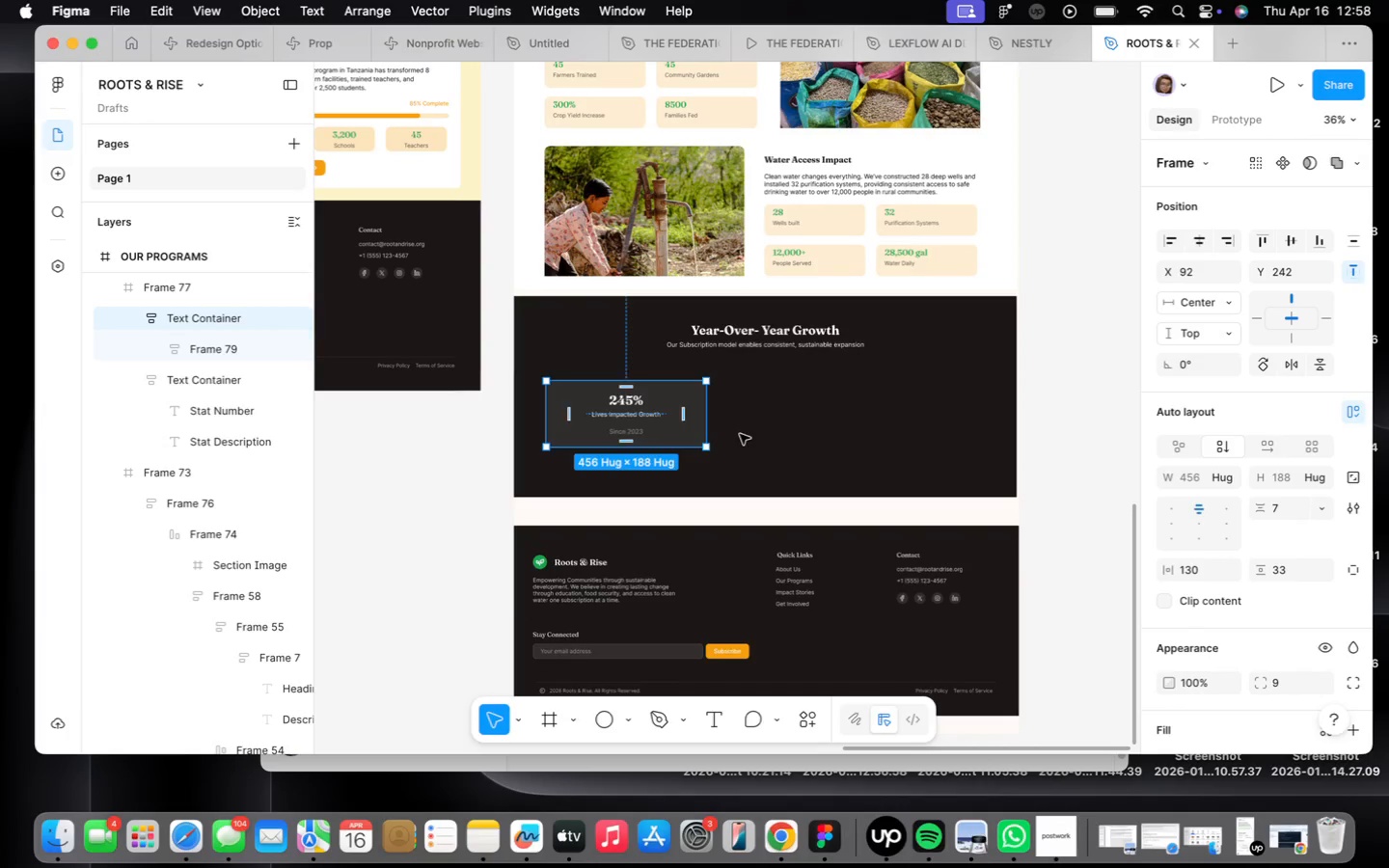 
left_click_drag(start_coordinate=[1182, 567], to_coordinate=[1177, 567])
 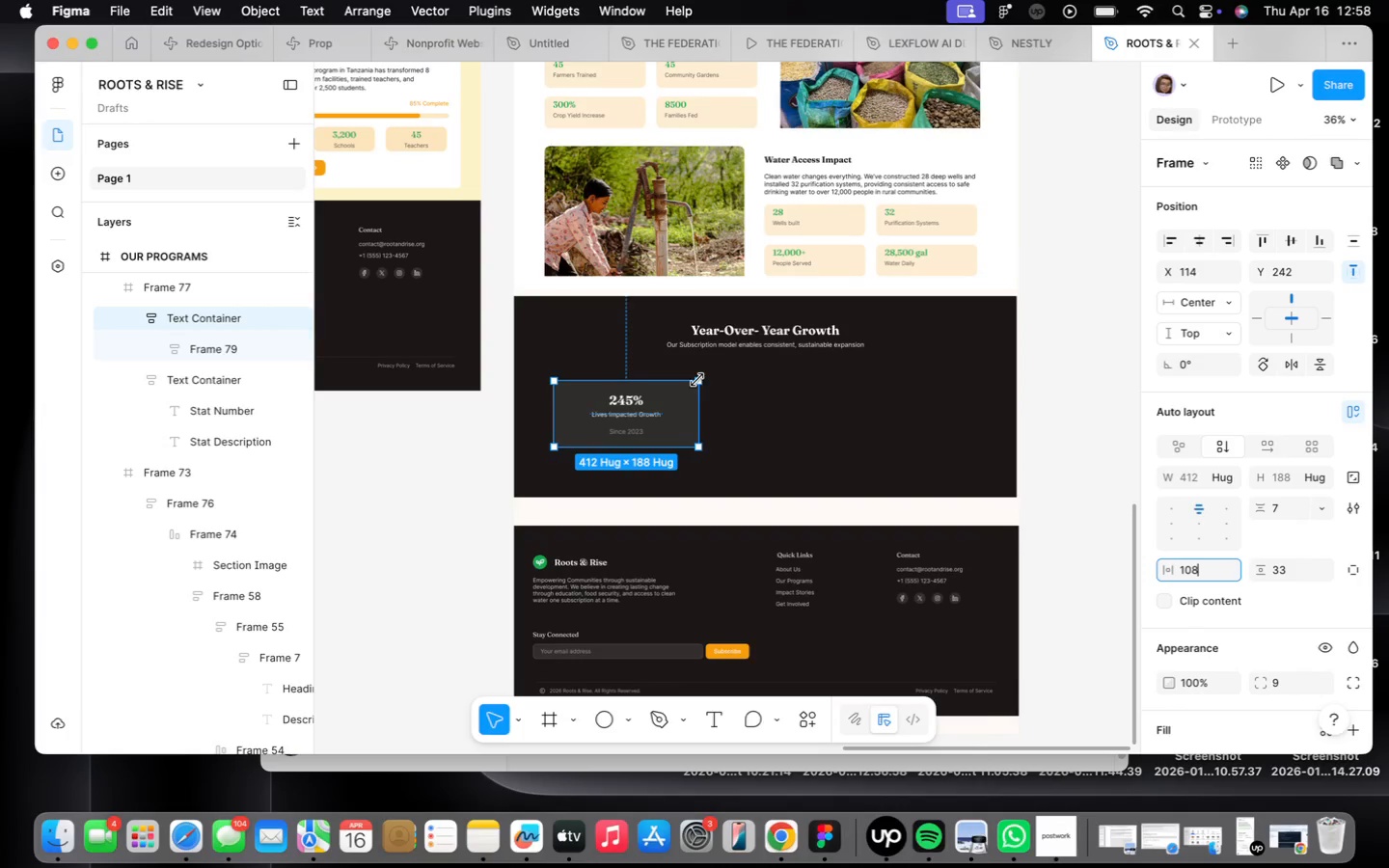 
double_click([596, 400])
 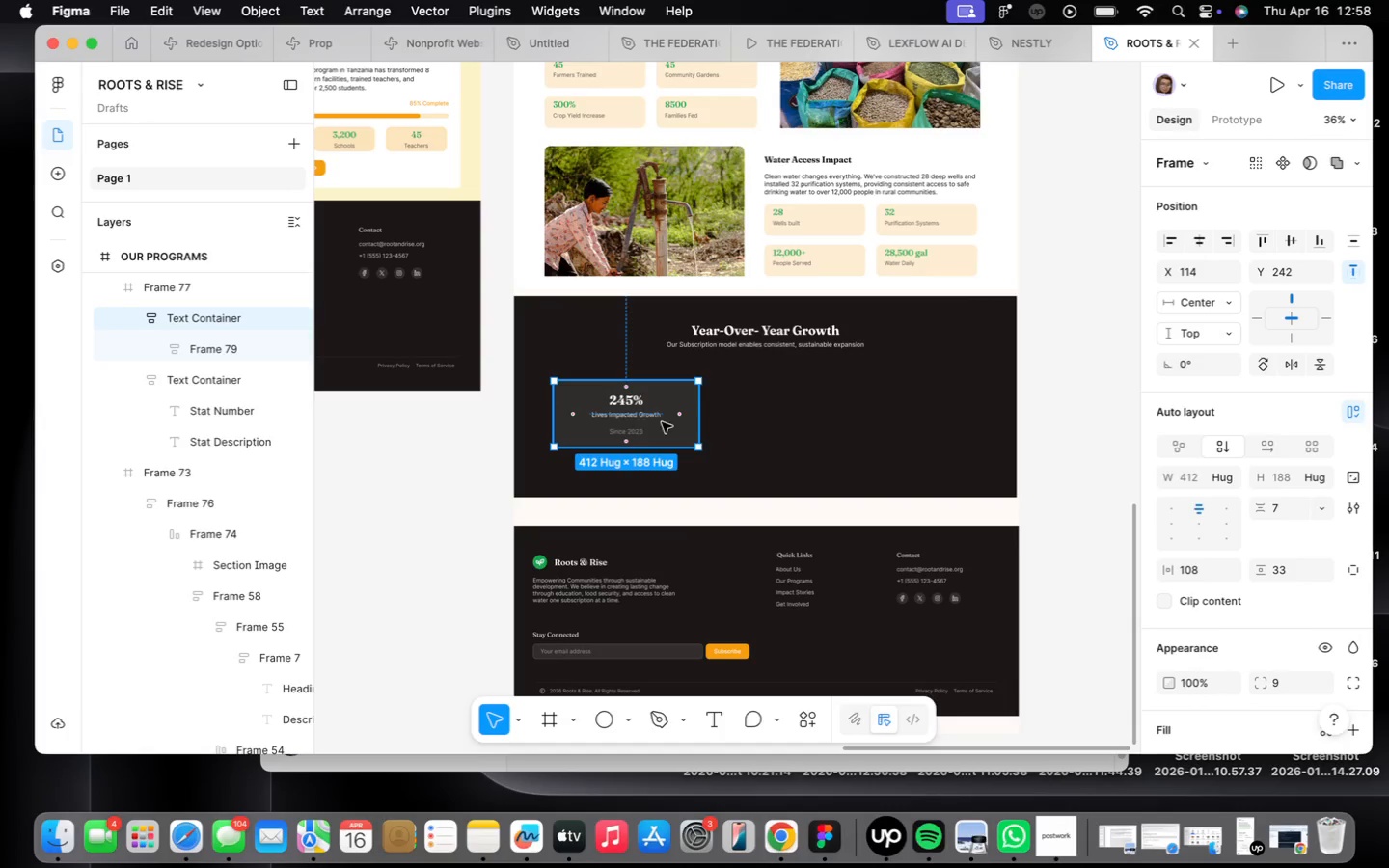 
hold_key(key=OptionLeft, duration=2.23)
left_click_drag(start_coordinate=[666, 423], to_coordinate=[821, 423])
 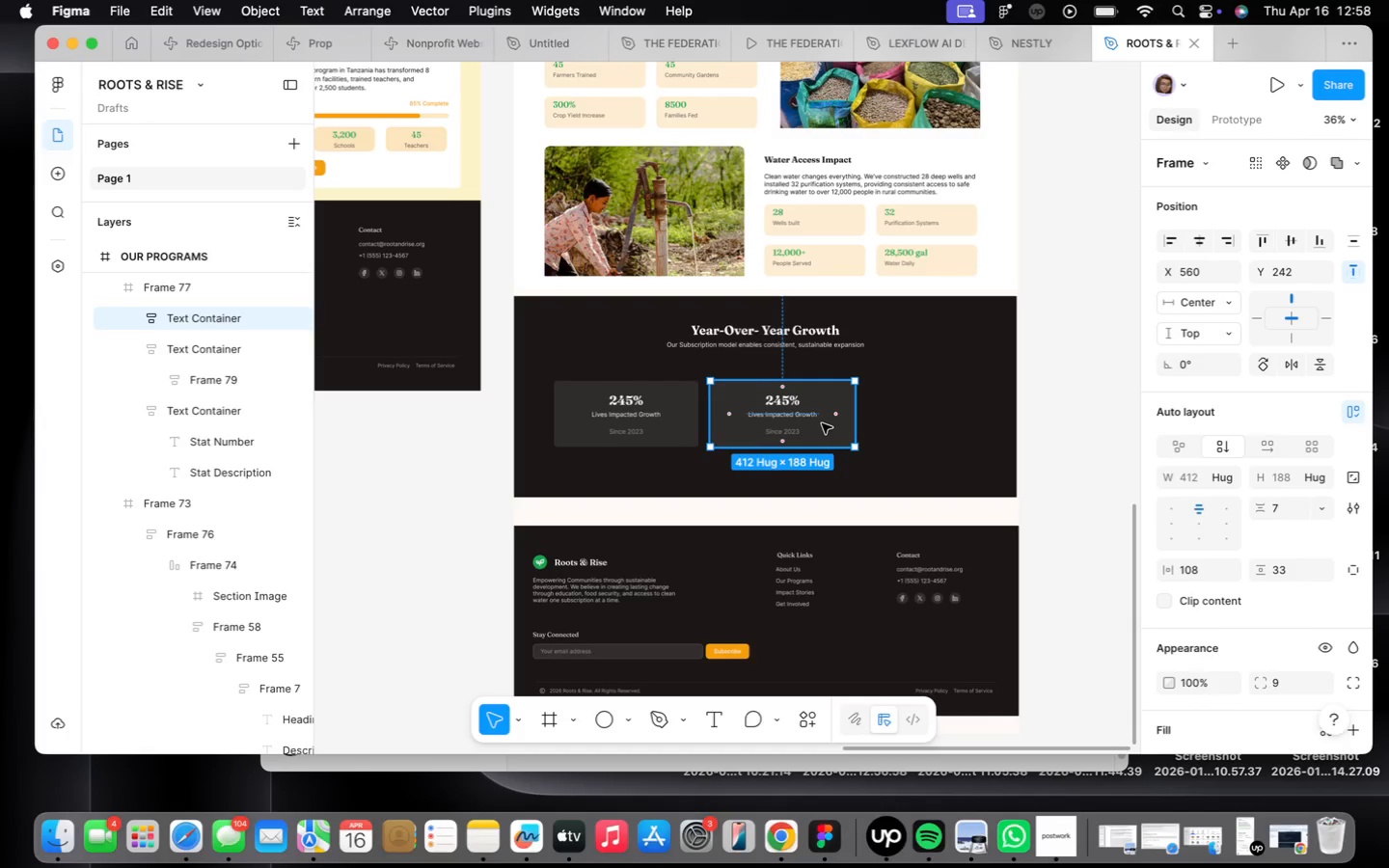 
key(Meta+CommandLeft)
 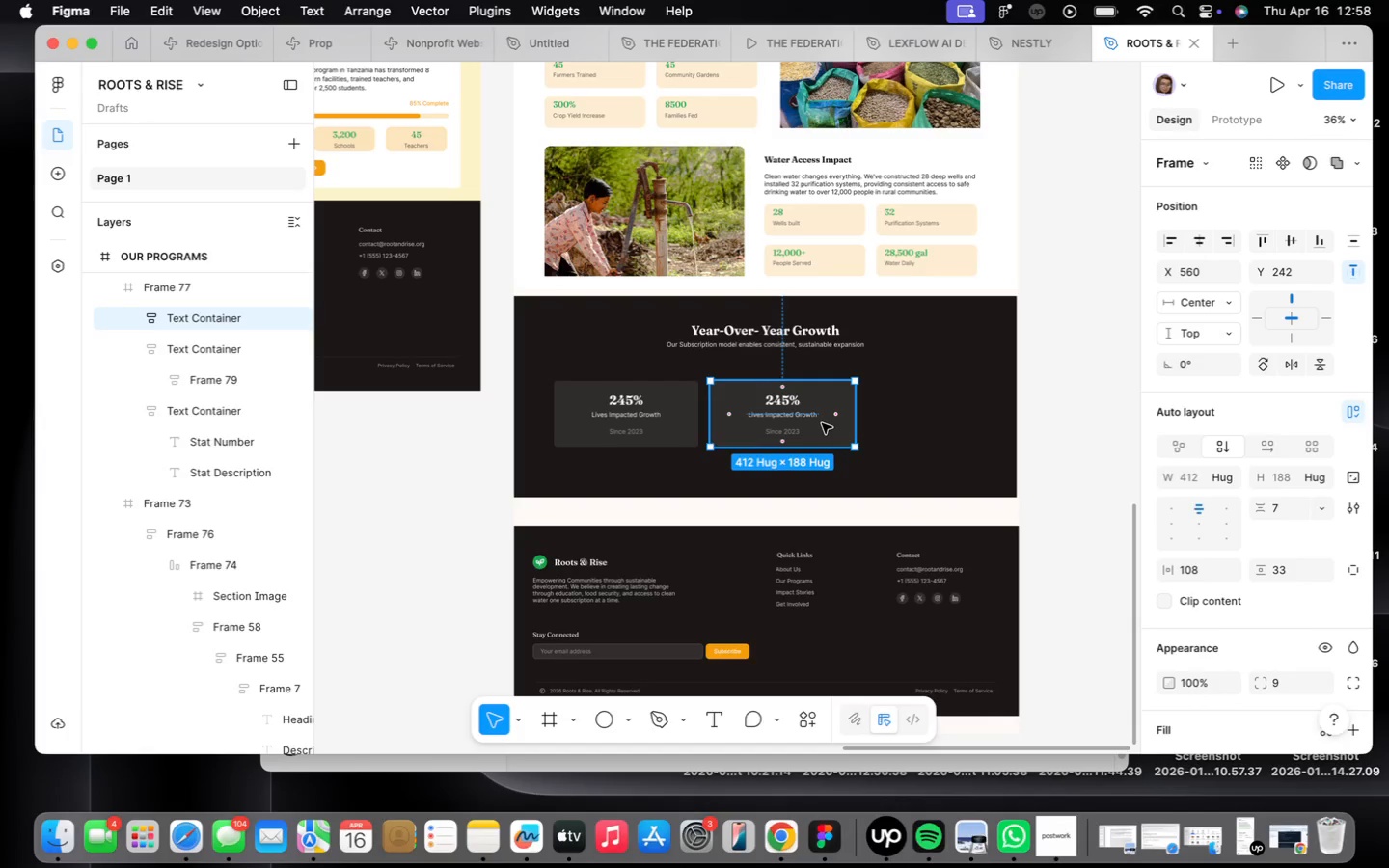 
key(Meta+D)
 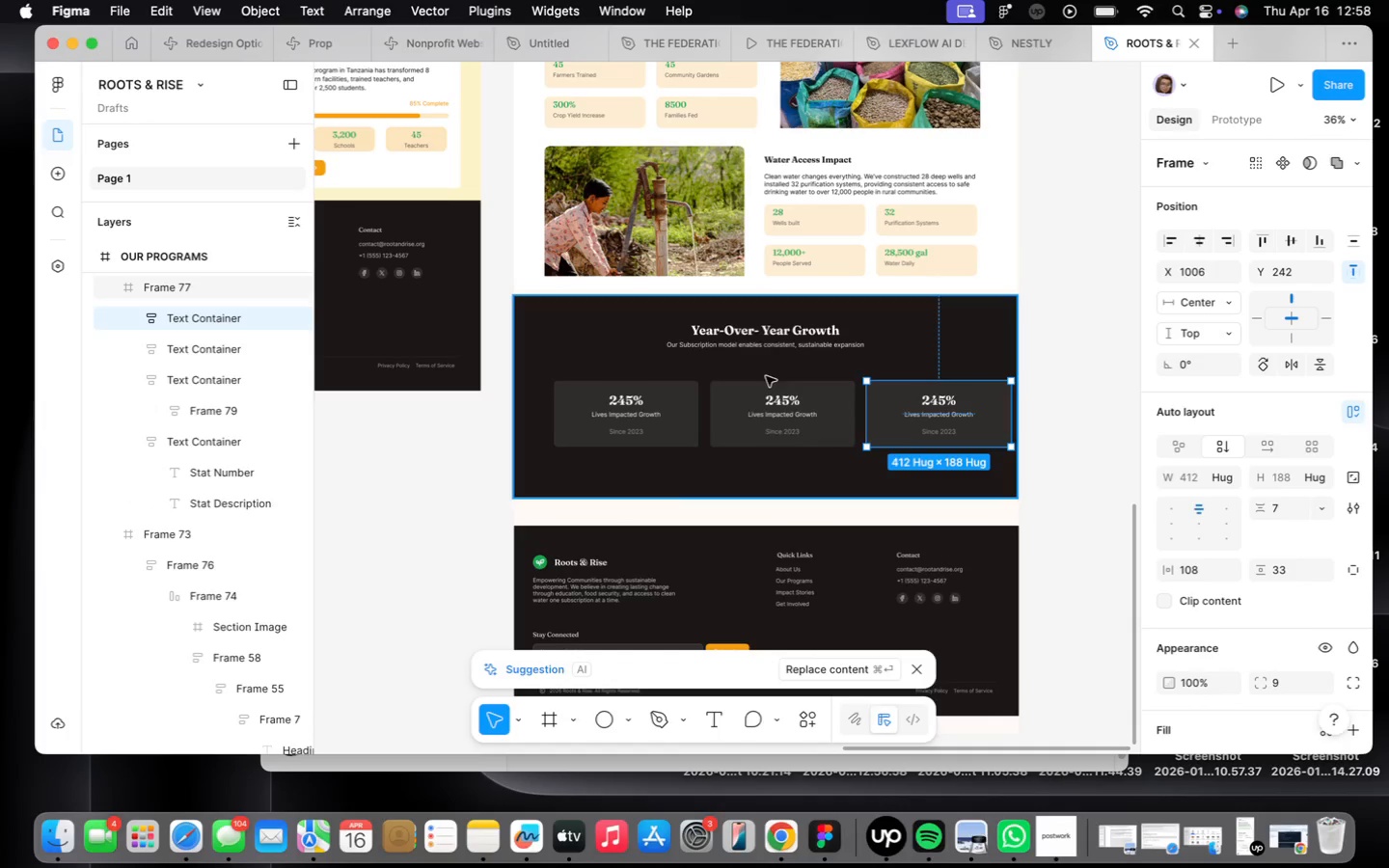 
left_click([675, 406])
 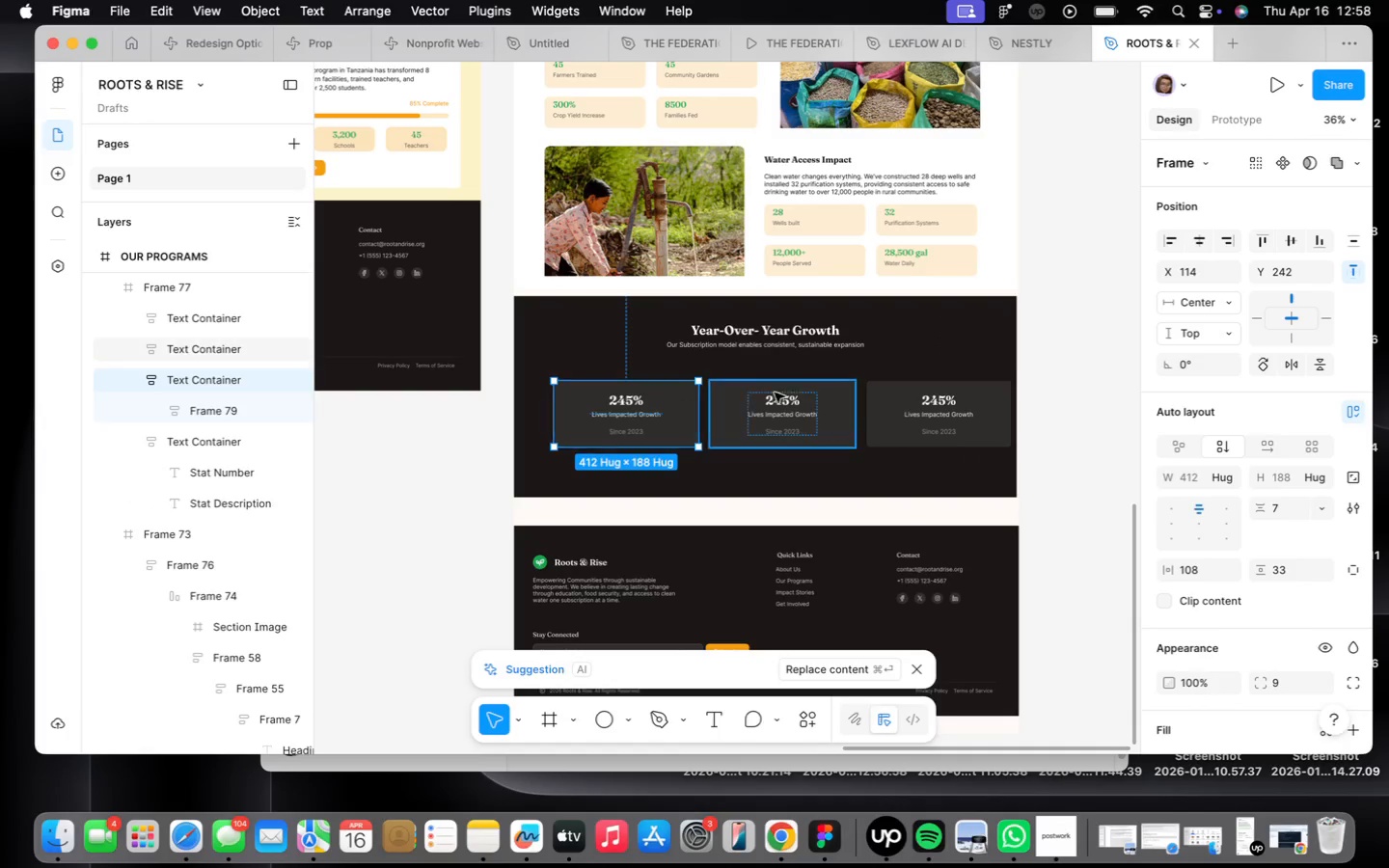 
hold_key(key=ShiftLeft, duration=1.11)
left_click([788, 394])
 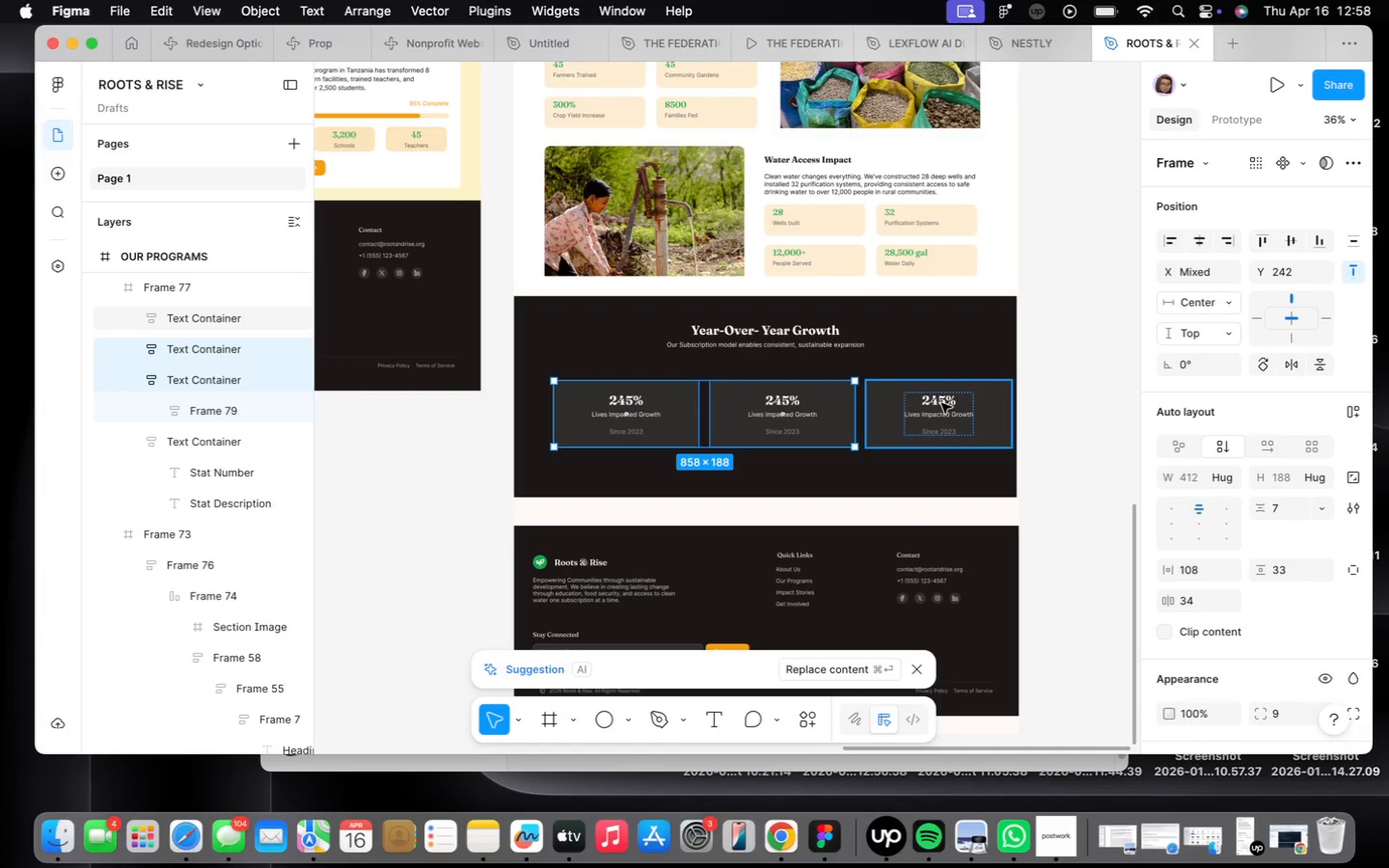 
left_click([941, 403])
 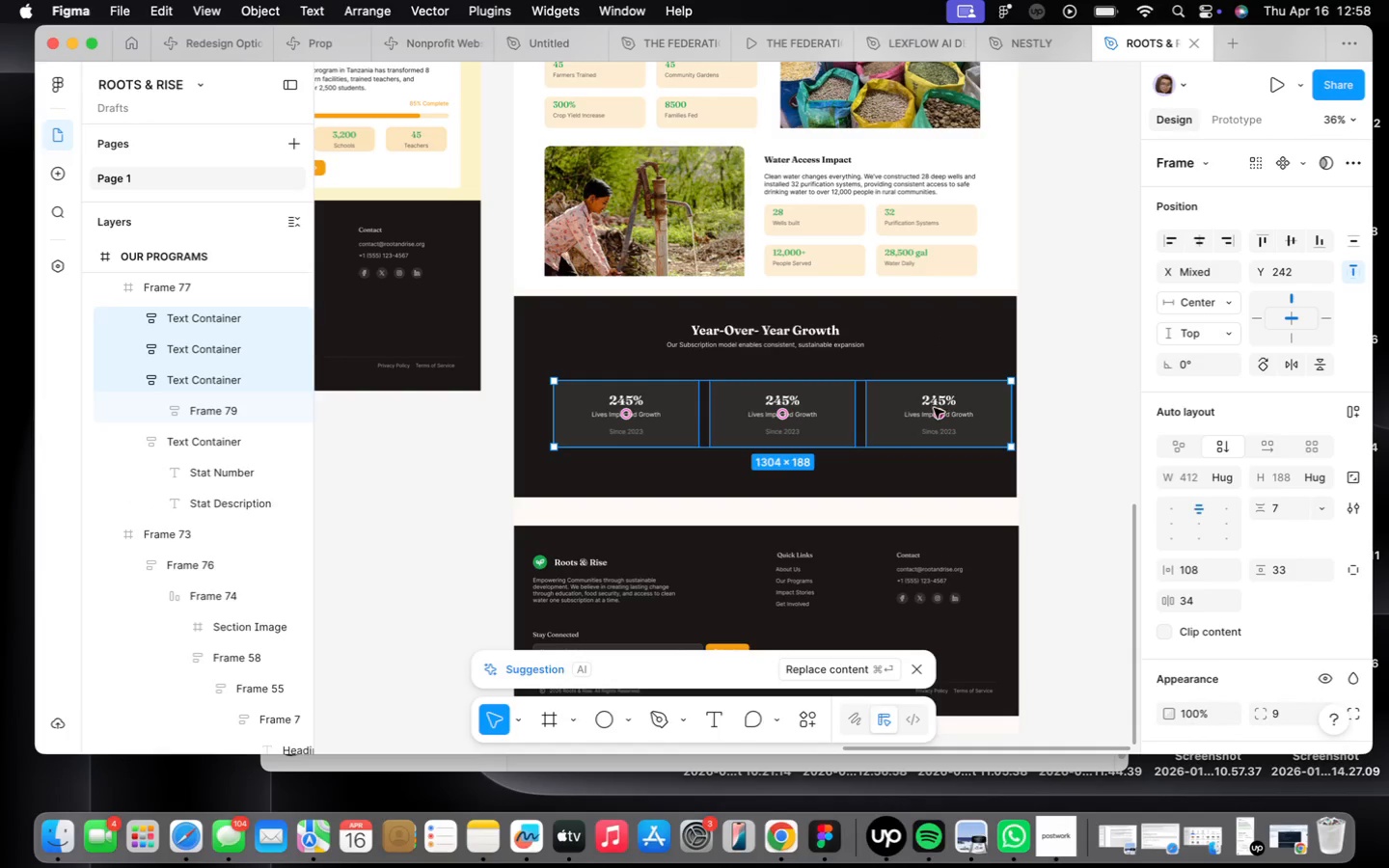 
left_click_drag(start_coordinate=[932, 410], to_coordinate=[919, 412])
 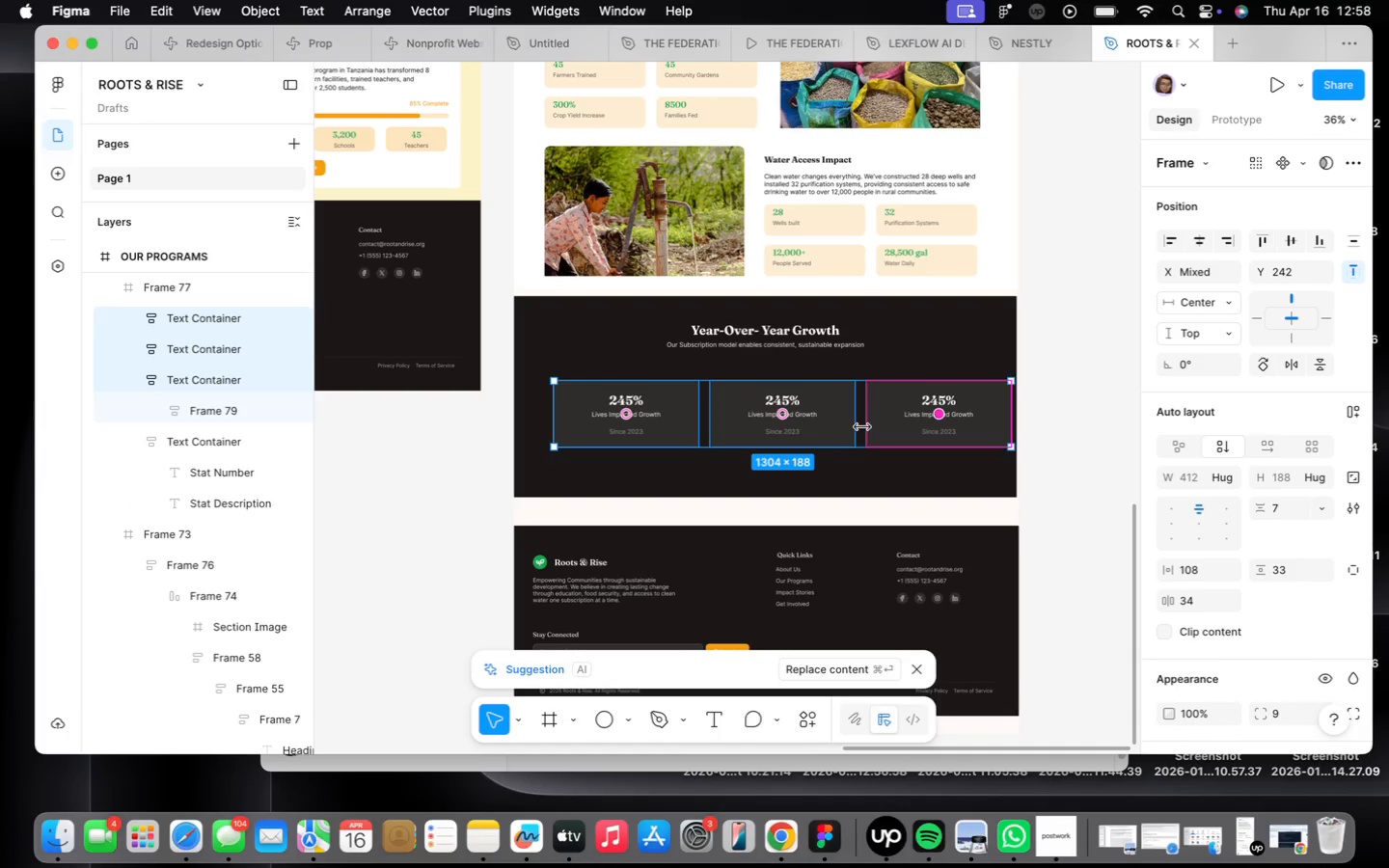 
left_click_drag(start_coordinate=[831, 422], to_coordinate=[814, 424])
 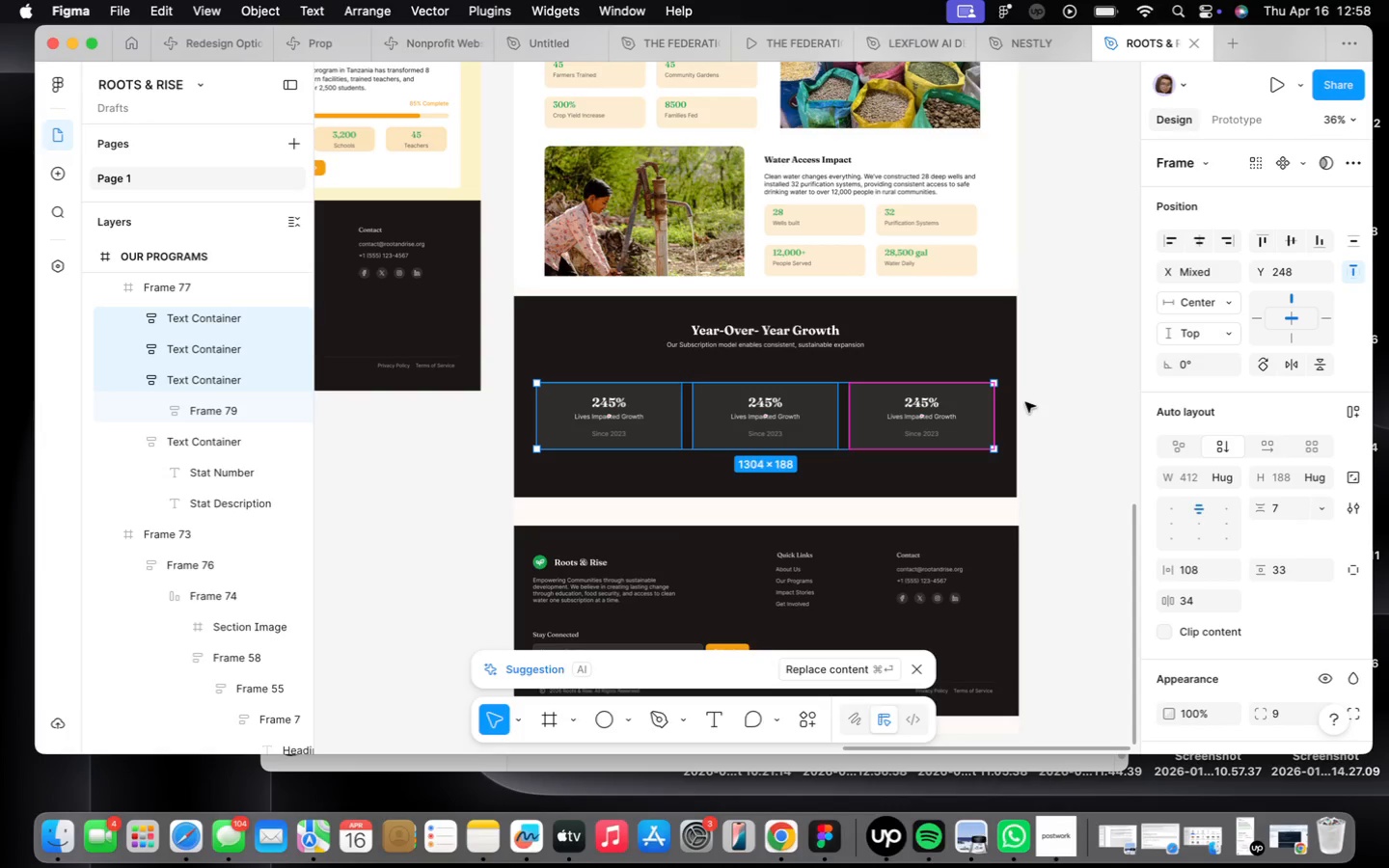 
hold_key(key=OptionLeft, duration=0.69)
 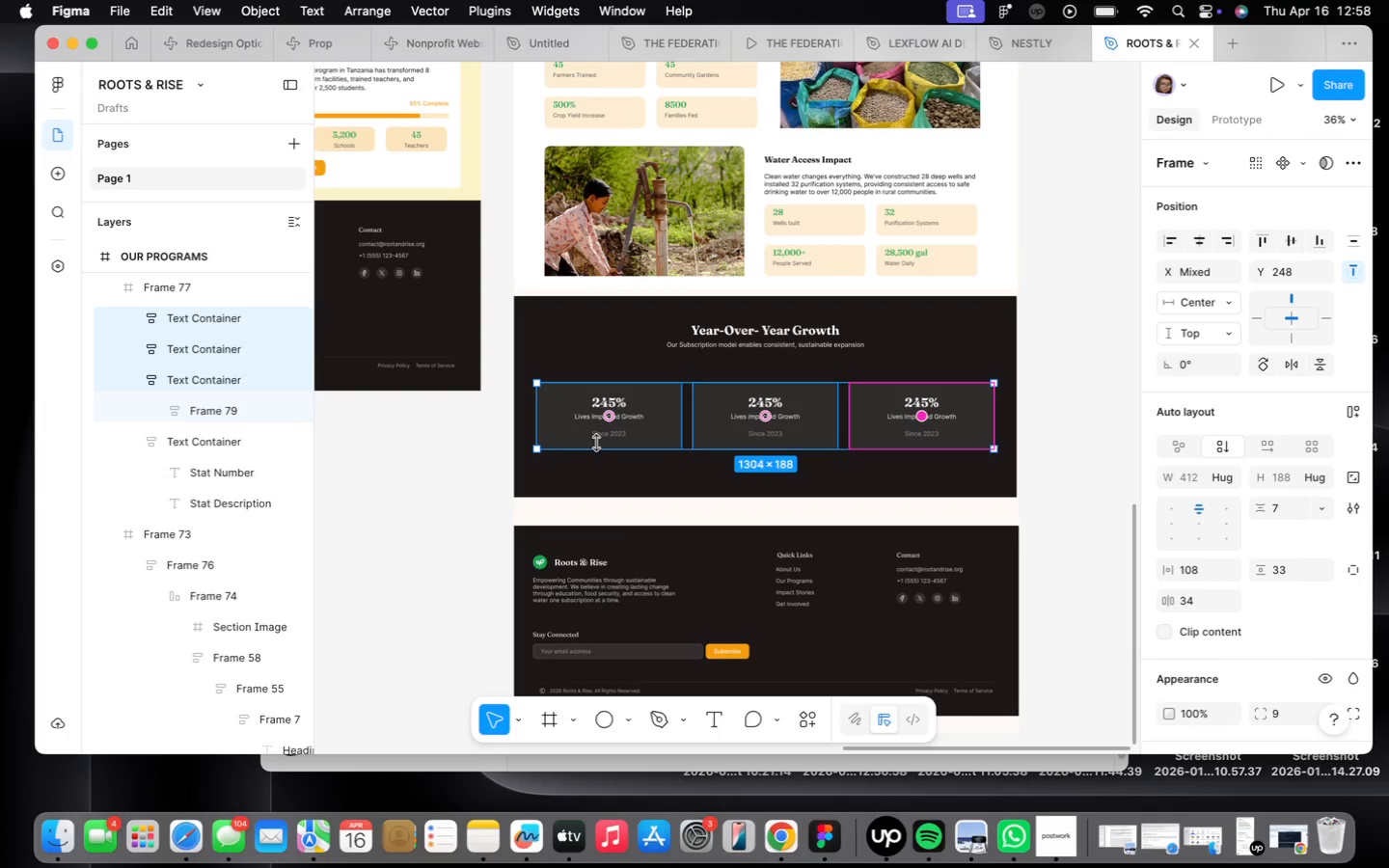 
scroll: coordinate [590, 448], scroll_direction: up, amount: 17.0
 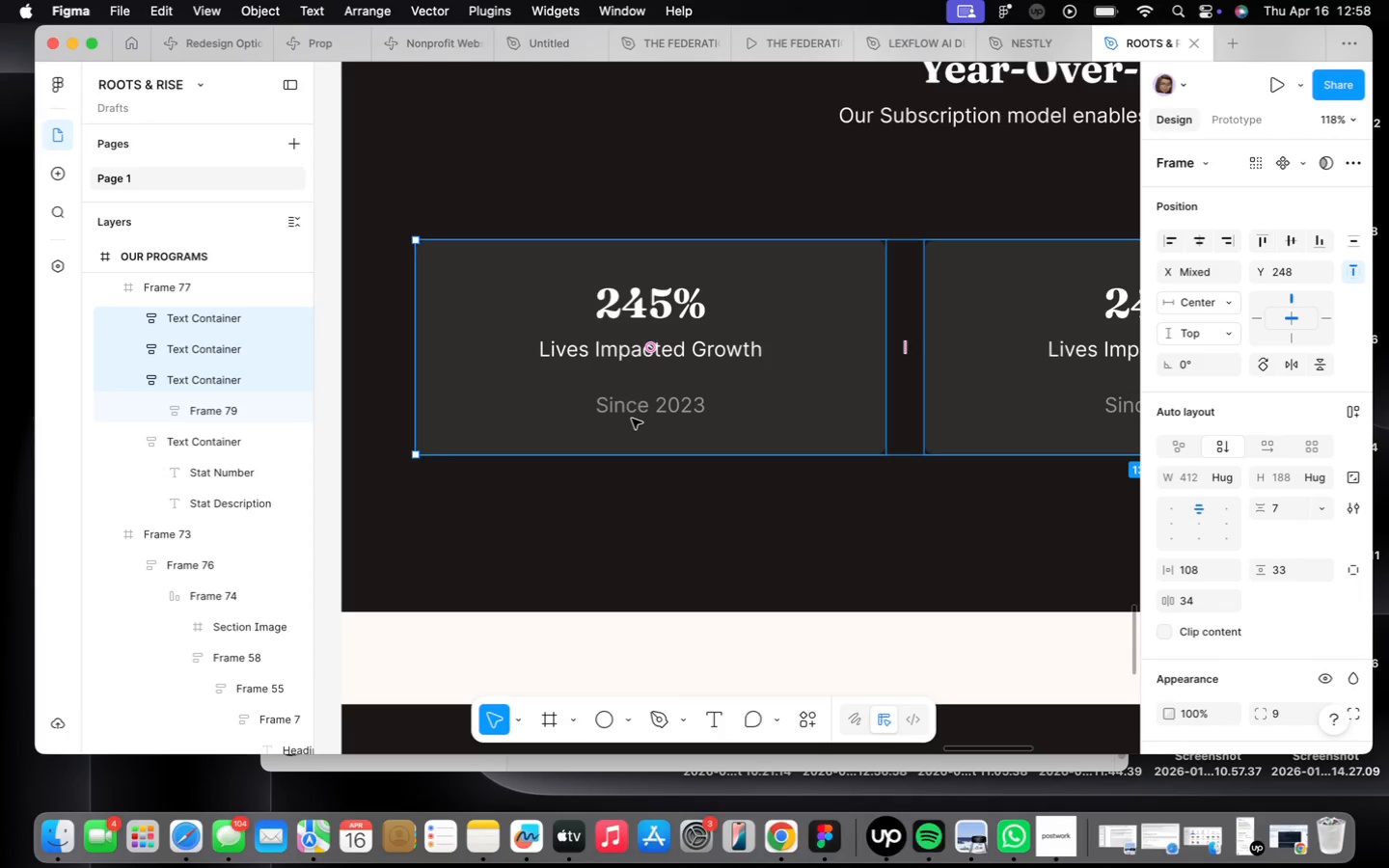 
wait(5.25)
 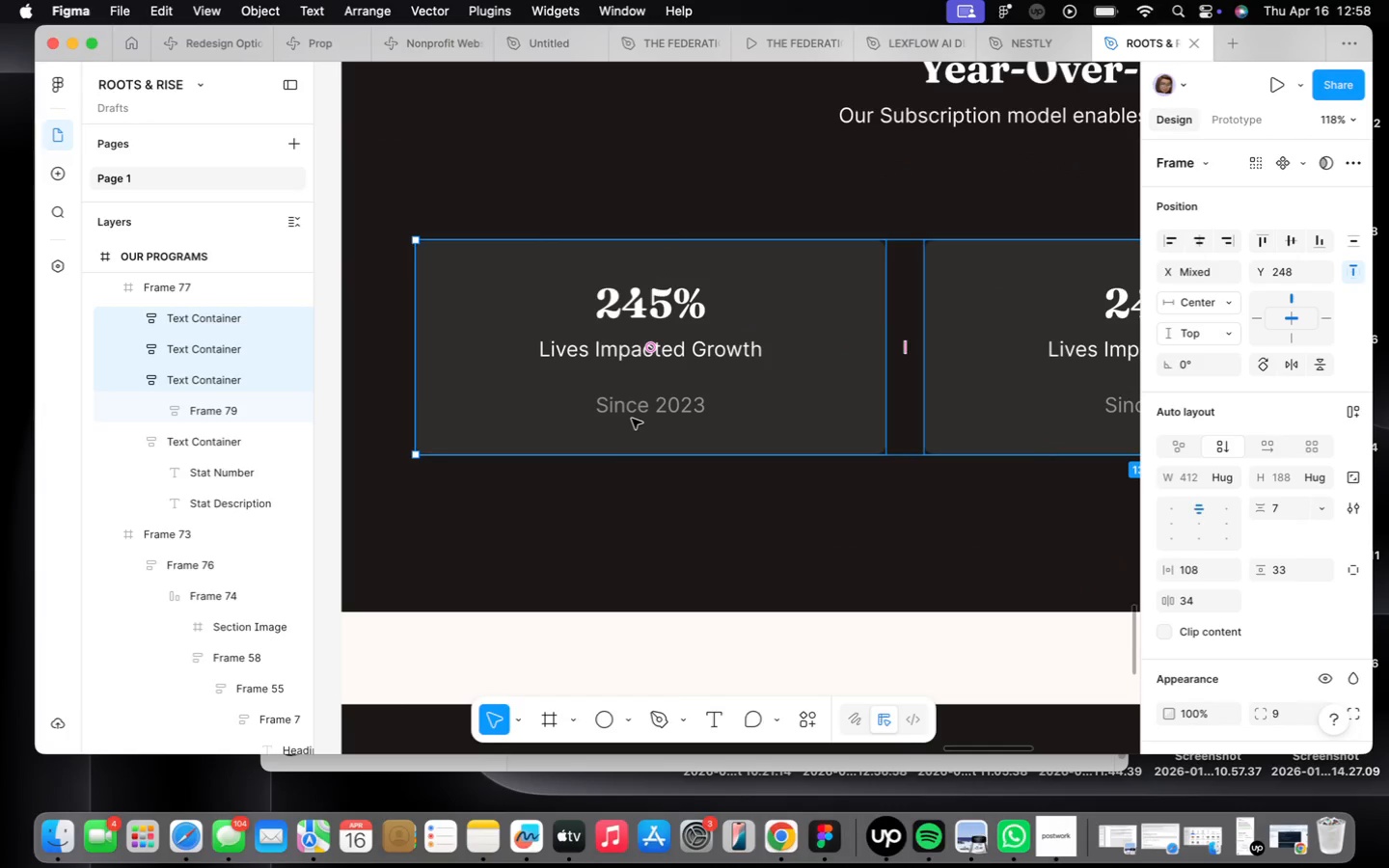 
left_click([628, 318])
 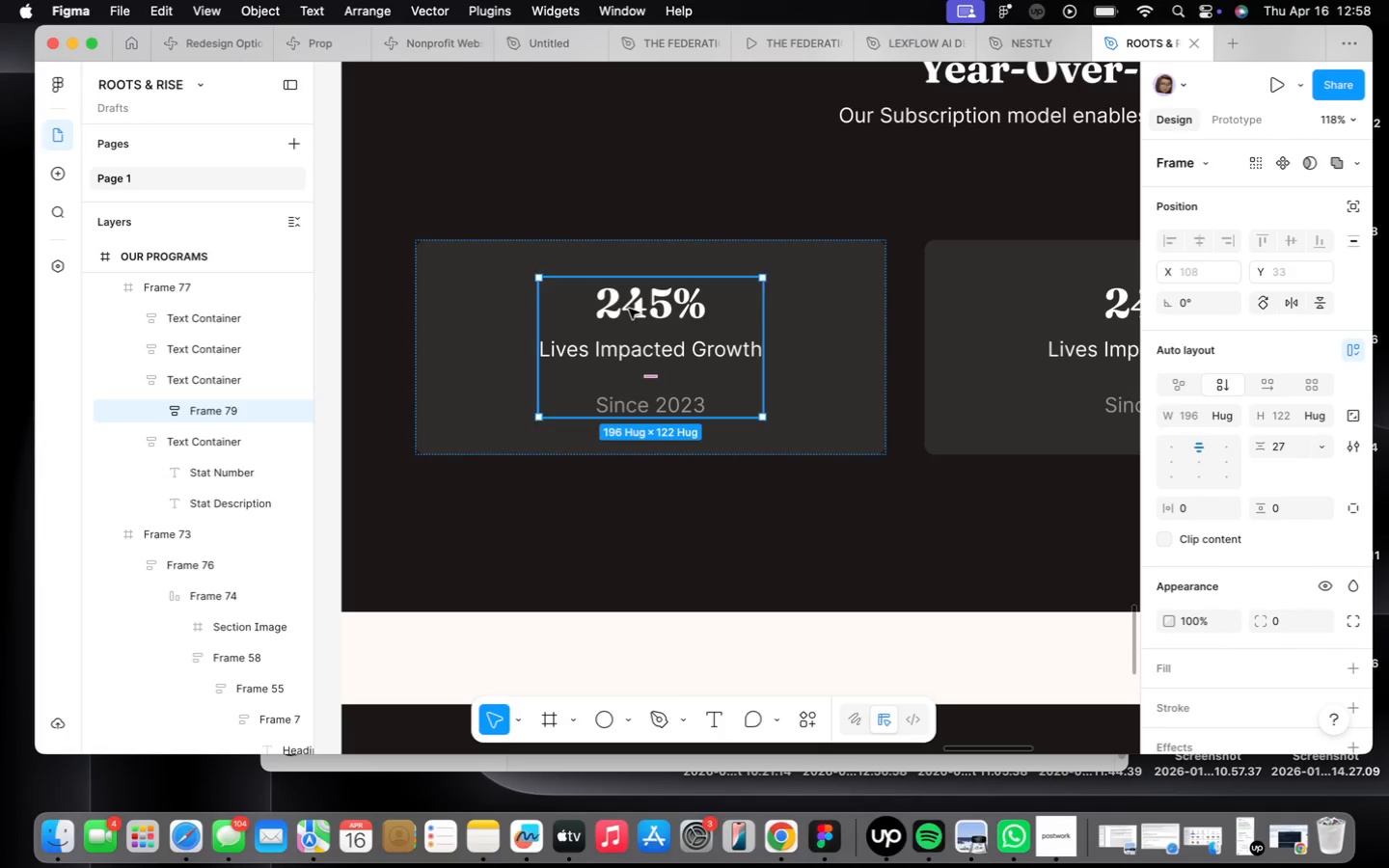 
double_click([629, 309])
 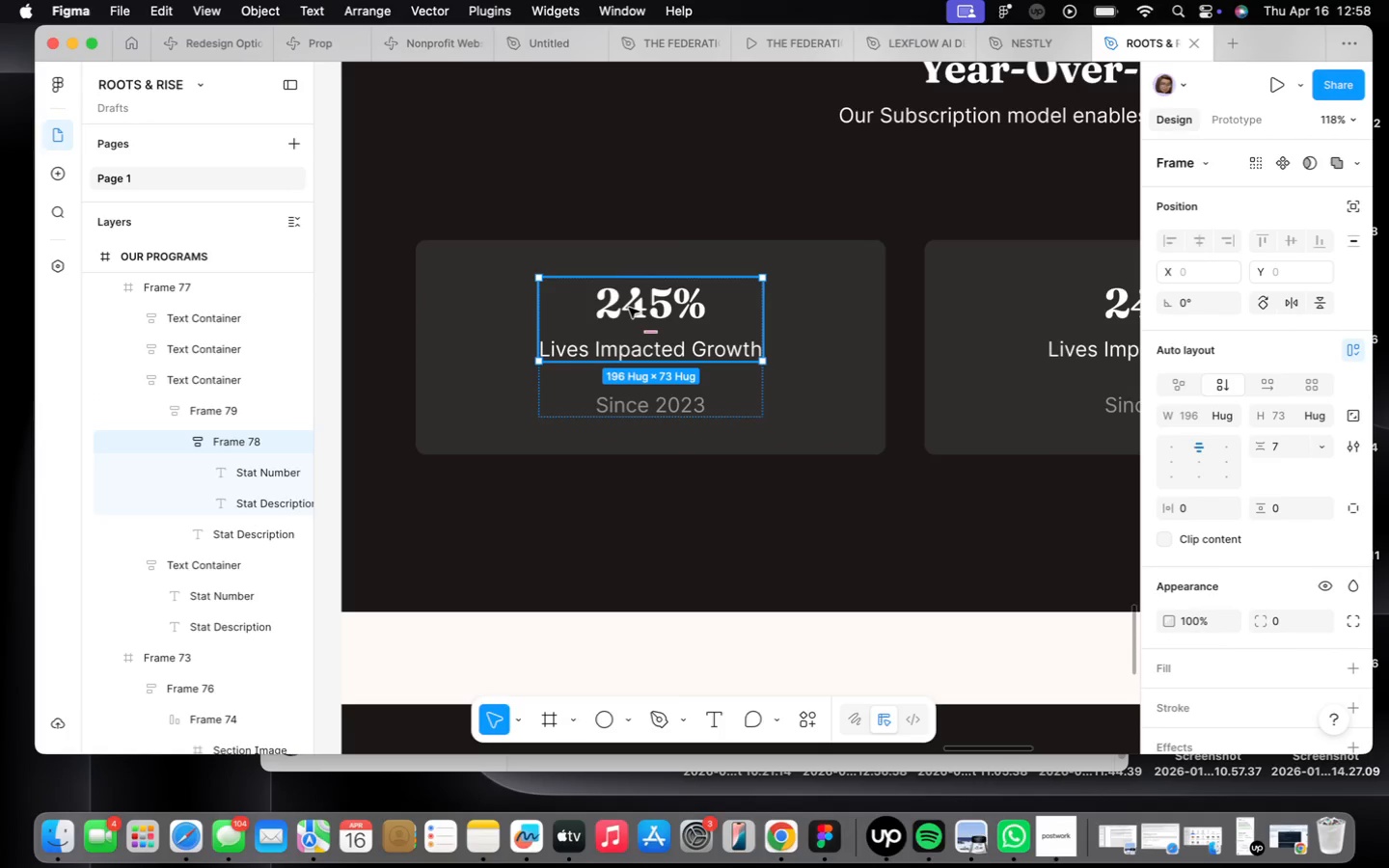 
left_click_drag(start_coordinate=[629, 308], to_coordinate=[630, 316])
 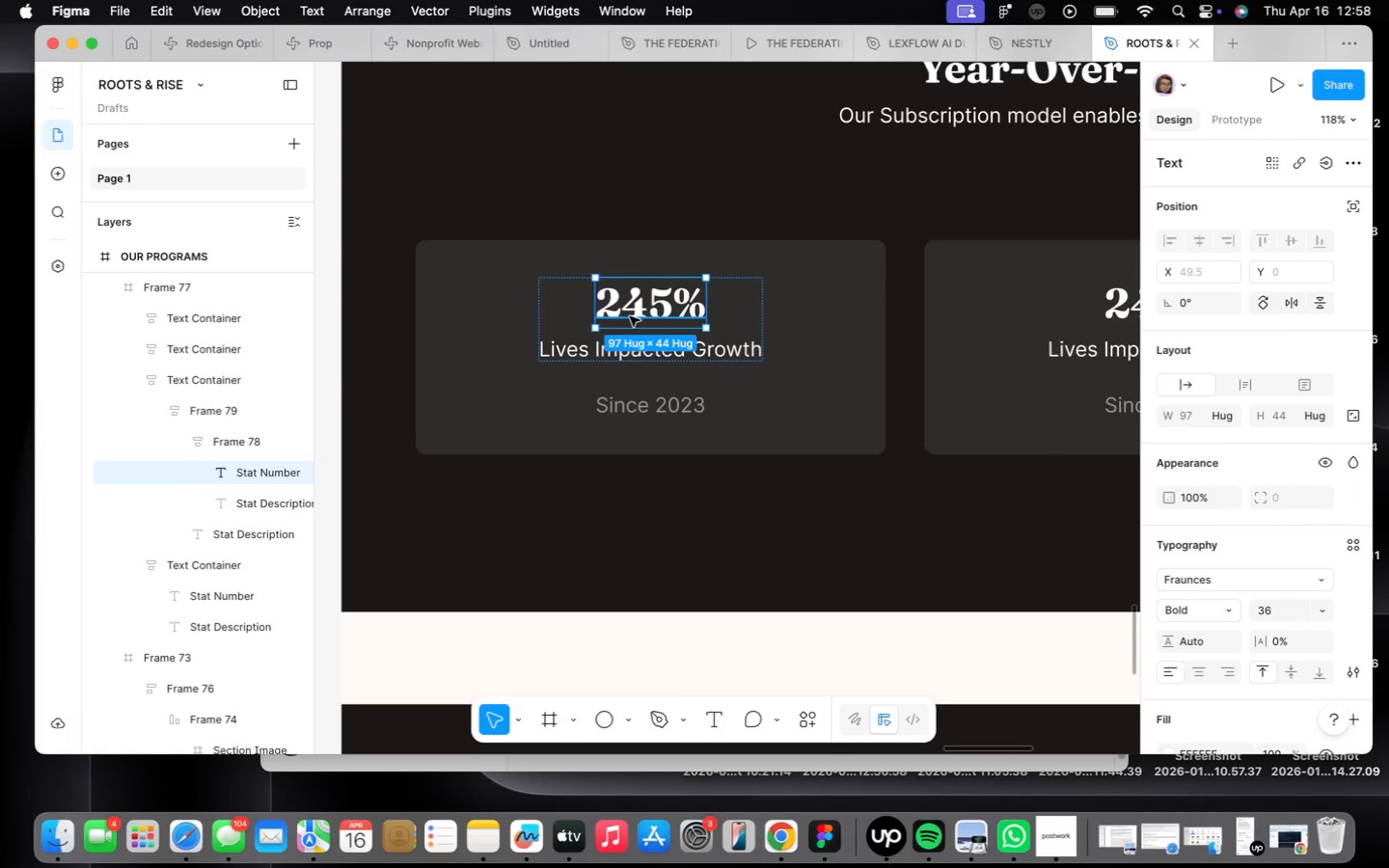 
key(Meta+CommandLeft)
 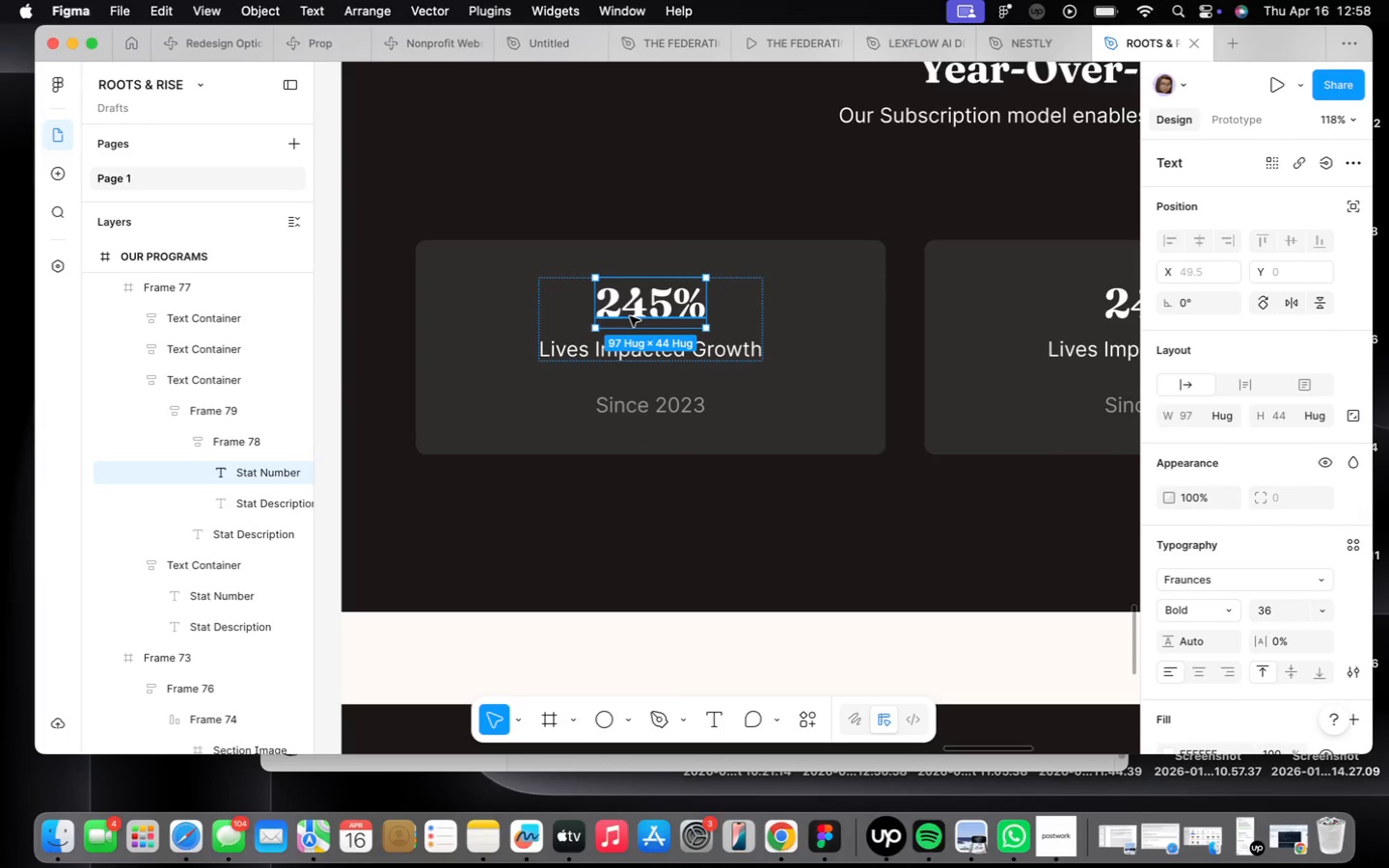 
key(Meta+D)
 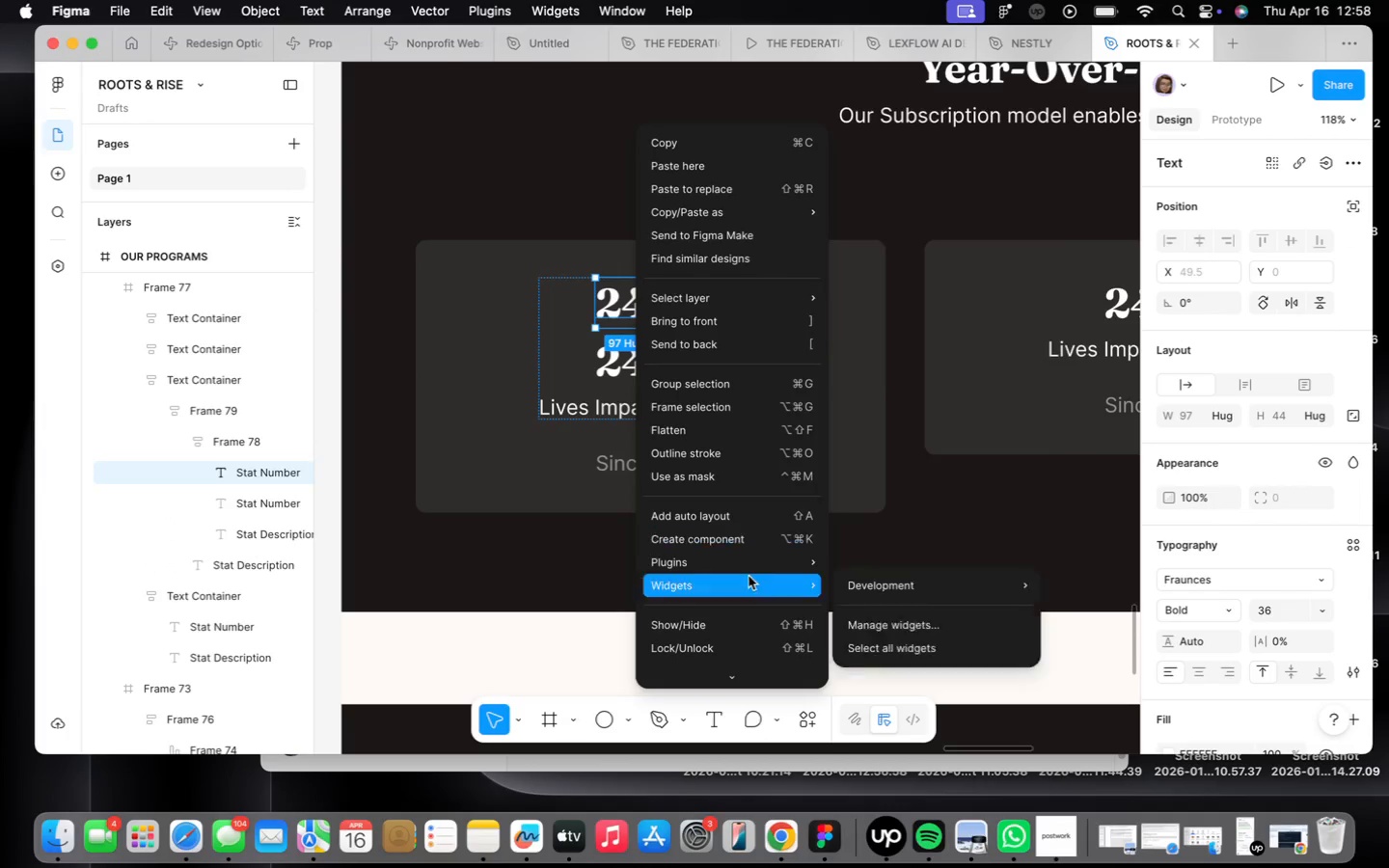 
wait(5.6)
 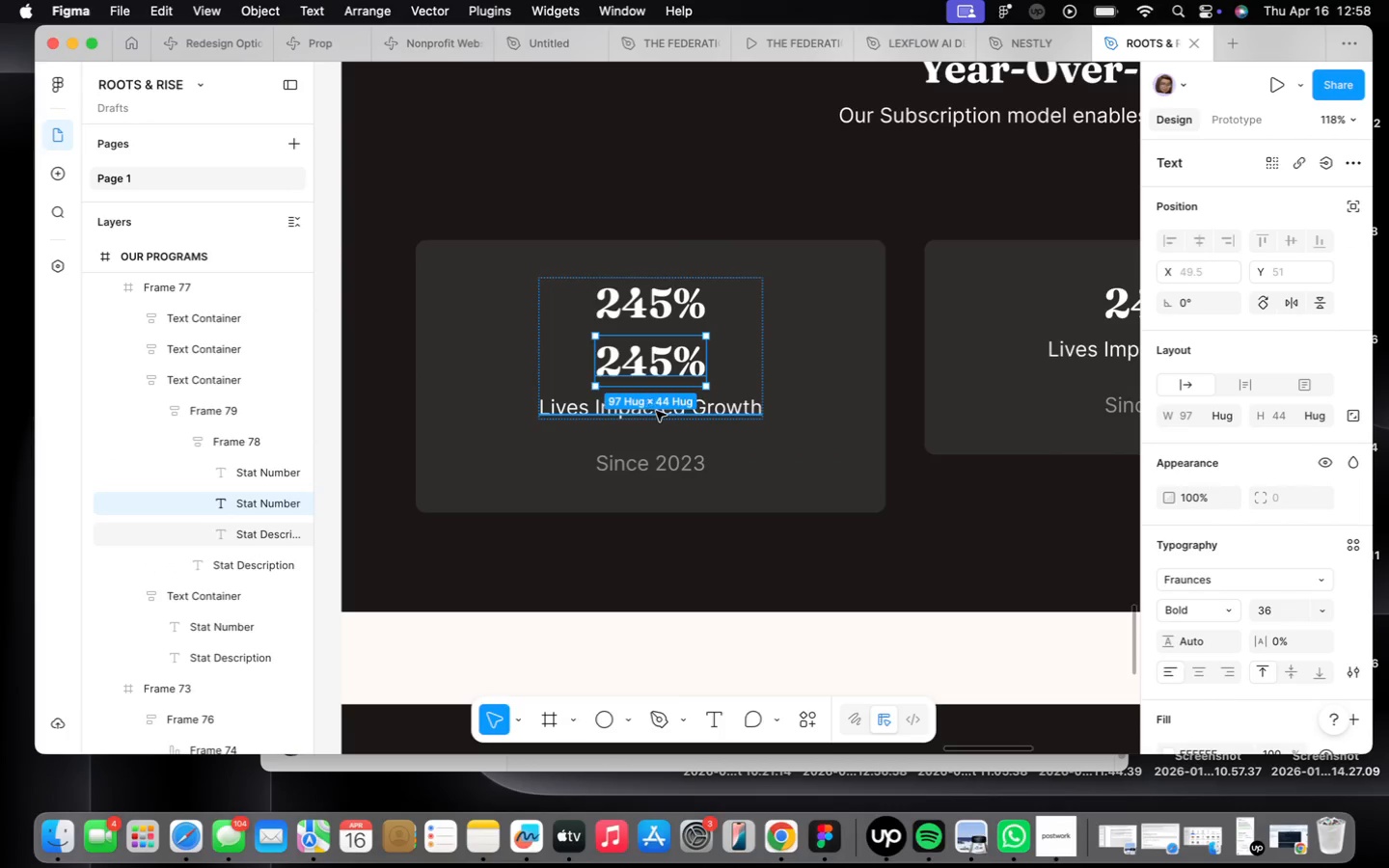 
left_click([880, 283])
 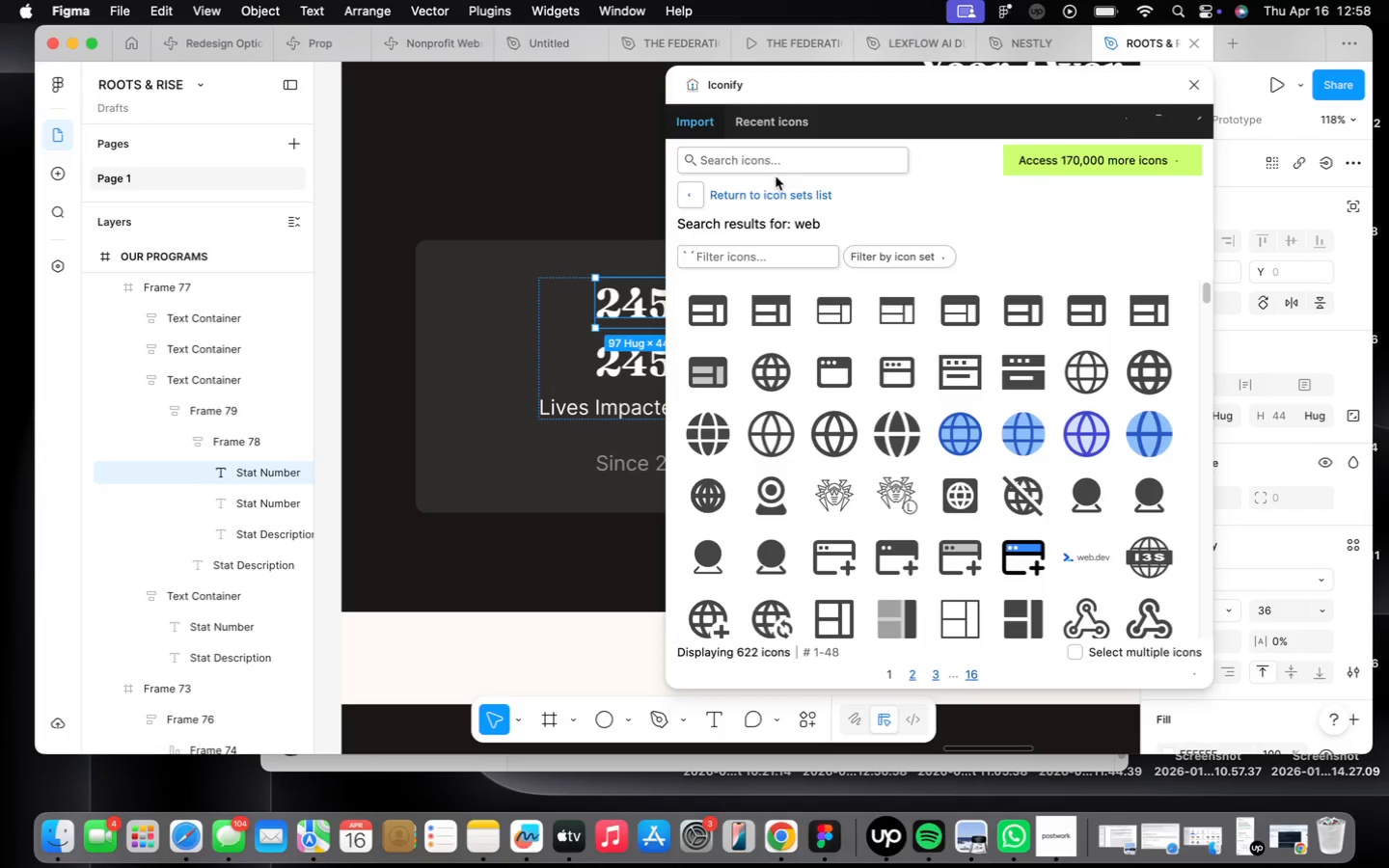 
left_click([775, 164])
 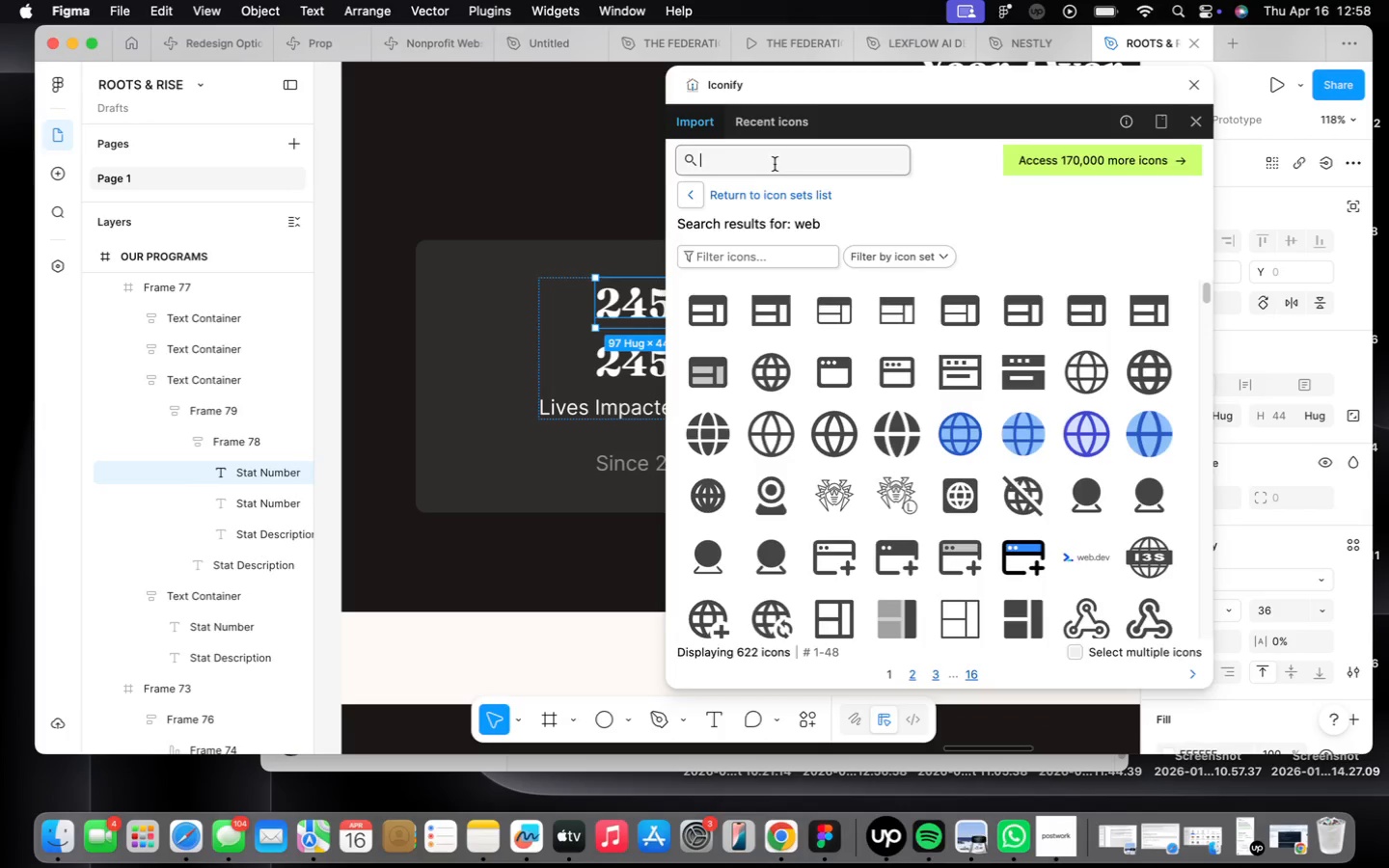 
type(analytics)
 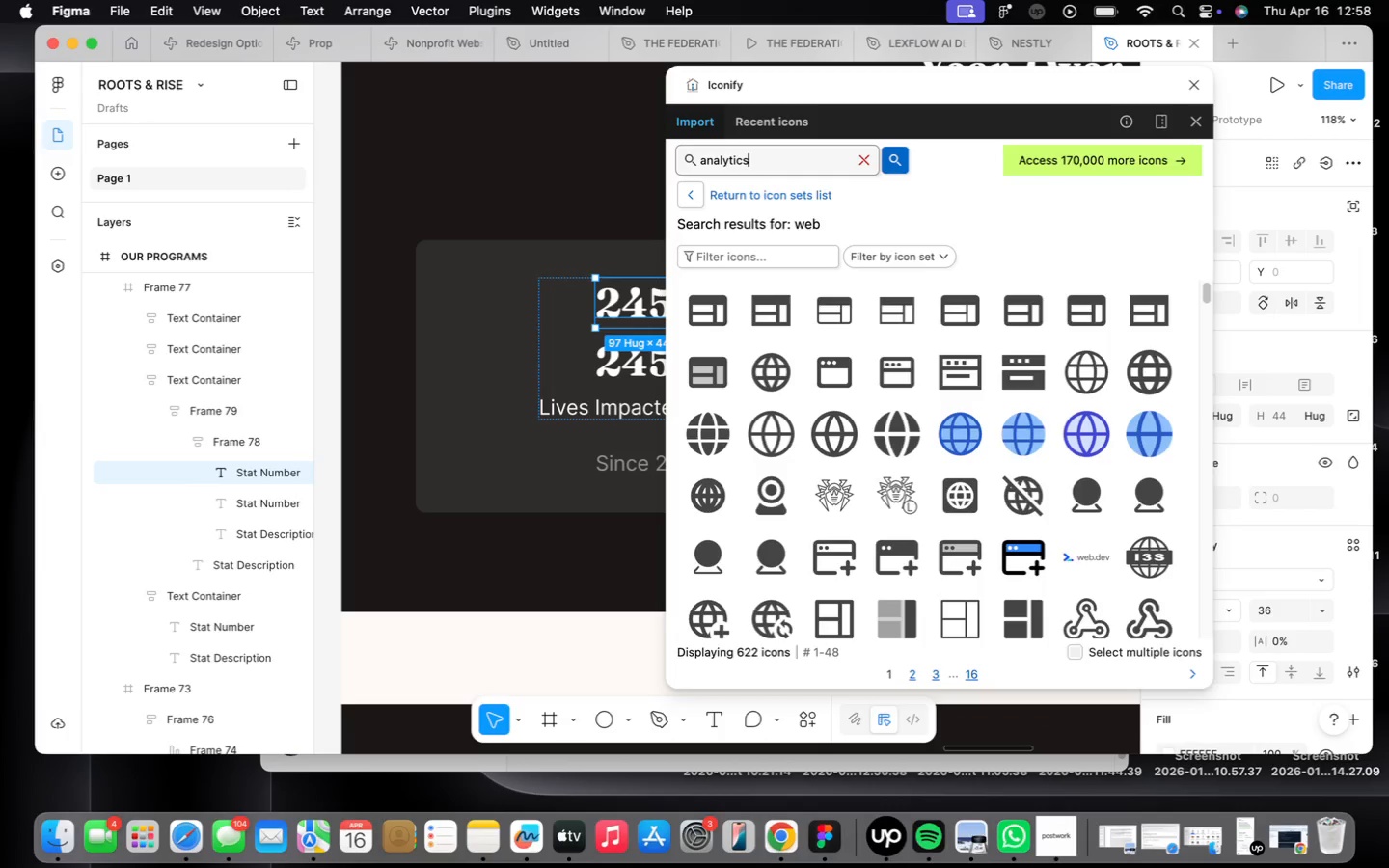 
key(Enter)
 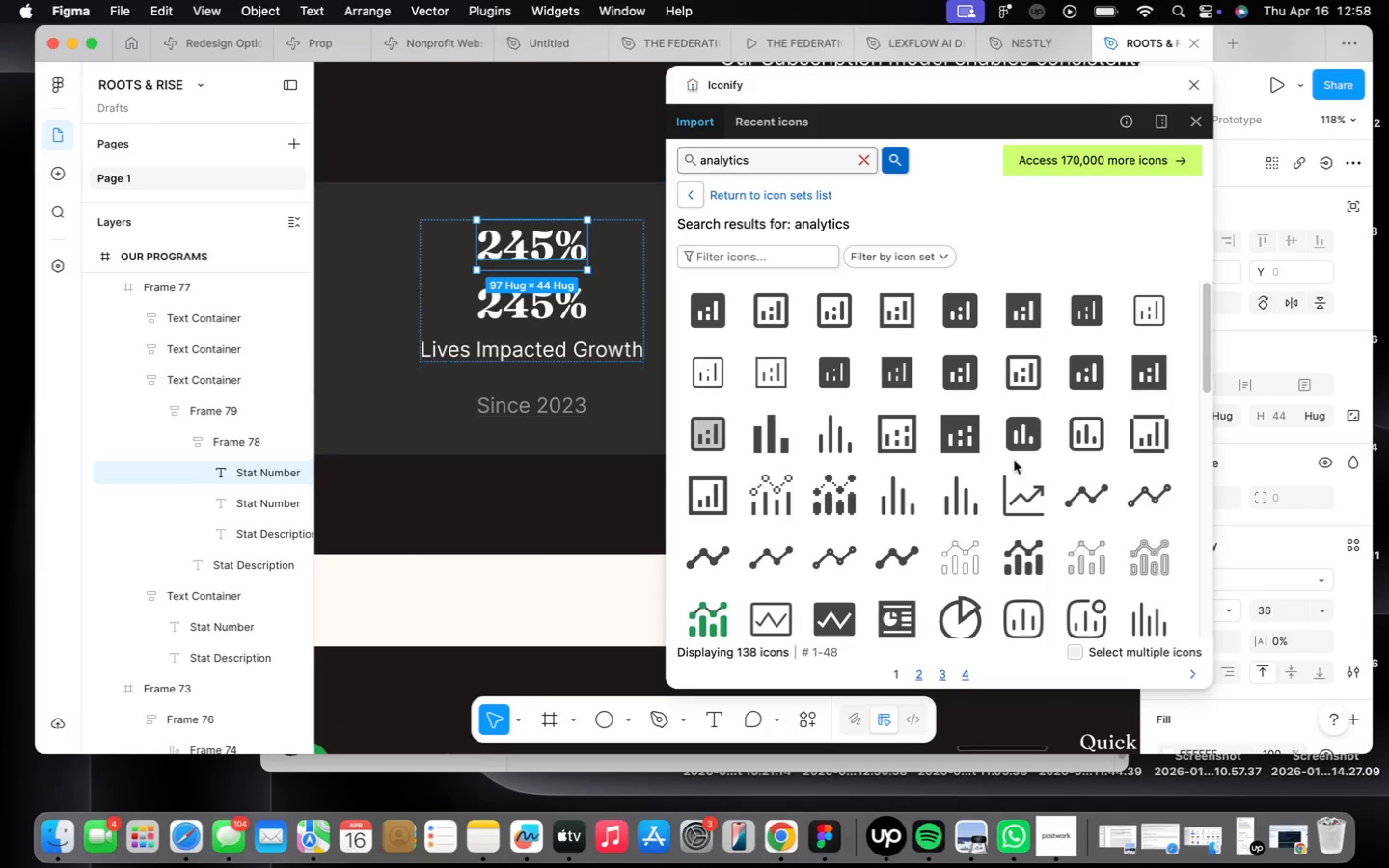 
left_click([1036, 498])
 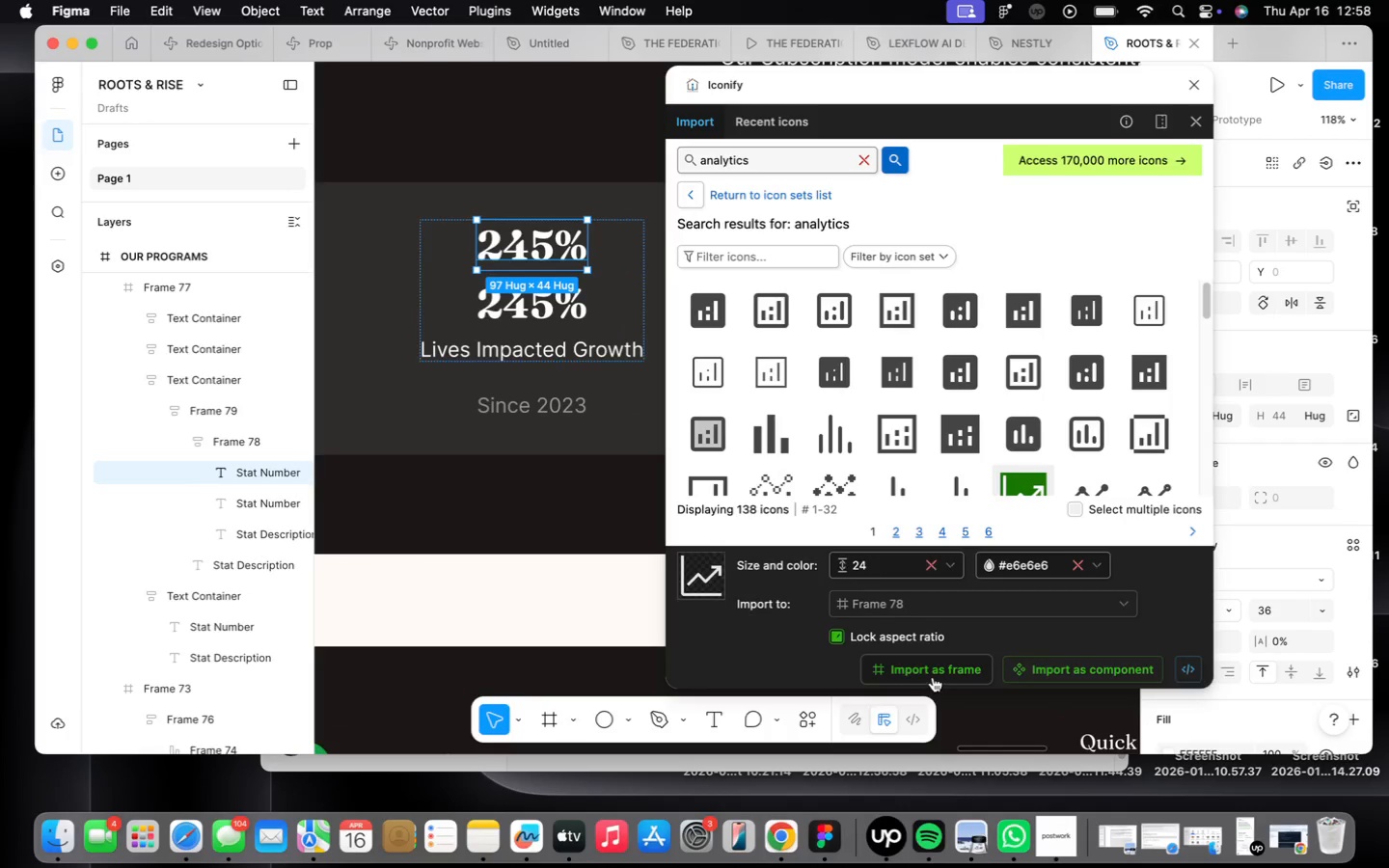 
left_click([933, 675])
 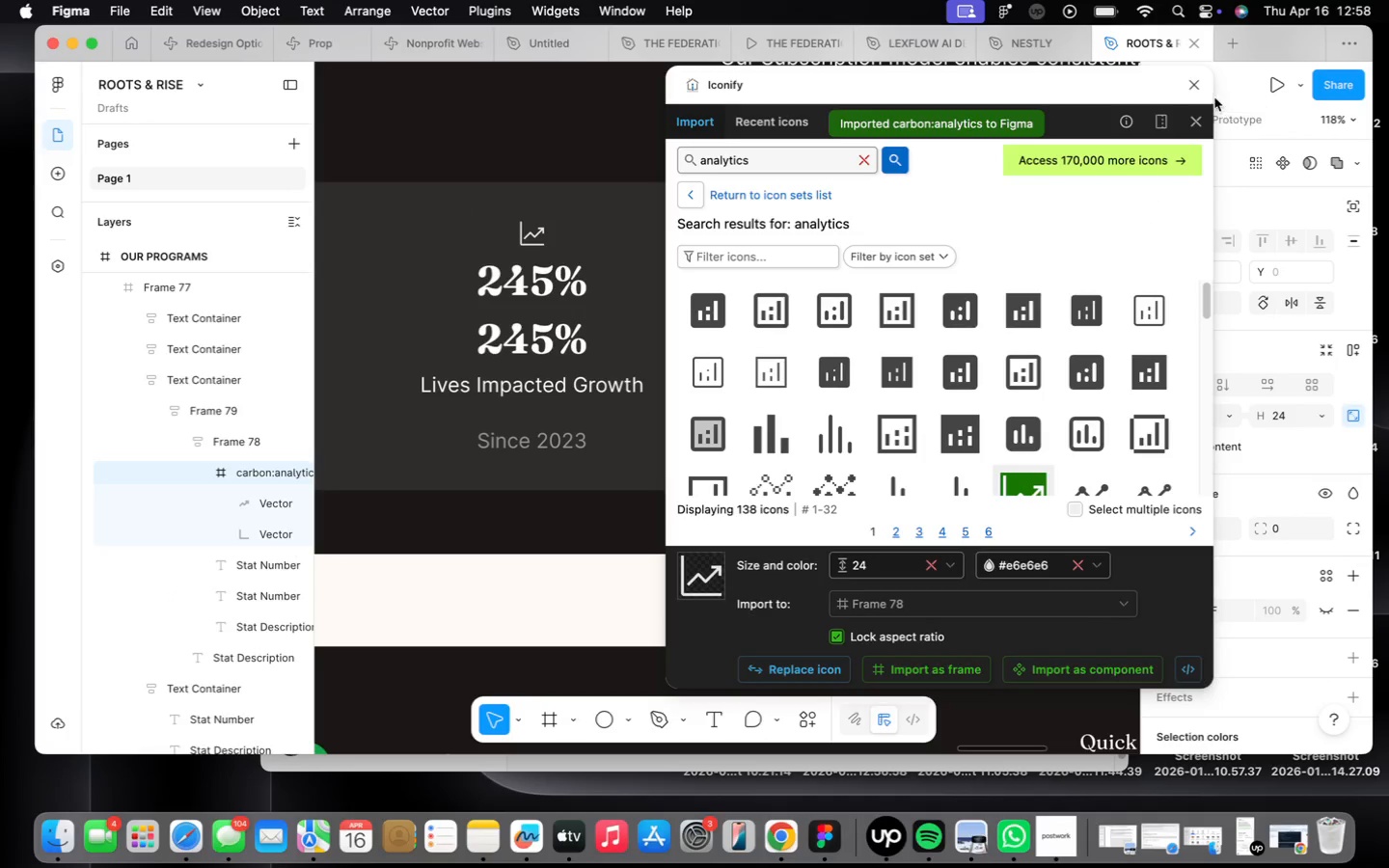 
left_click([1189, 86])
 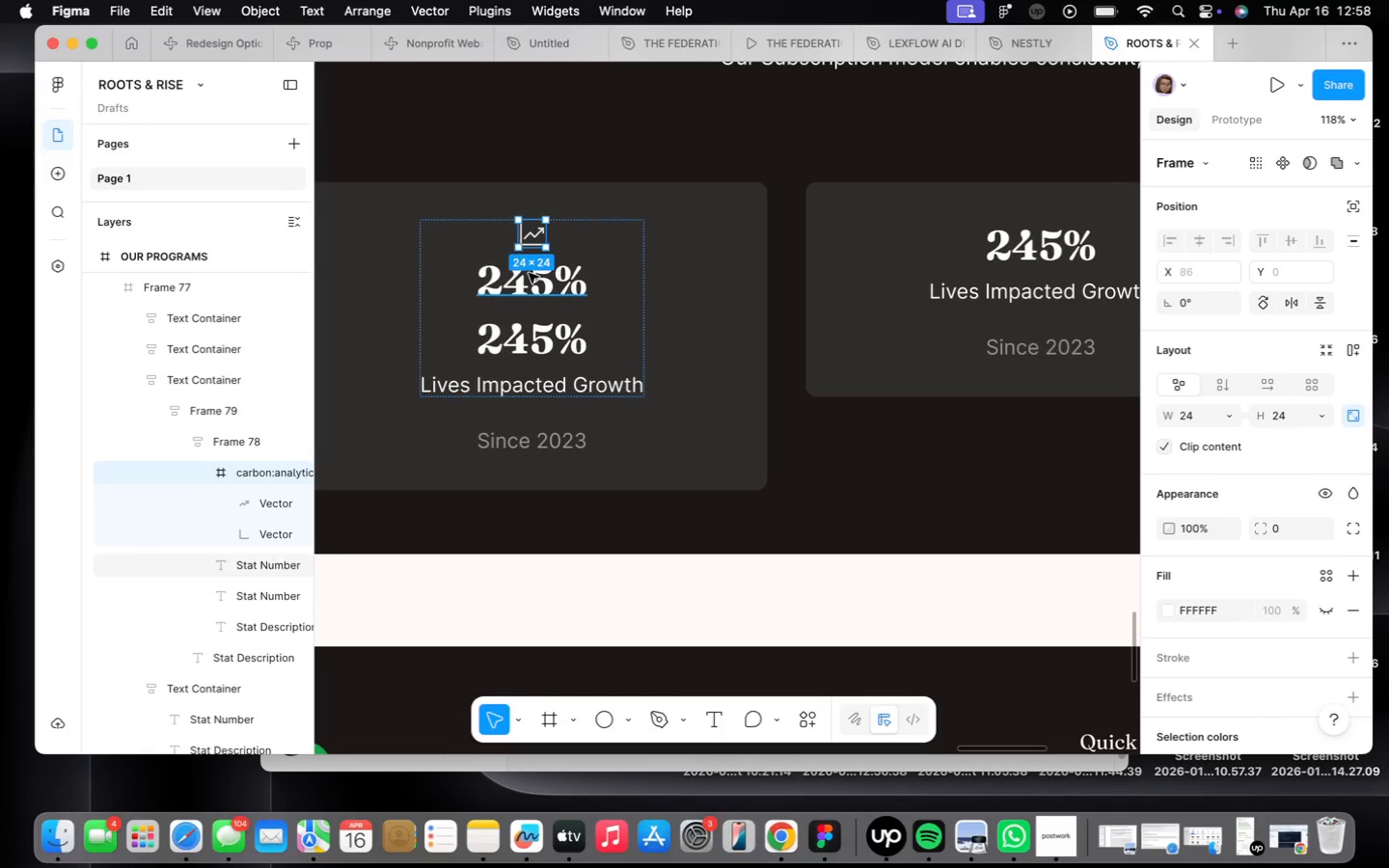 
left_click([531, 284])
 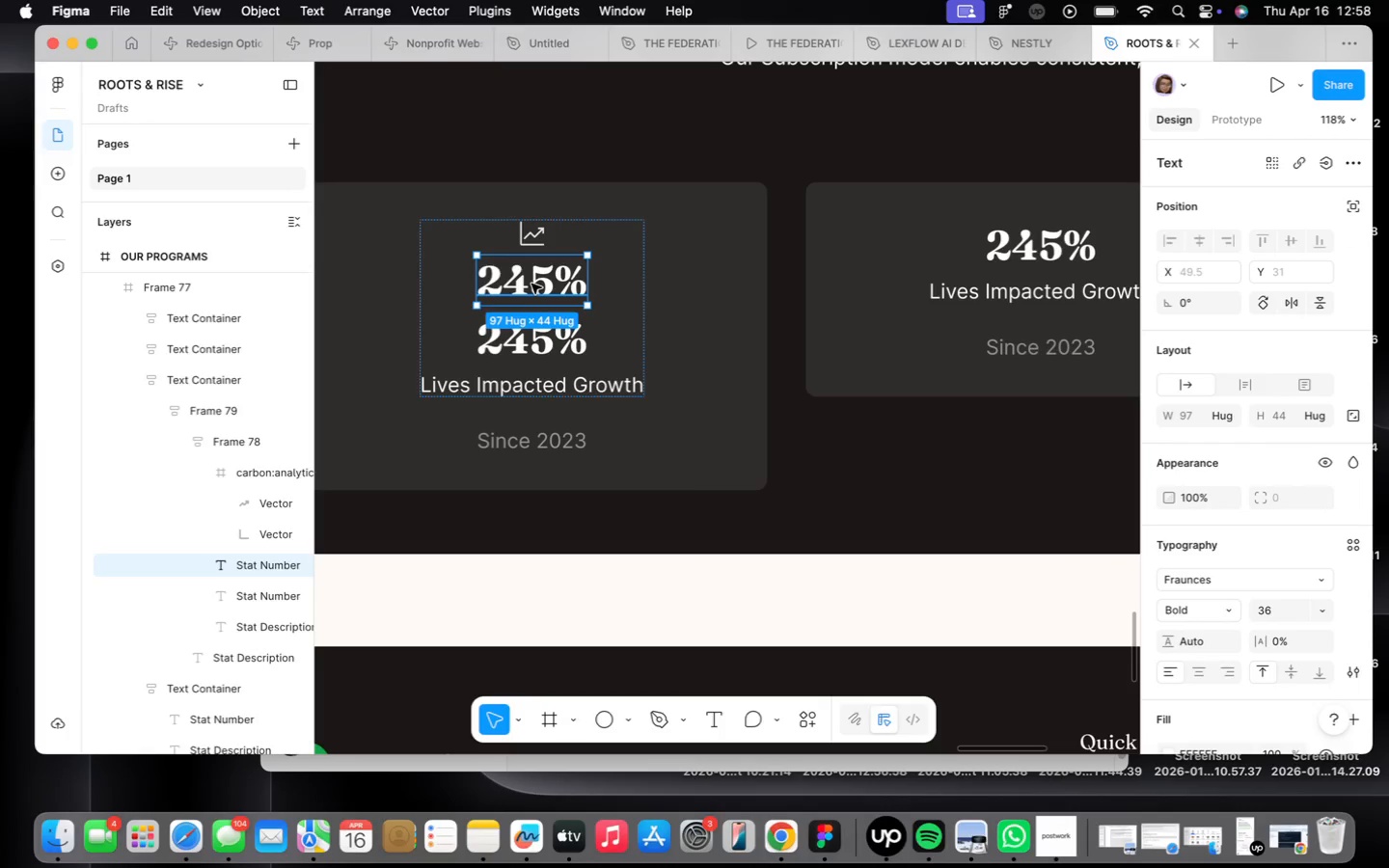 
key(Backspace)
 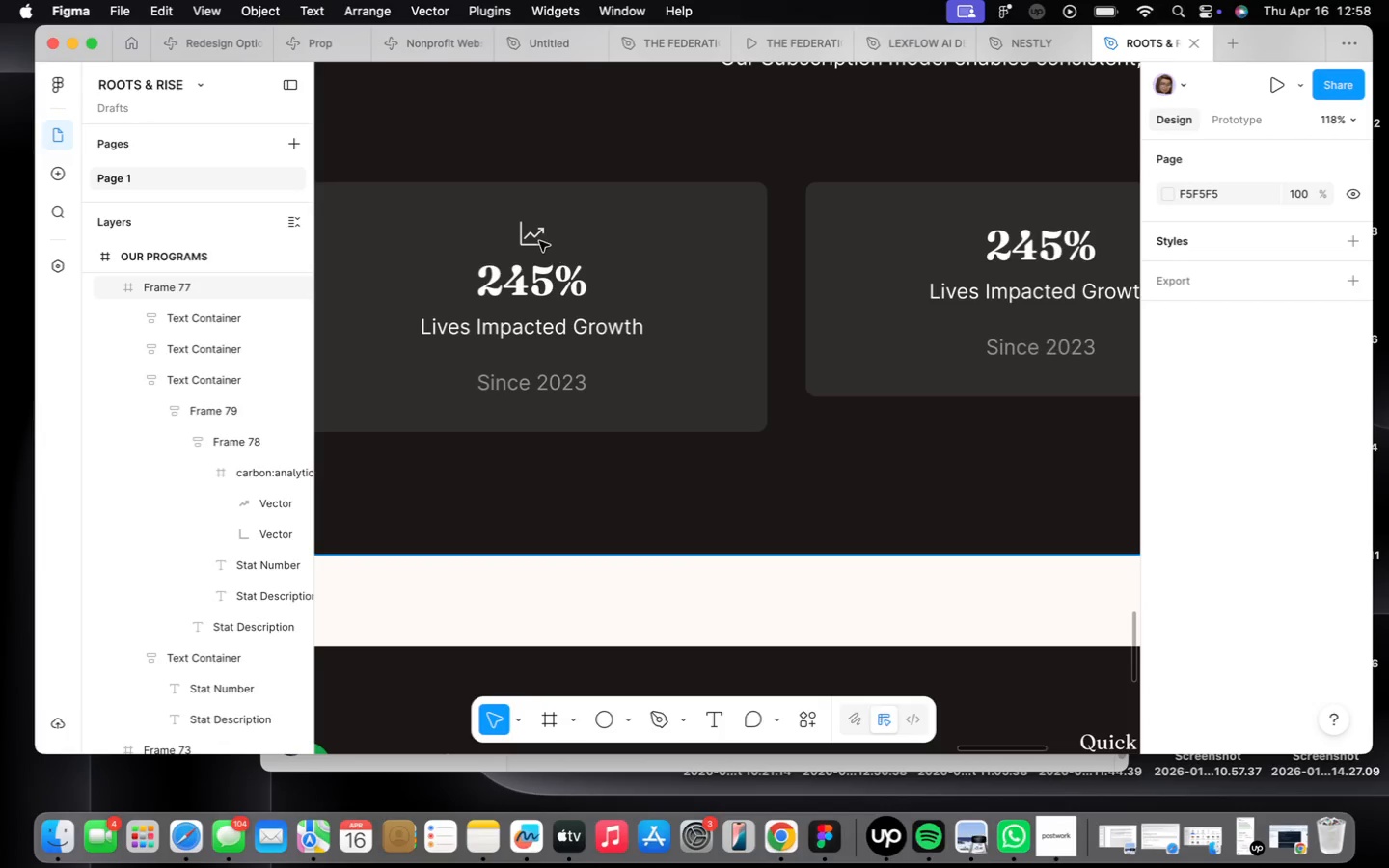 
double_click([539, 241])
 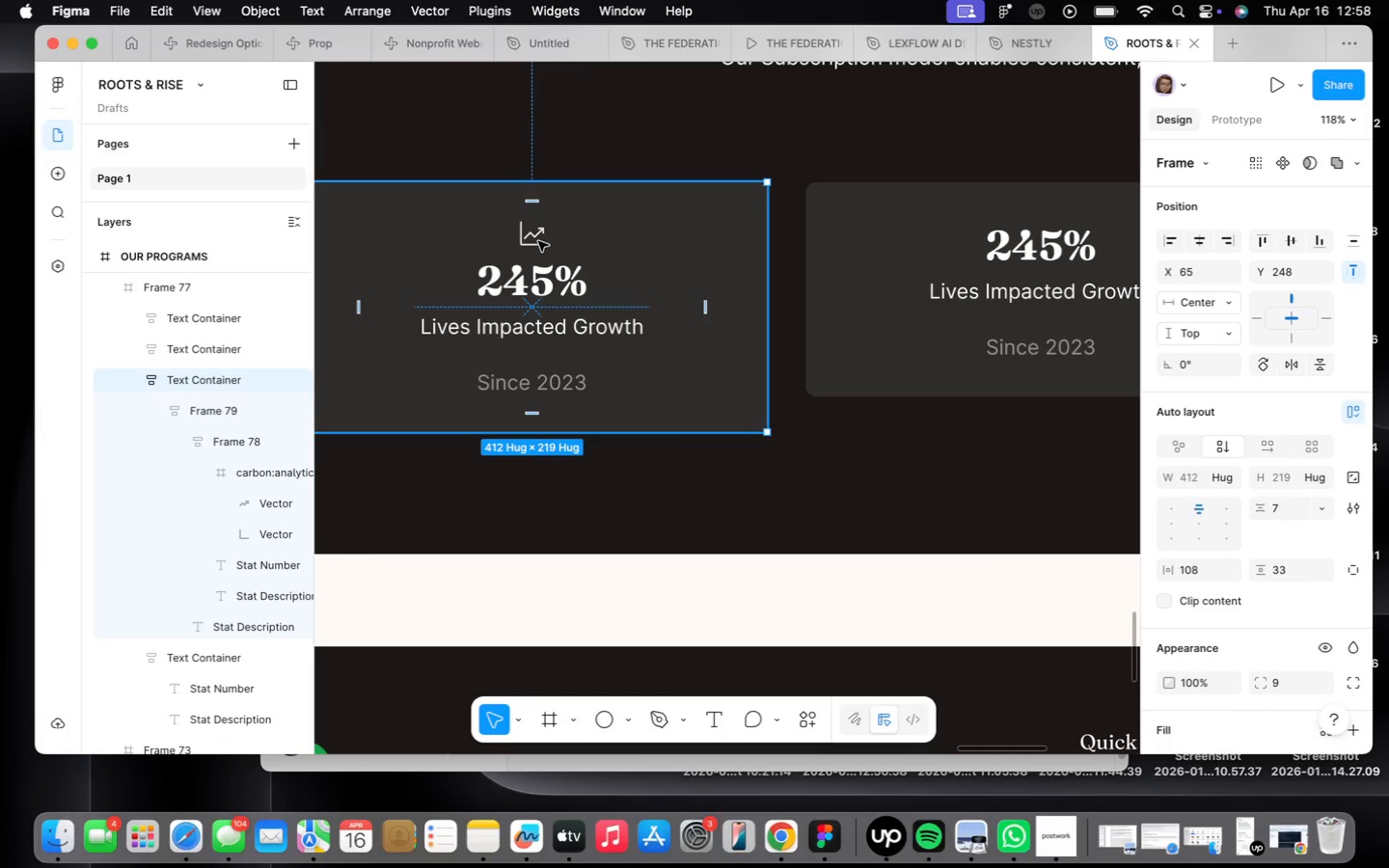 
double_click([538, 241])
 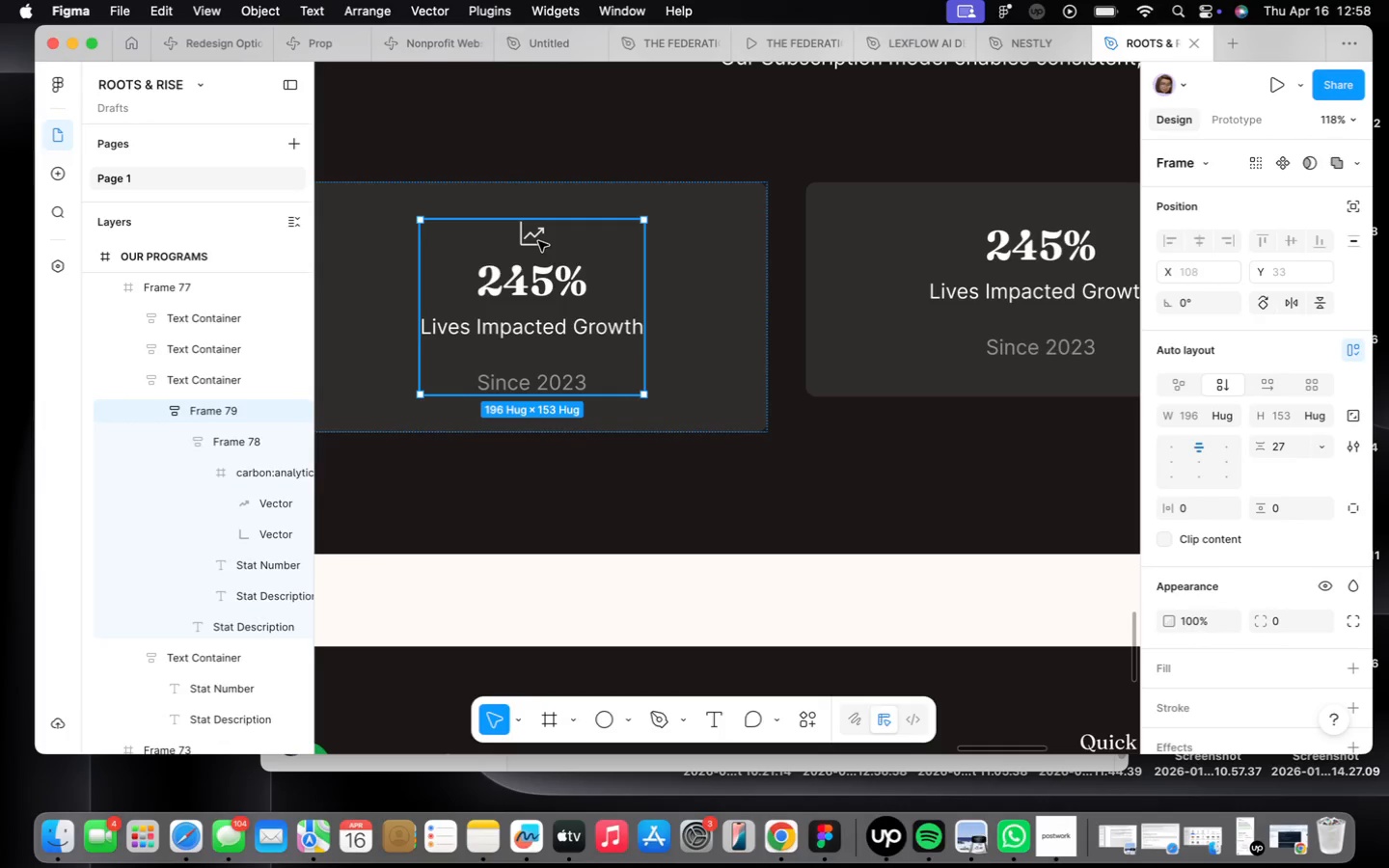 
triple_click([538, 241])
 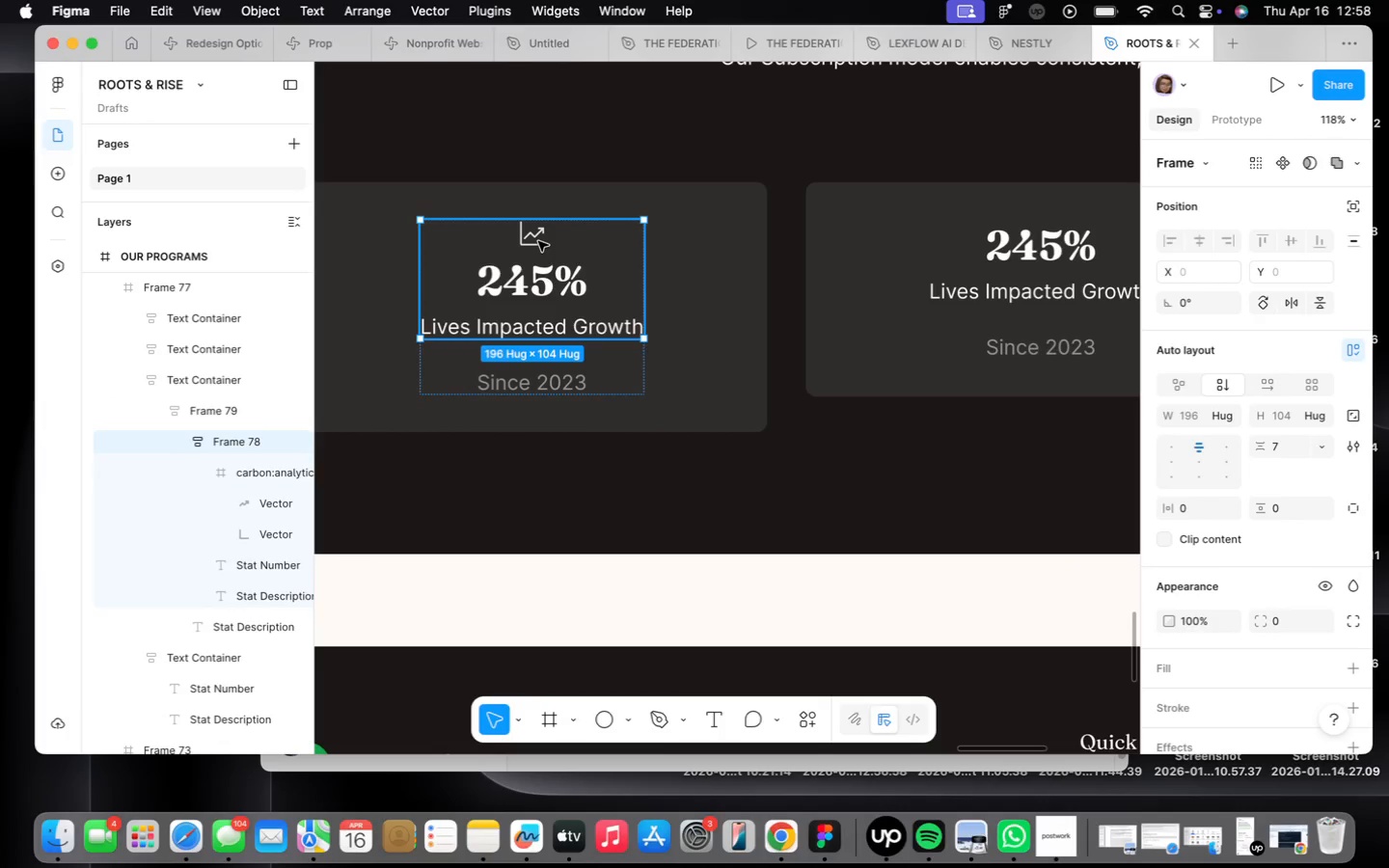 
triple_click([538, 241])
 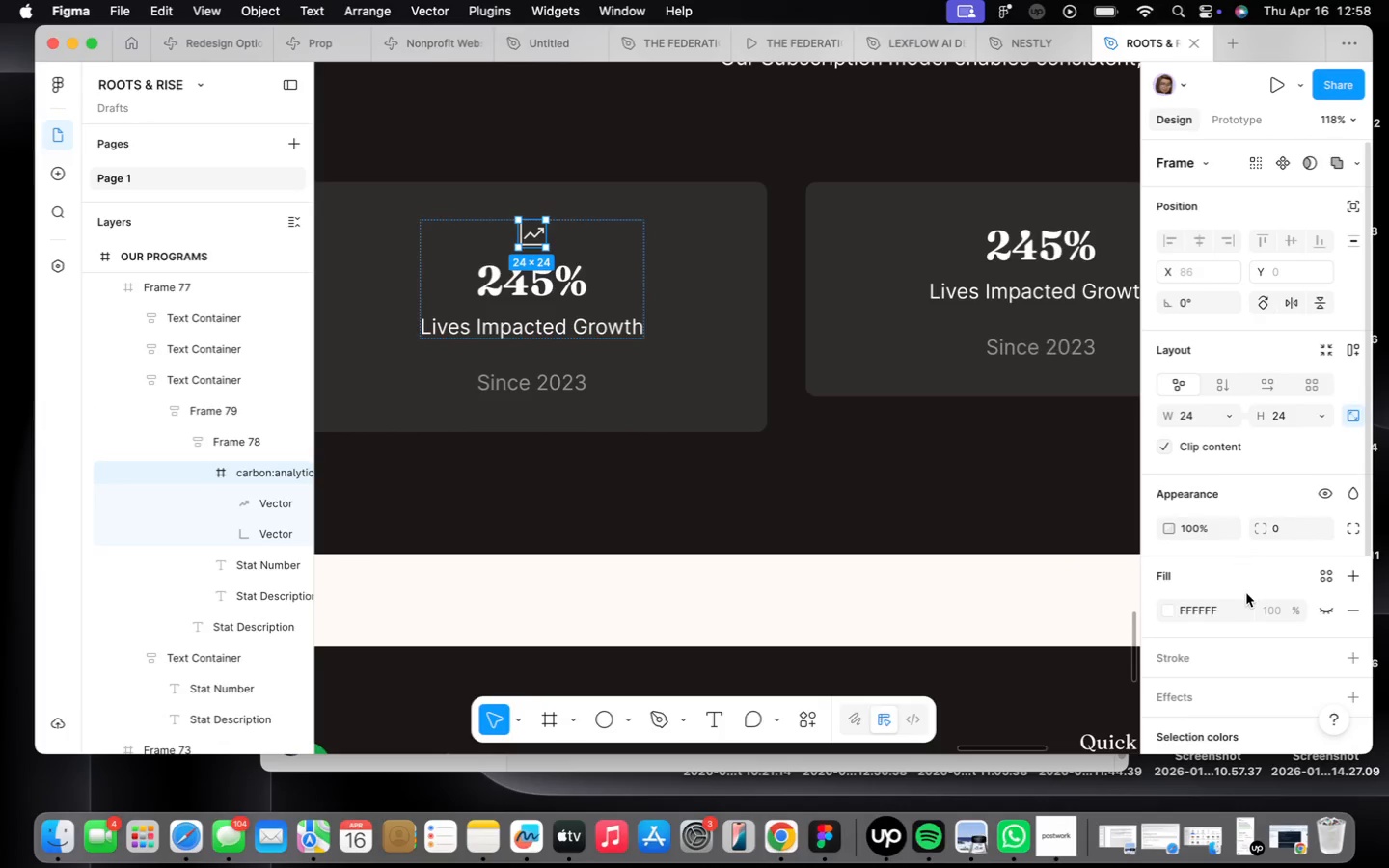 
scroll: coordinate [1243, 574], scroll_direction: down, amount: 16.0
 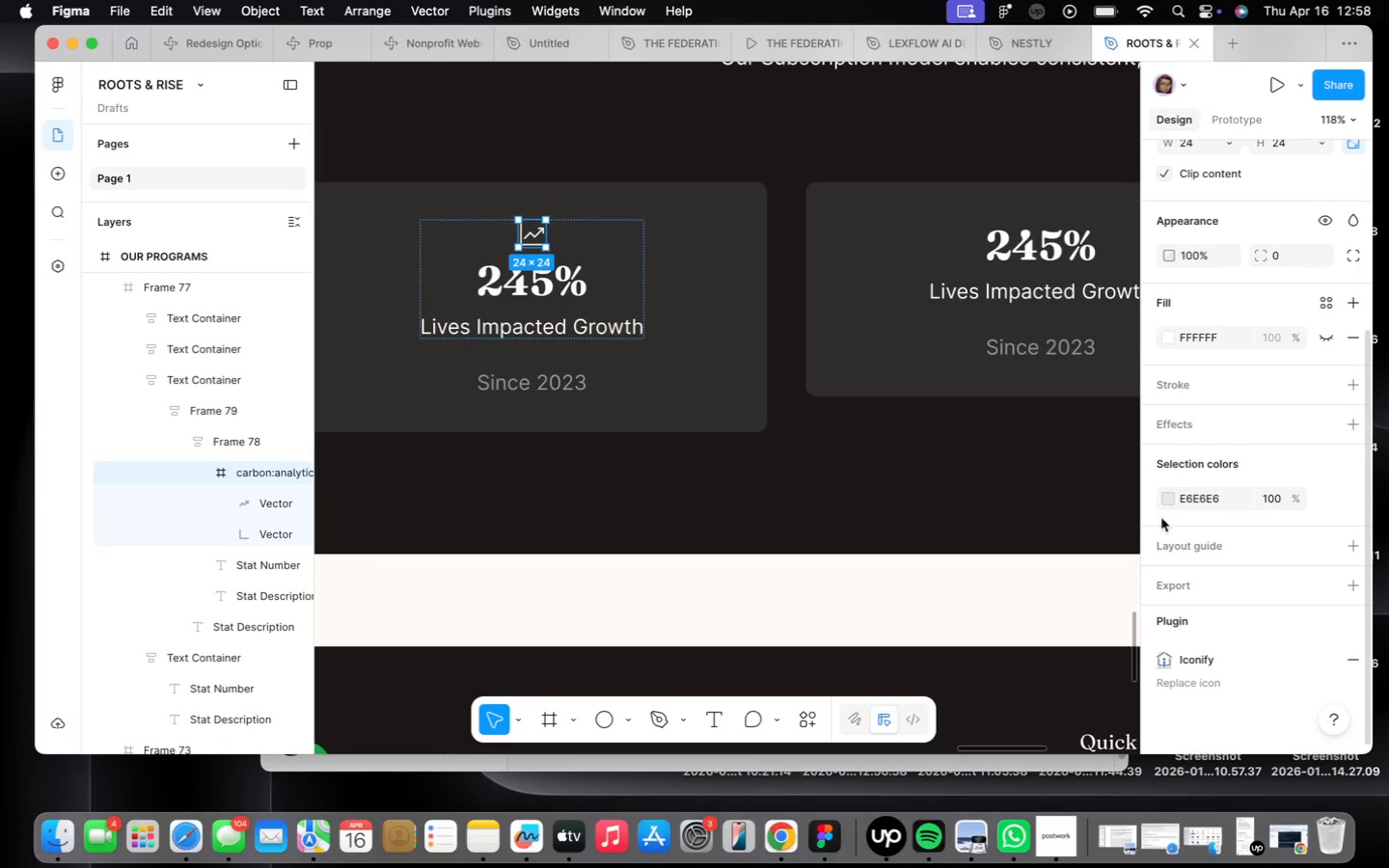 
left_click([1166, 496])
 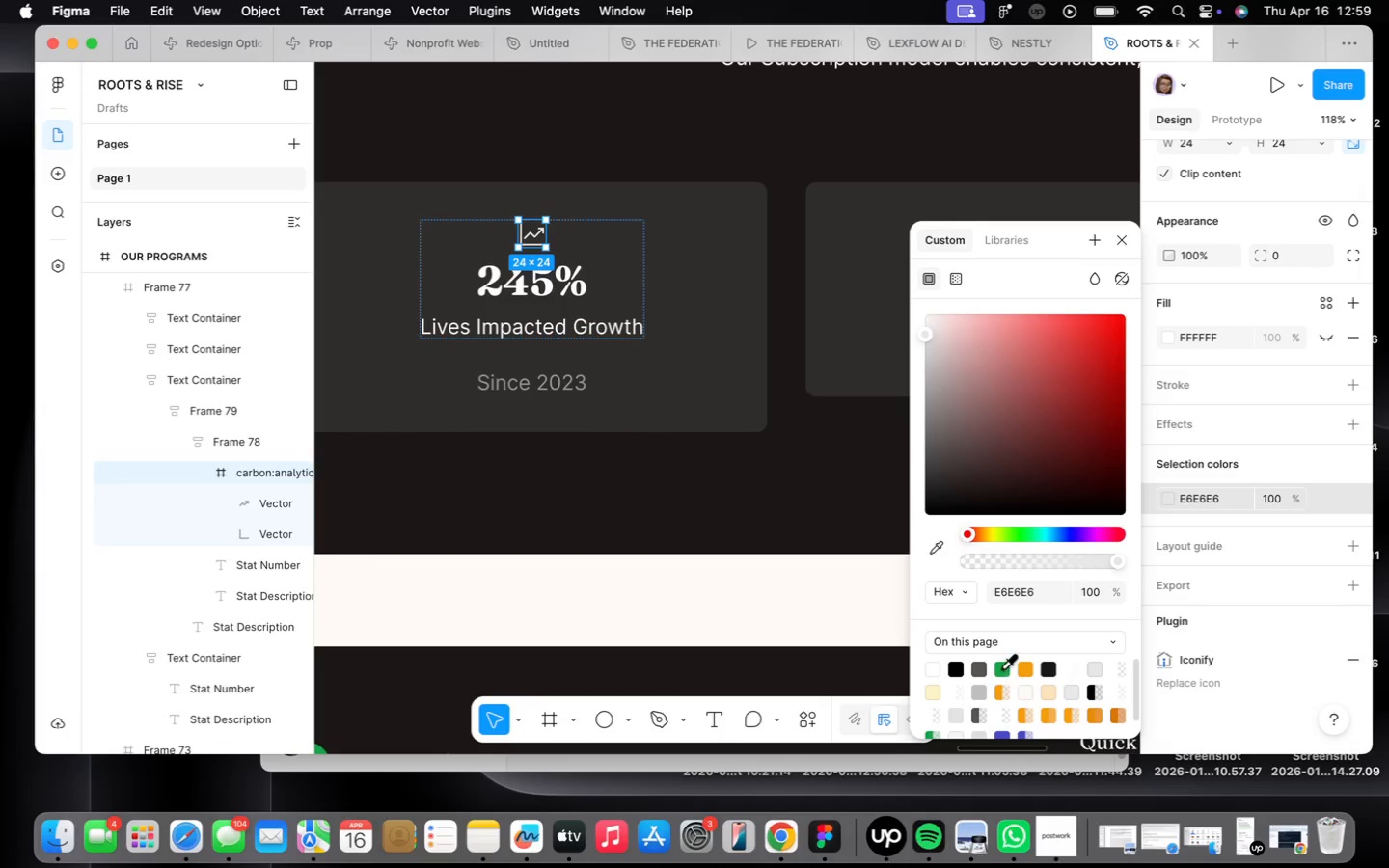 
left_click([1001, 668])
 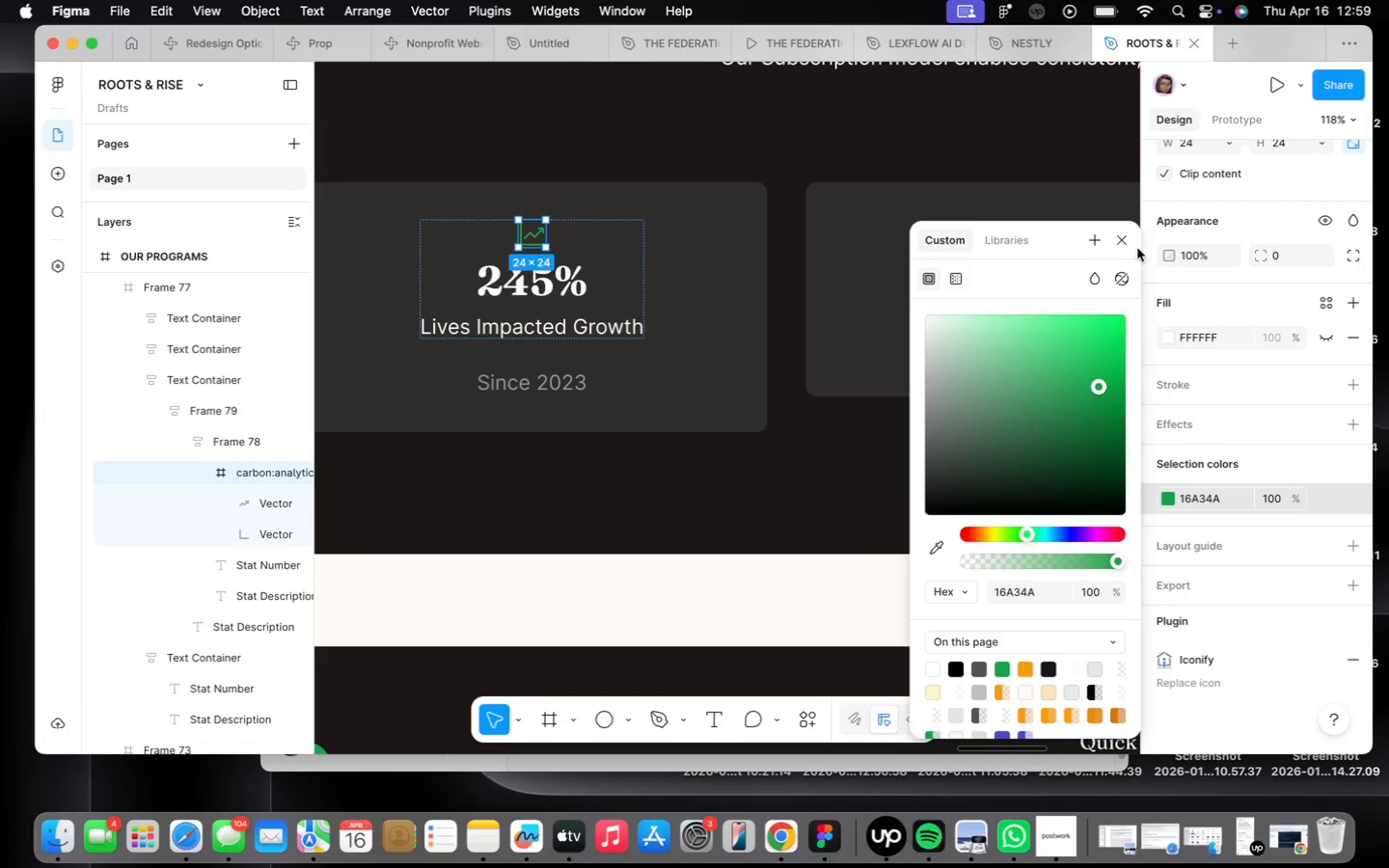 
left_click([1129, 242])
 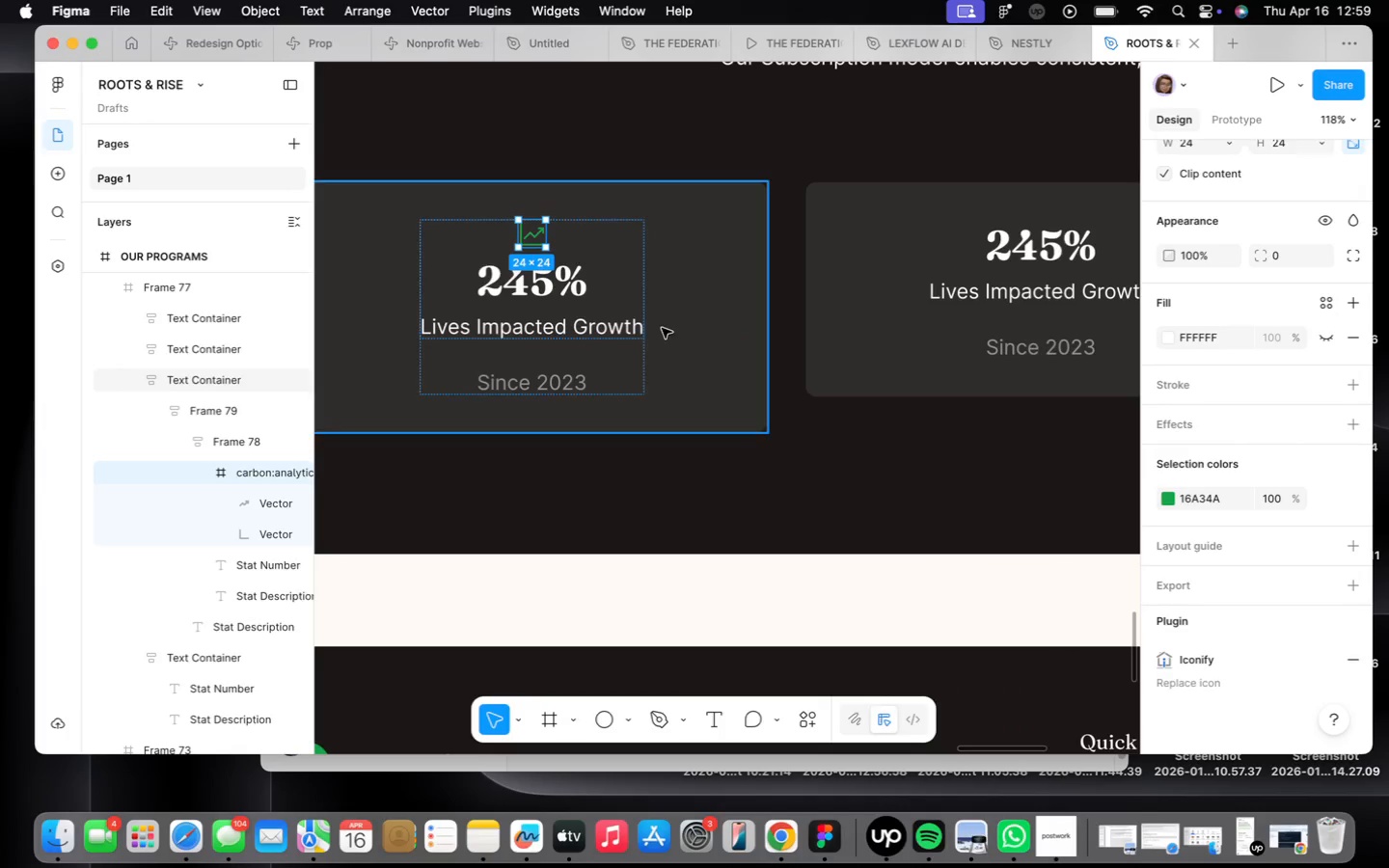 
left_click([627, 326])
 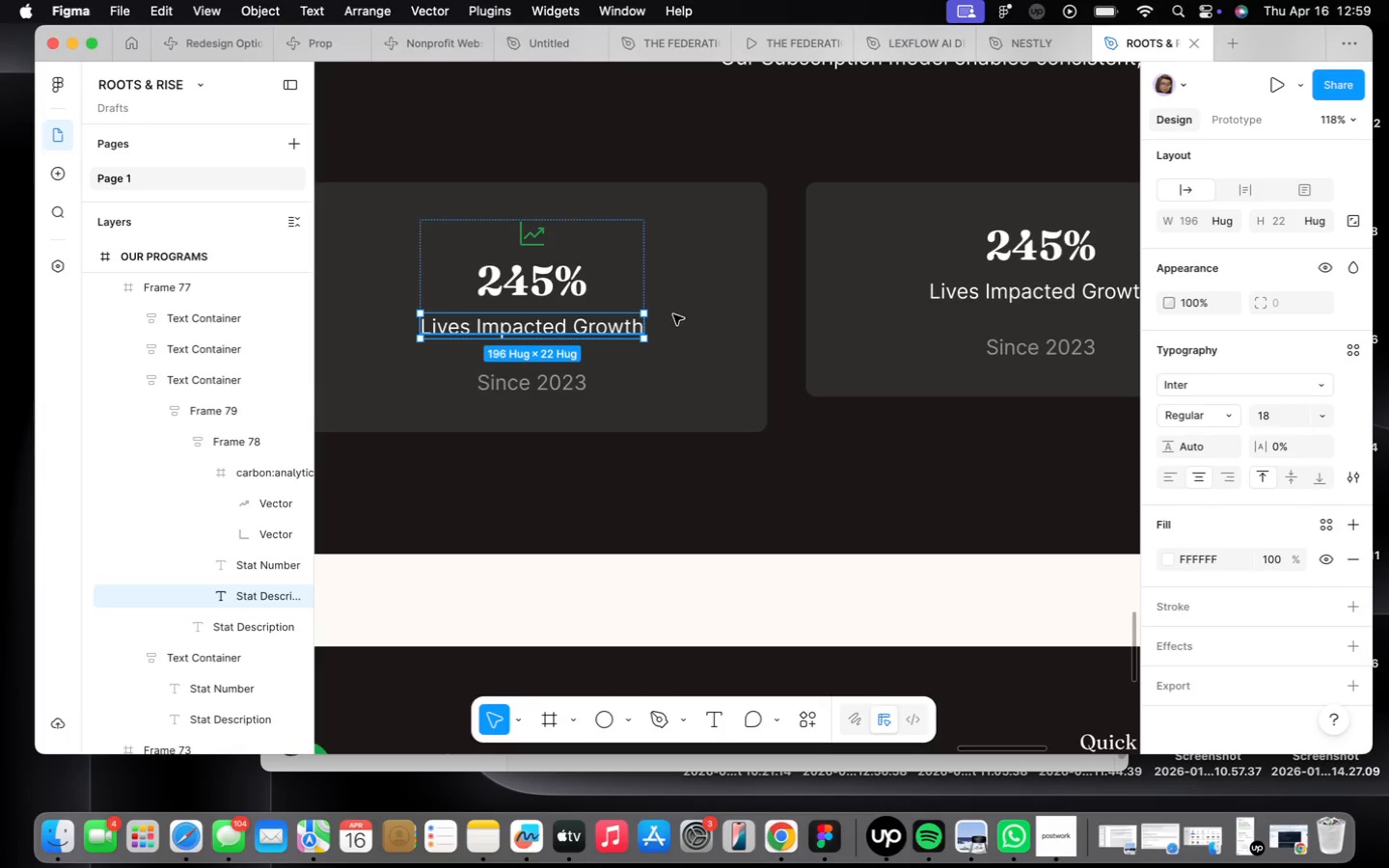 
left_click([702, 307])
 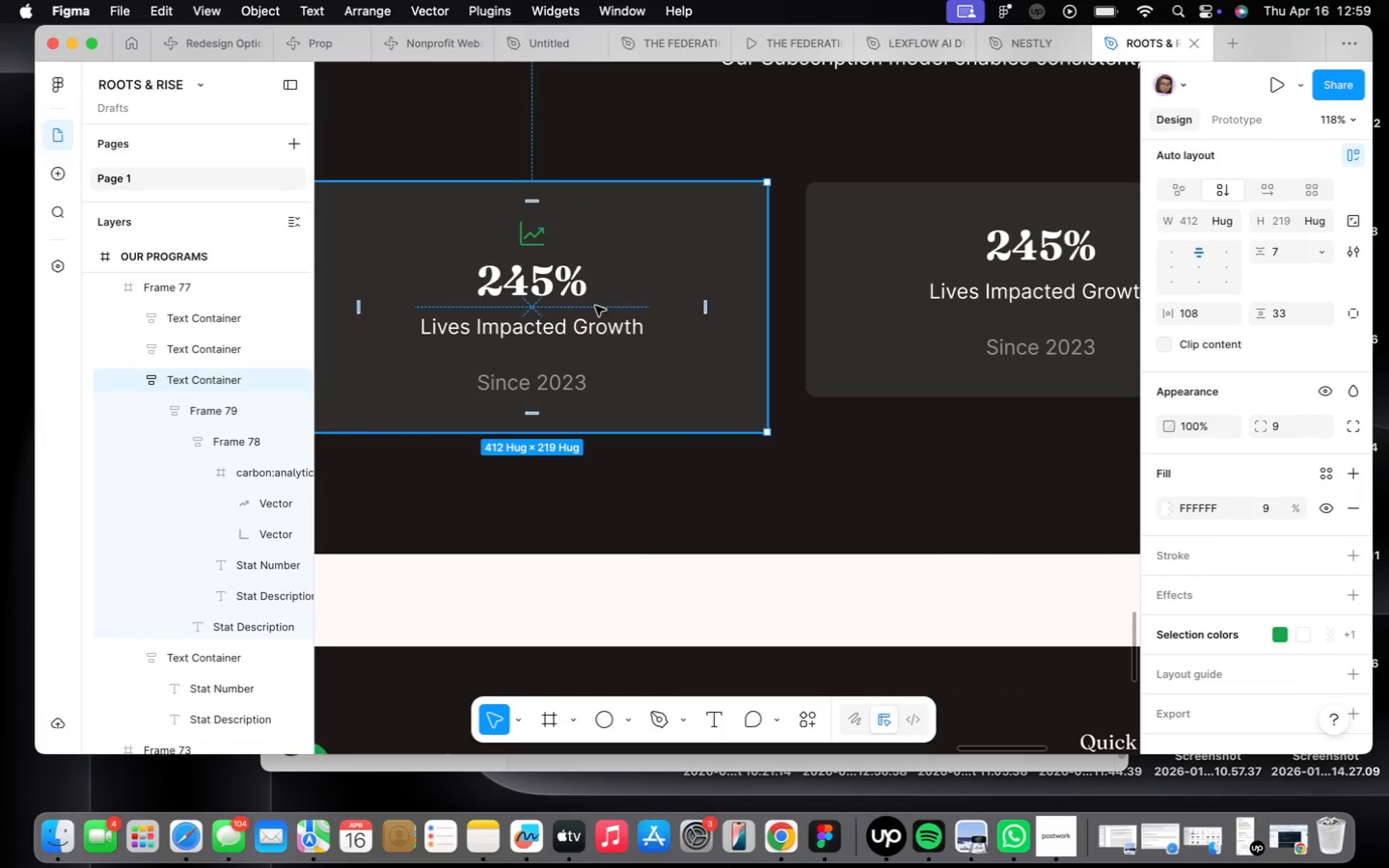 
double_click([595, 306])
 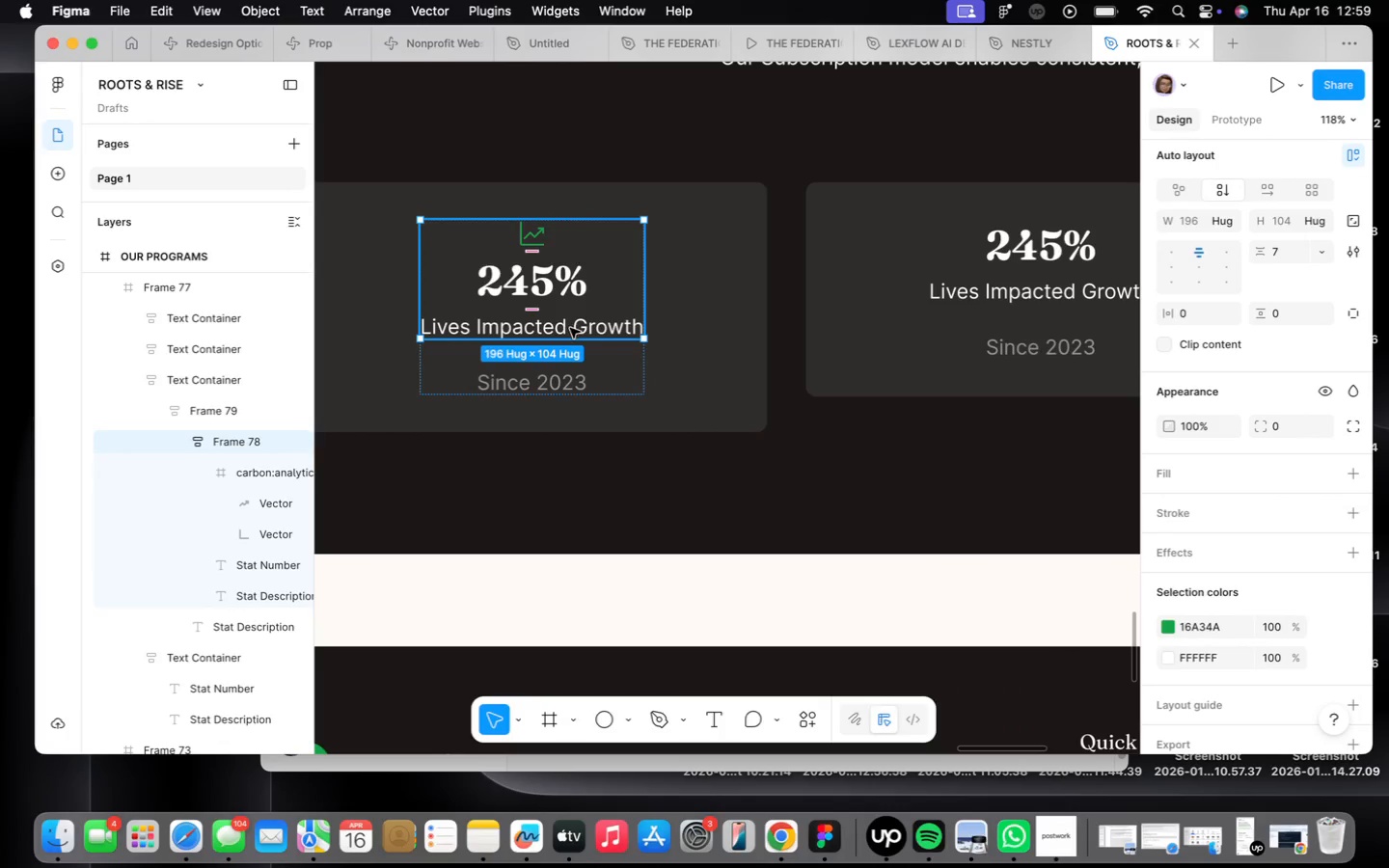 
left_click_drag(start_coordinate=[569, 335], to_coordinate=[575, 336])
 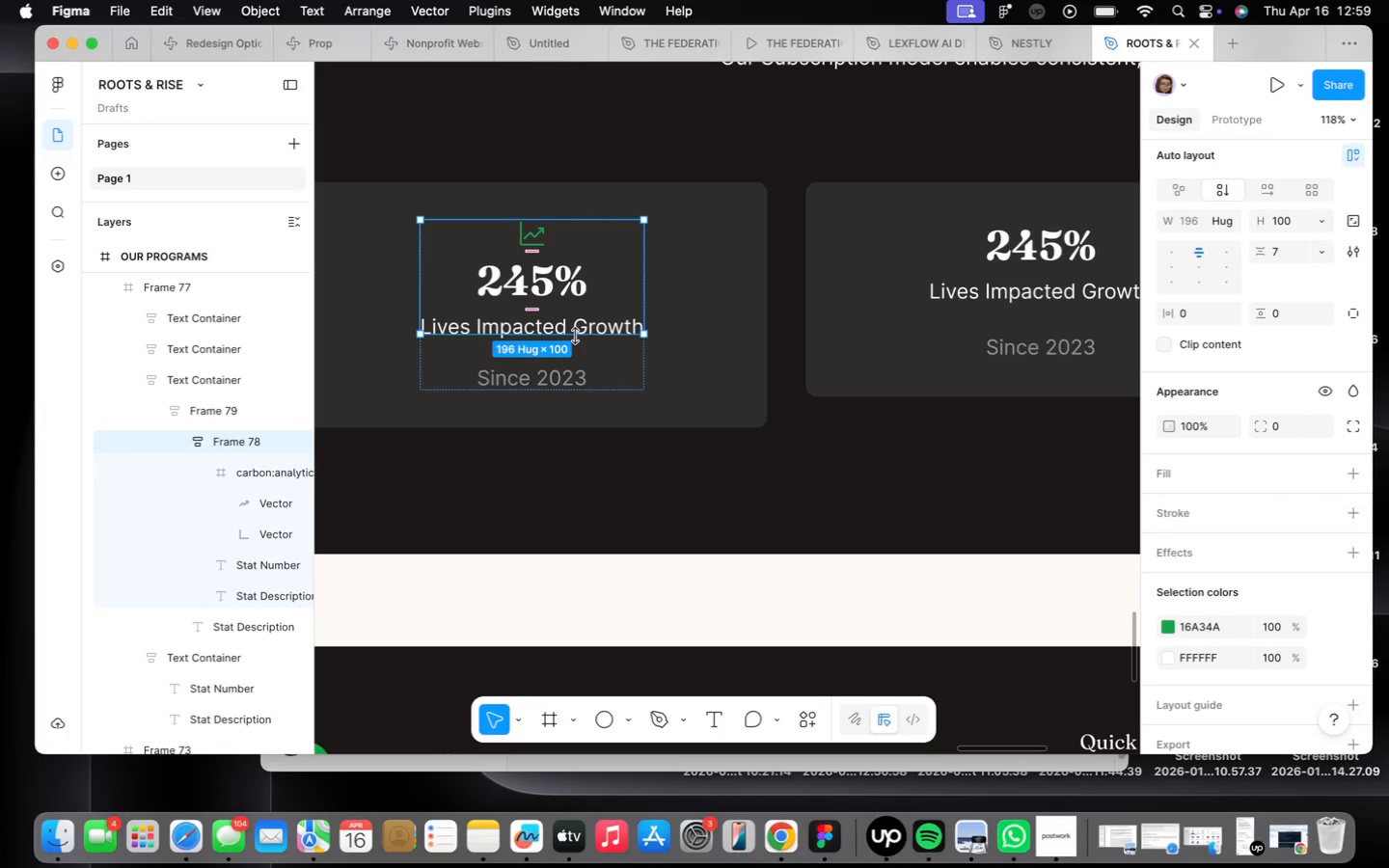 
left_click_drag(start_coordinate=[575, 336], to_coordinate=[577, 340])
 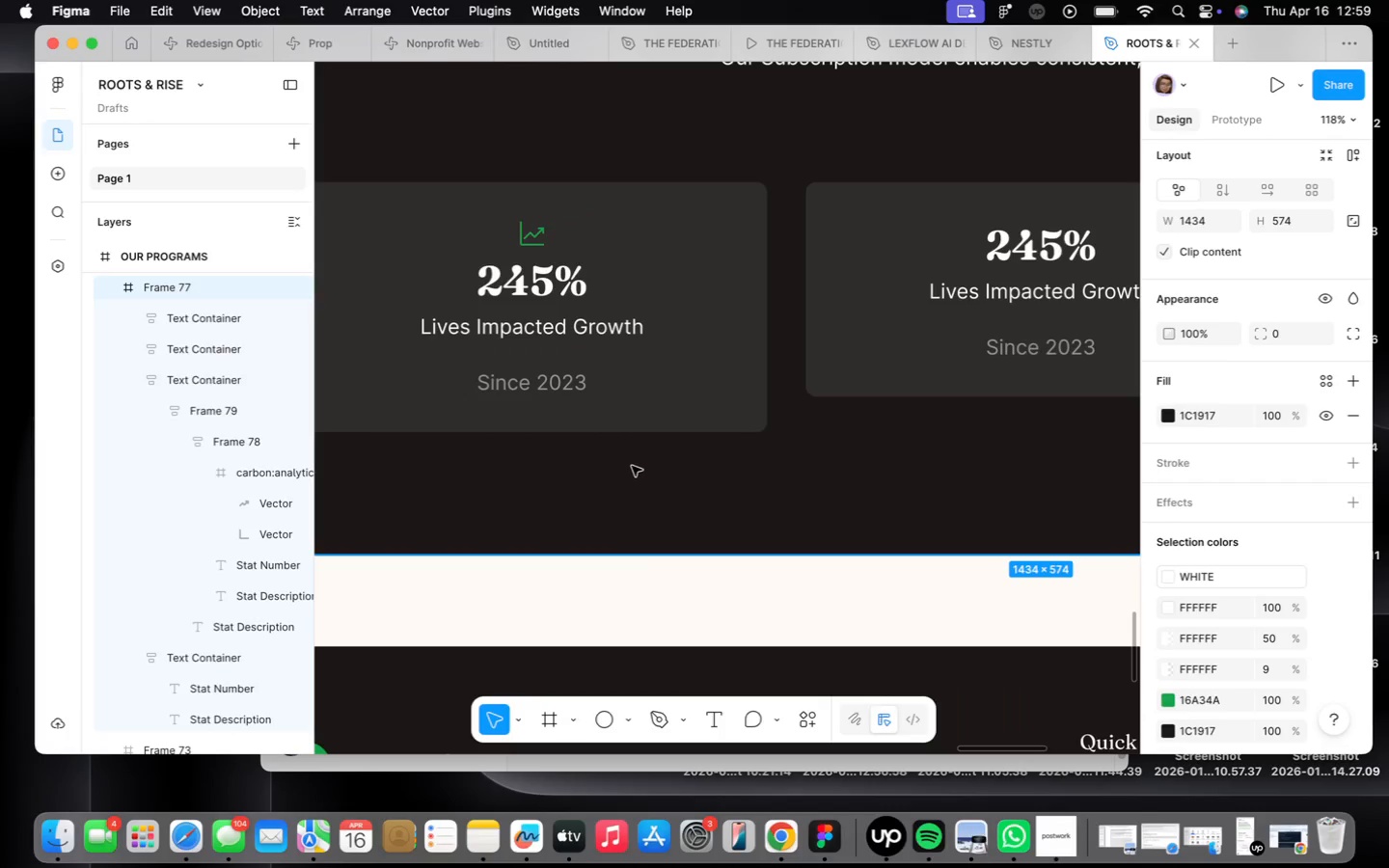 
scroll: coordinate [628, 462], scroll_direction: down, amount: 5.0
 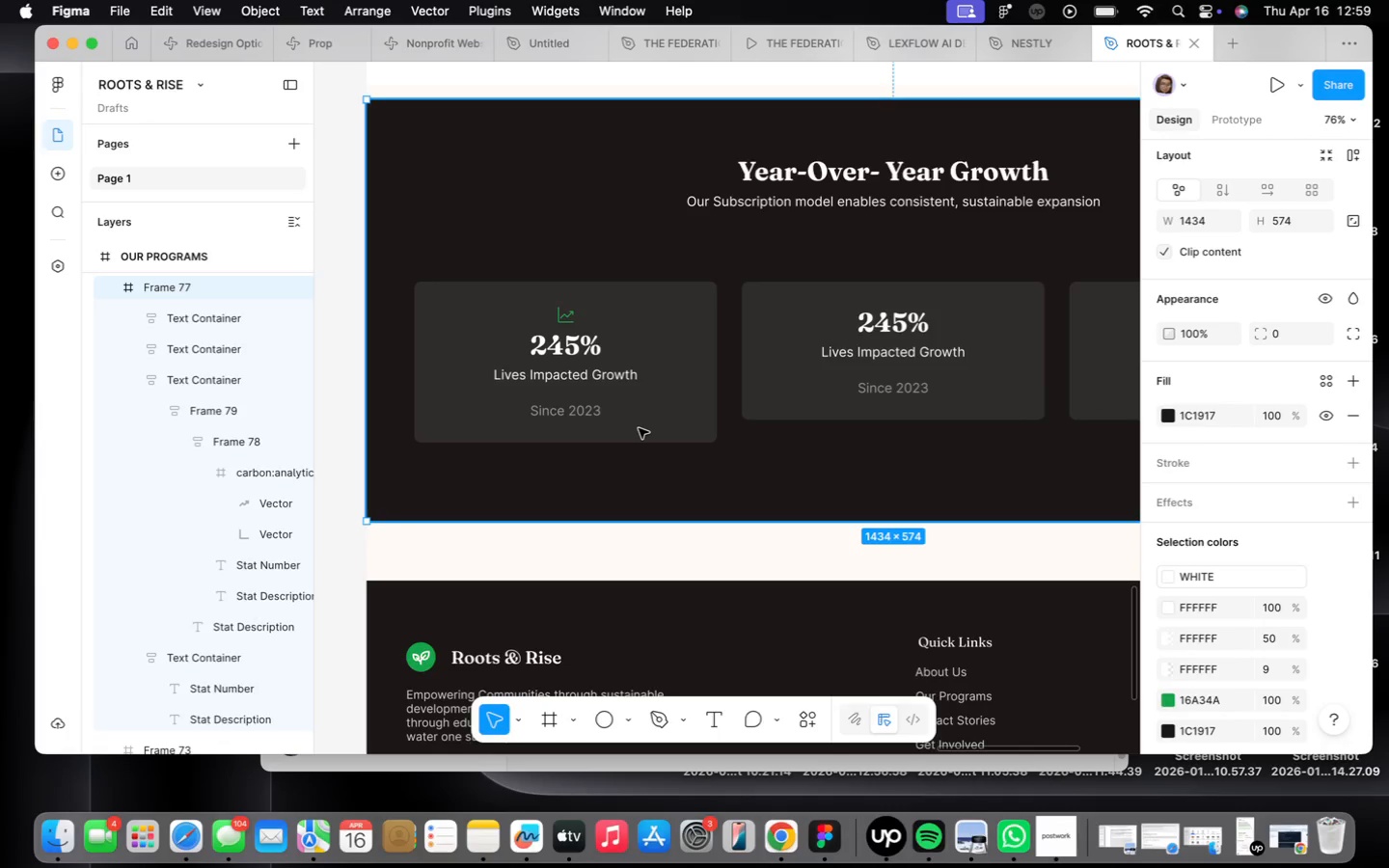 
double_click([584, 377])
 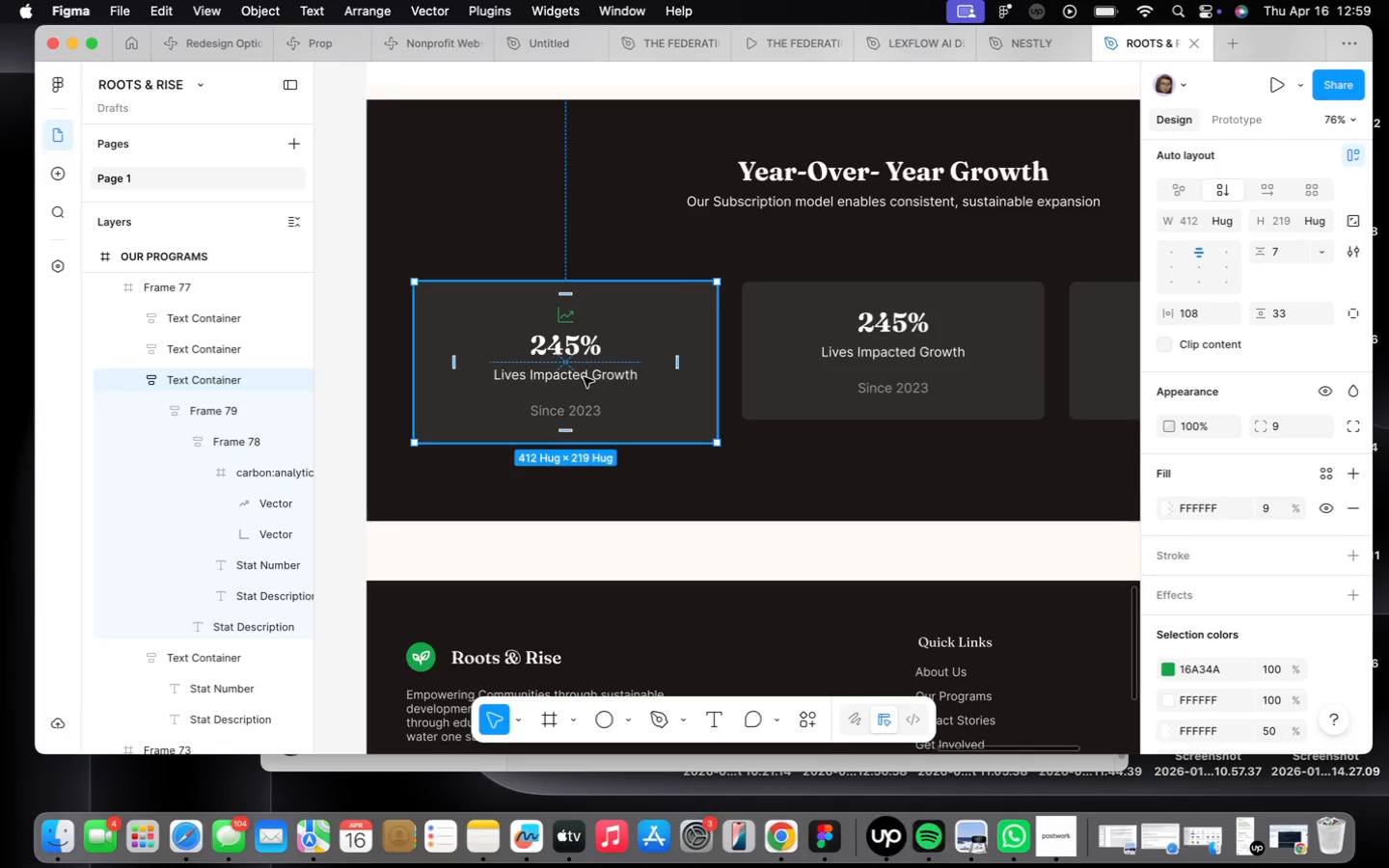 
double_click([584, 377])
 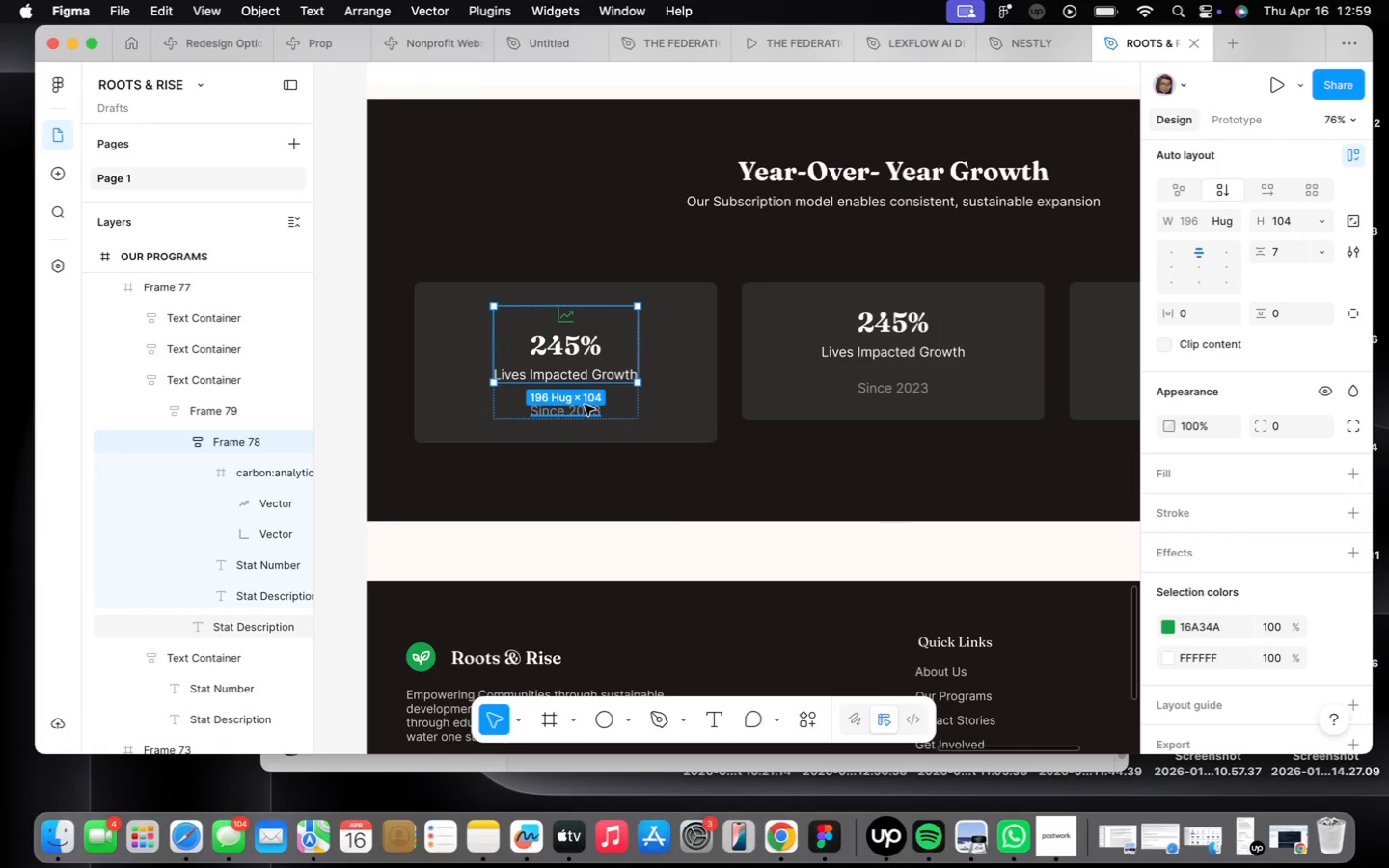 
left_click([636, 443])
 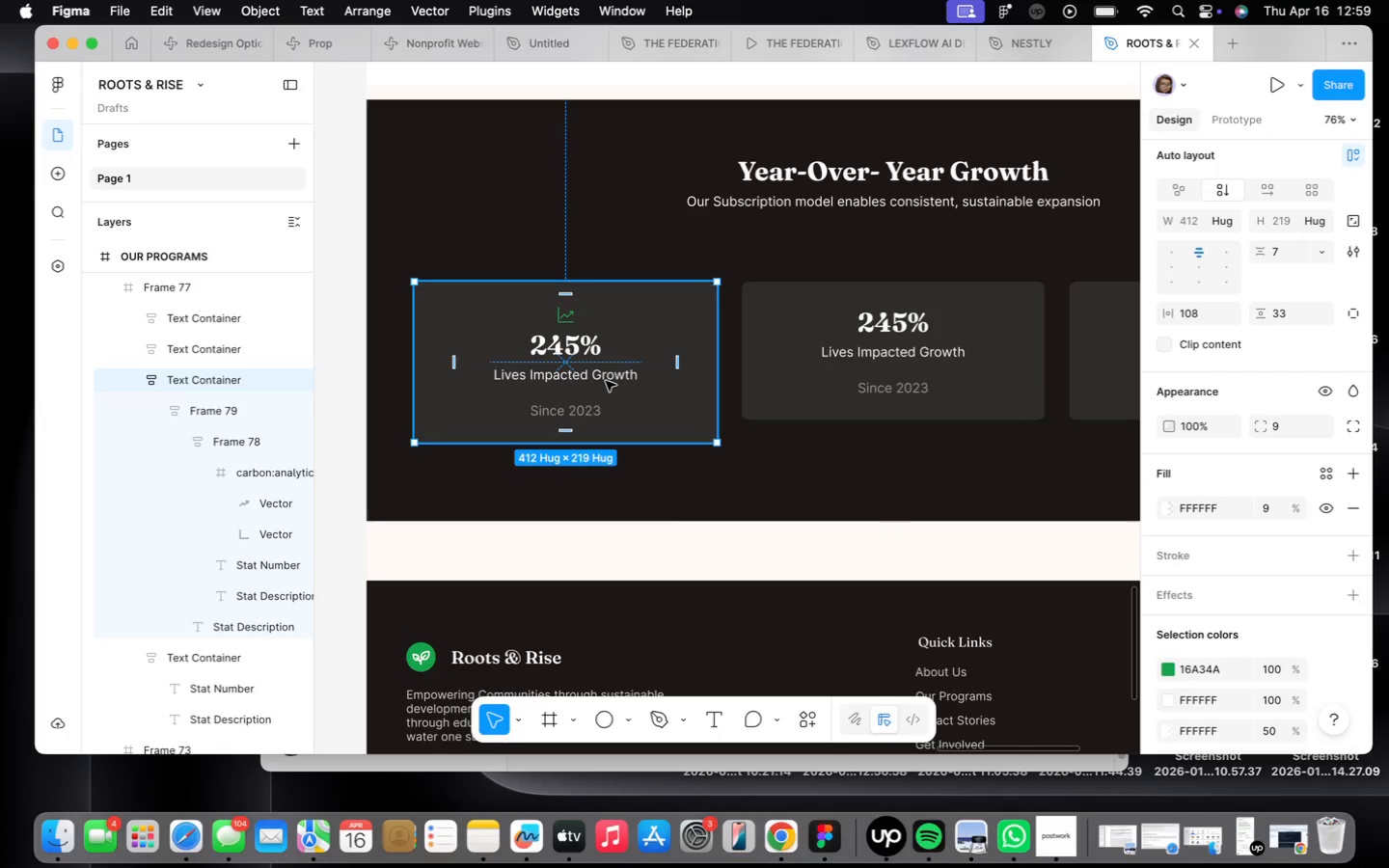 
double_click([606, 381])
 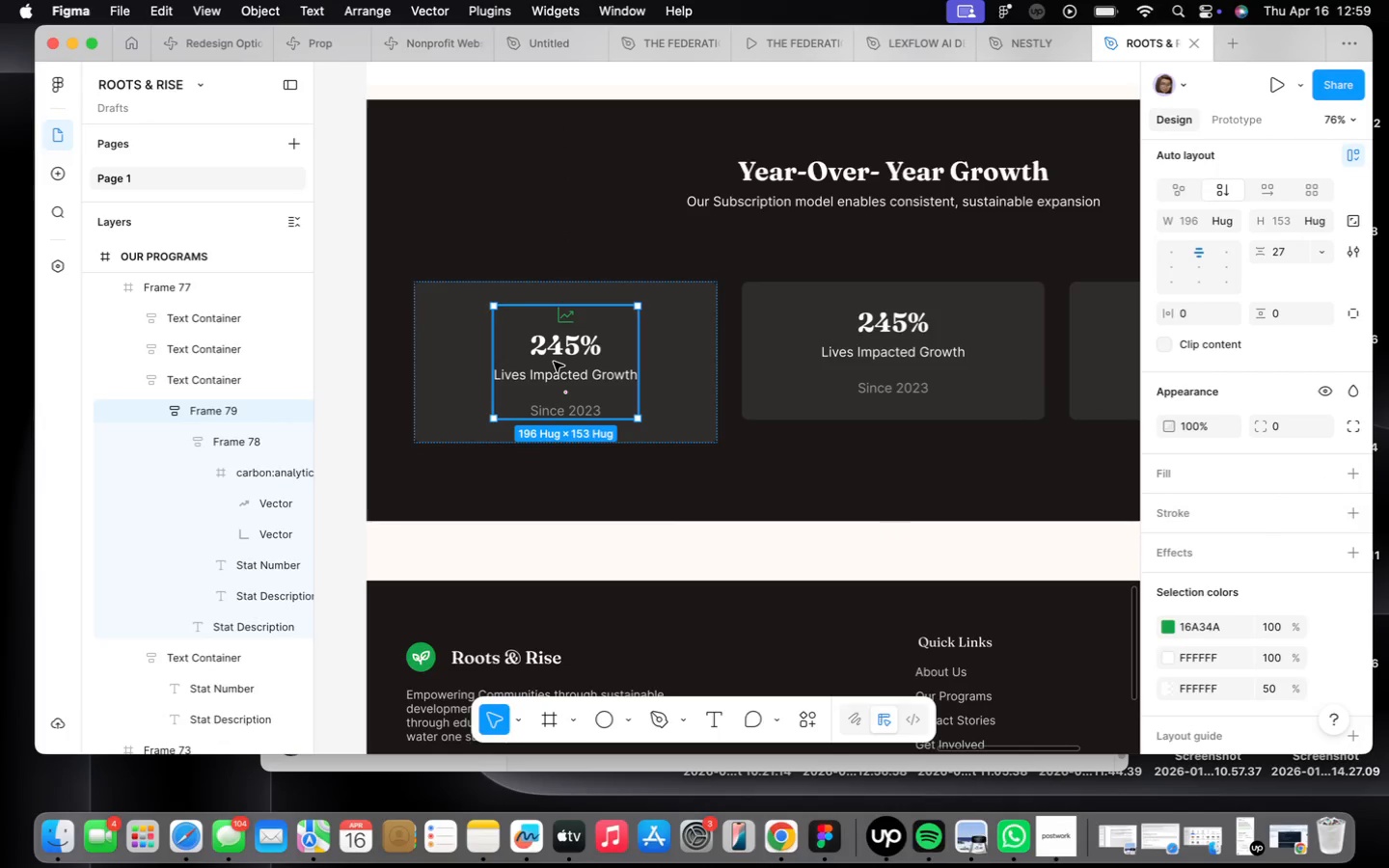 
double_click([554, 362])
 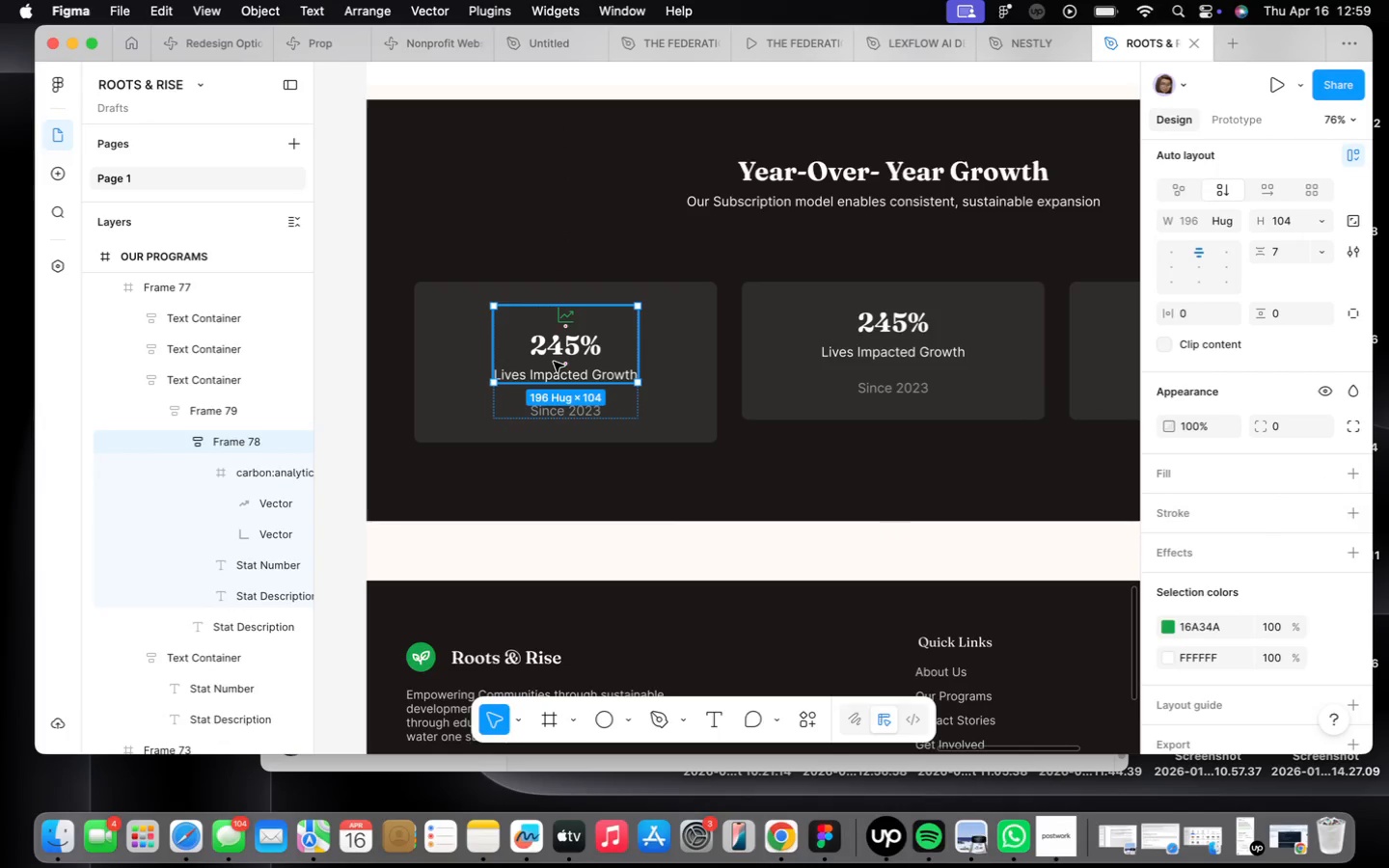 
scroll: coordinate [554, 362], scroll_direction: up, amount: 1.0
 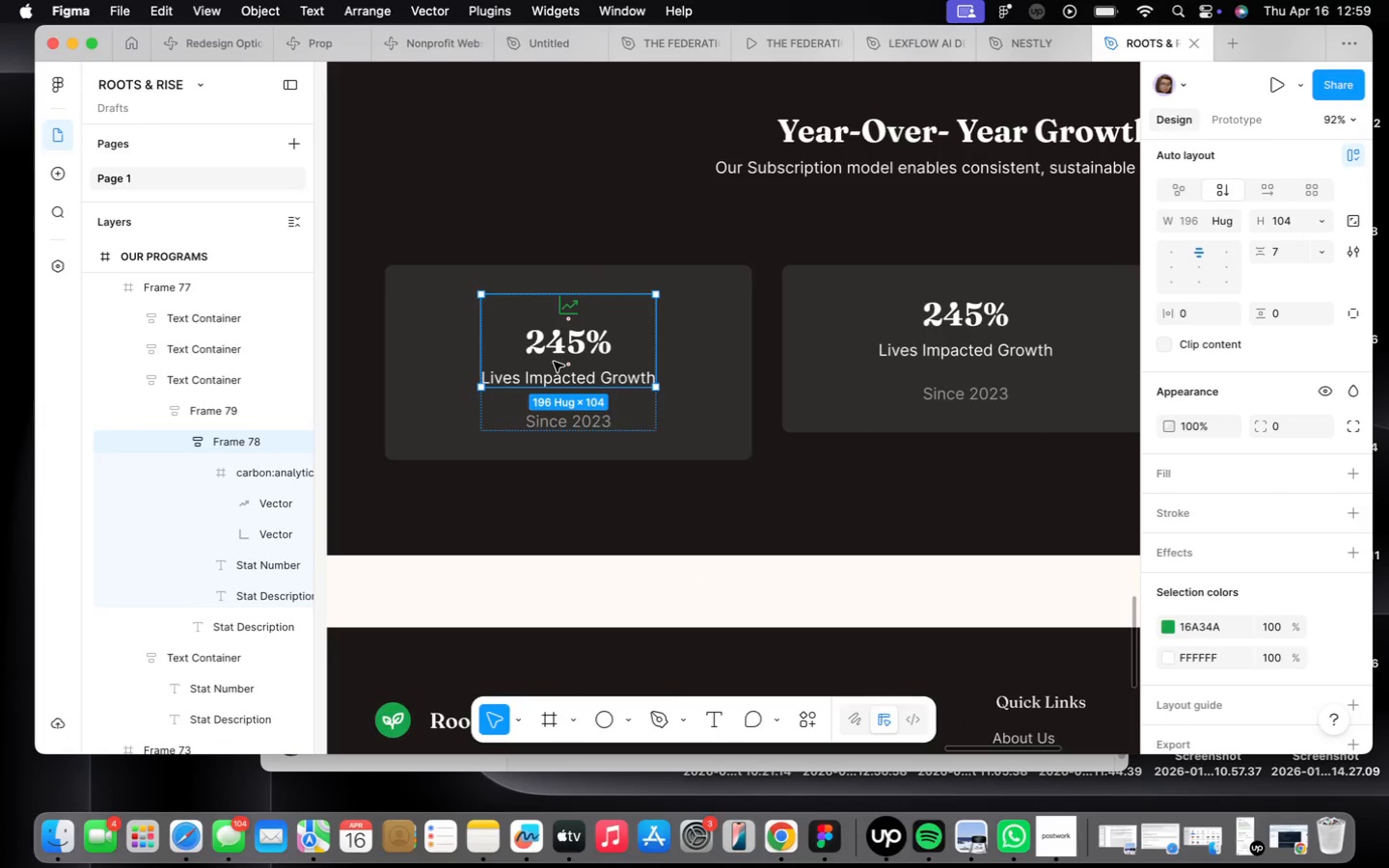 
left_click([554, 362])
 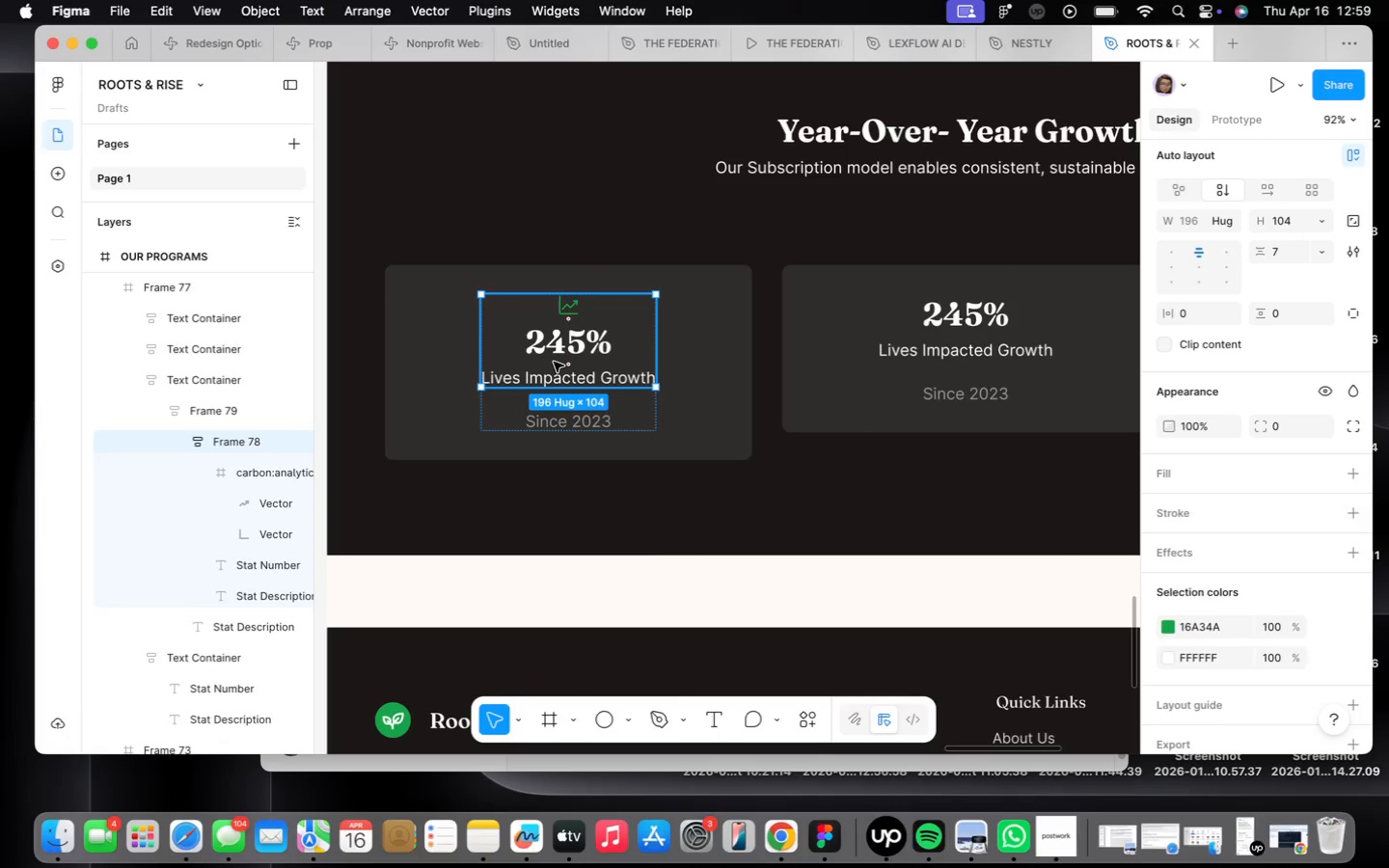 
double_click([554, 362])
 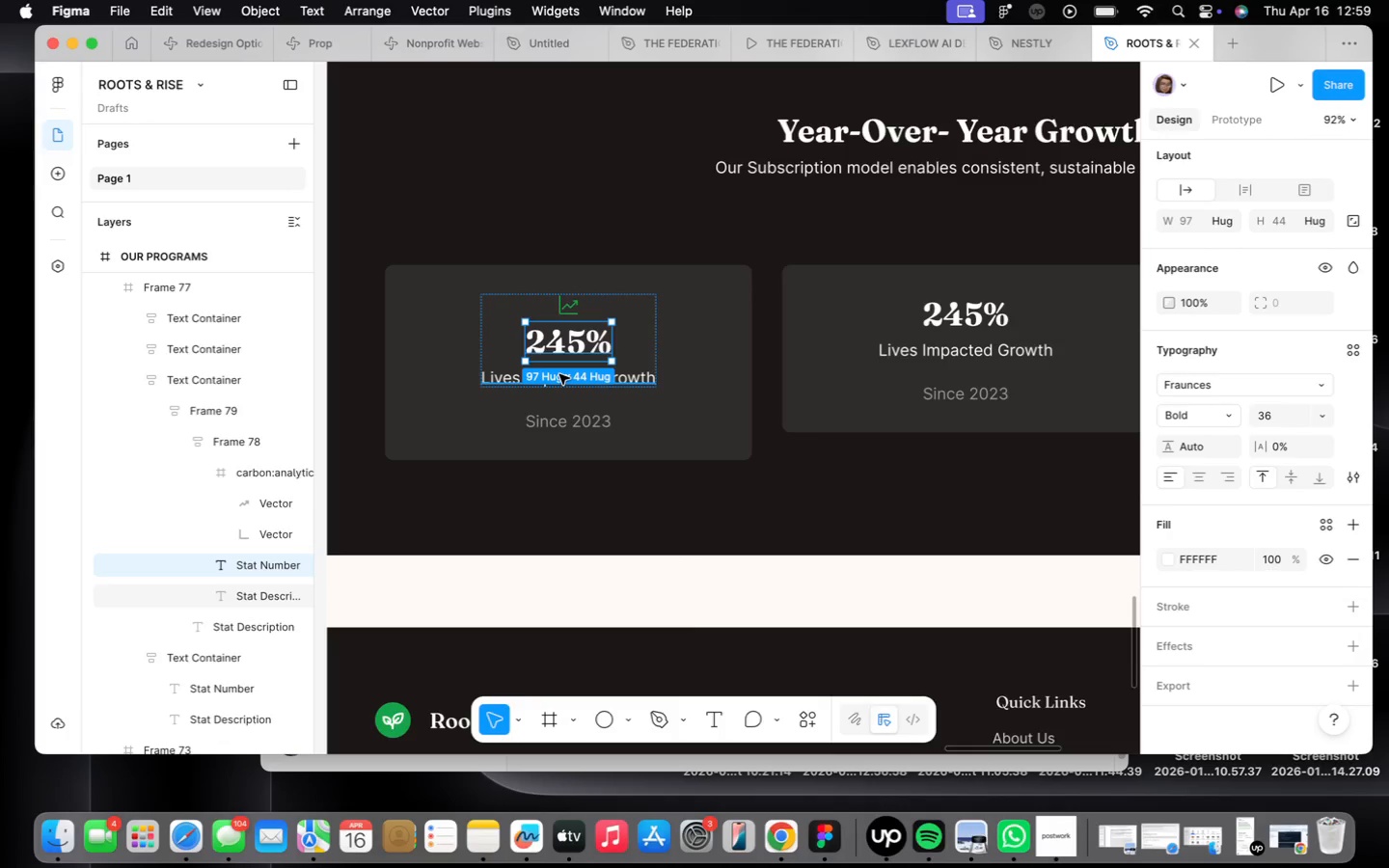 
hold_key(key=ShiftLeft, duration=0.68)
left_click([559, 374])
 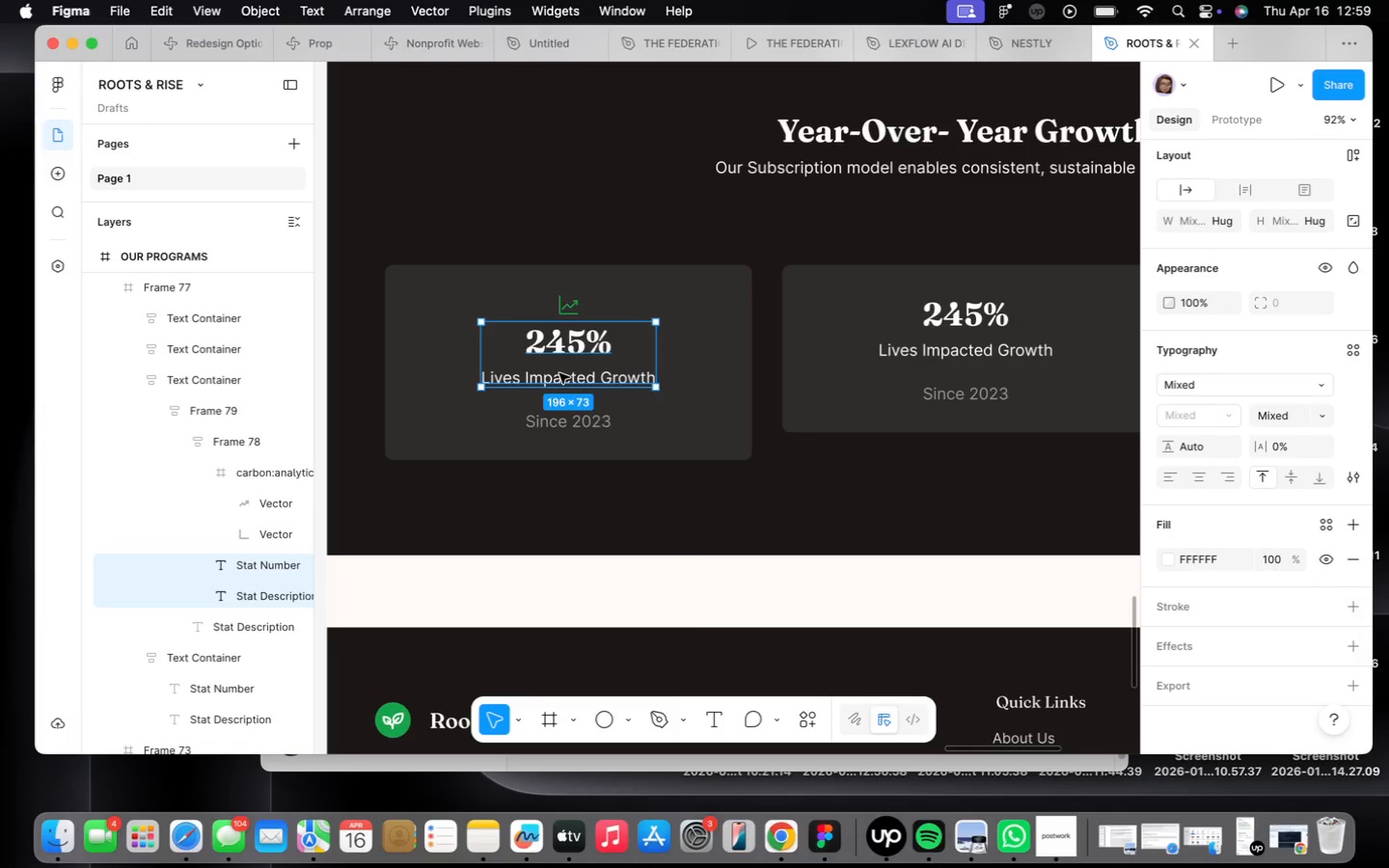 
key(Shift+ShiftLeft)
 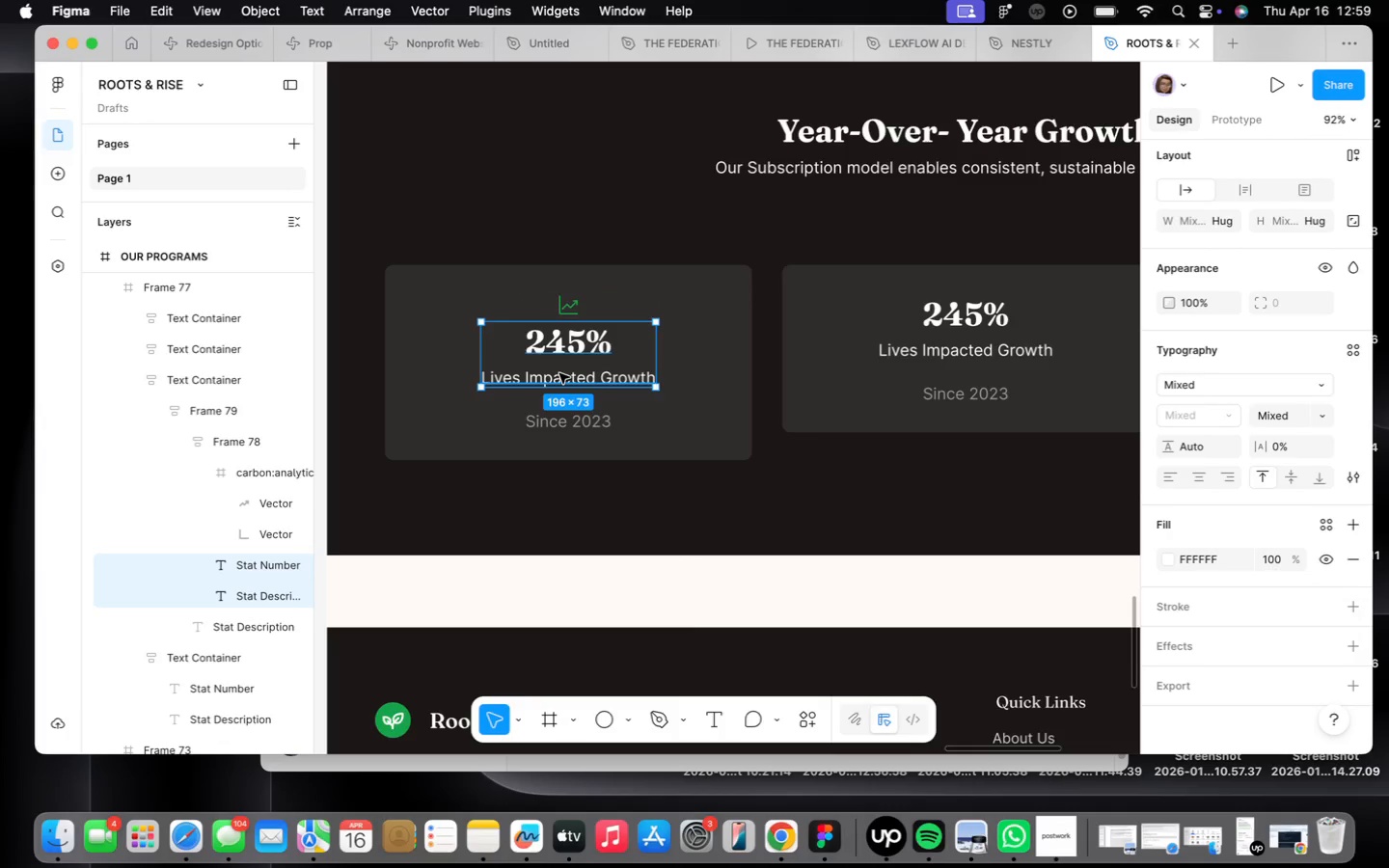 
key(Shift+A)
 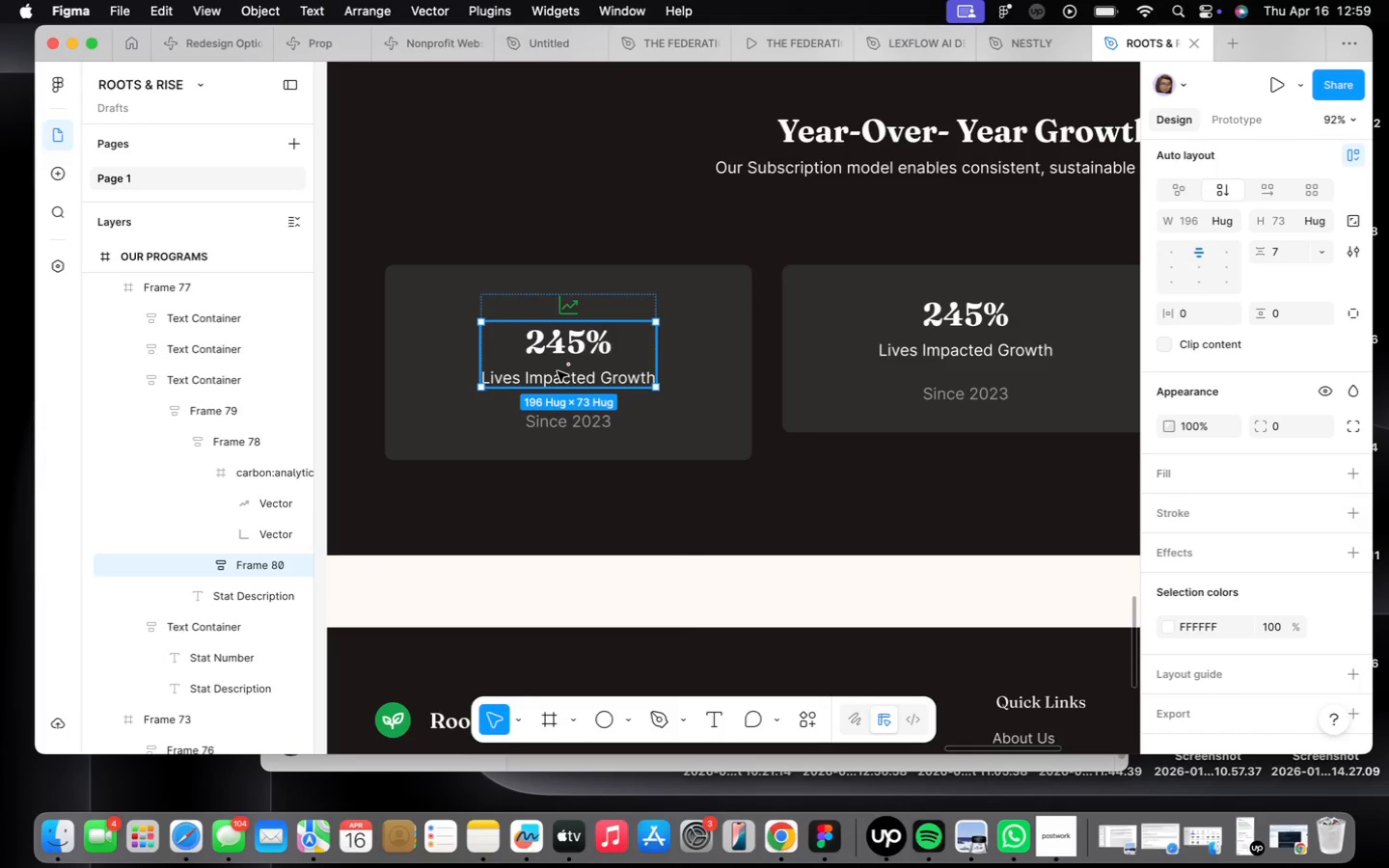 
key(Meta+CommandLeft)
 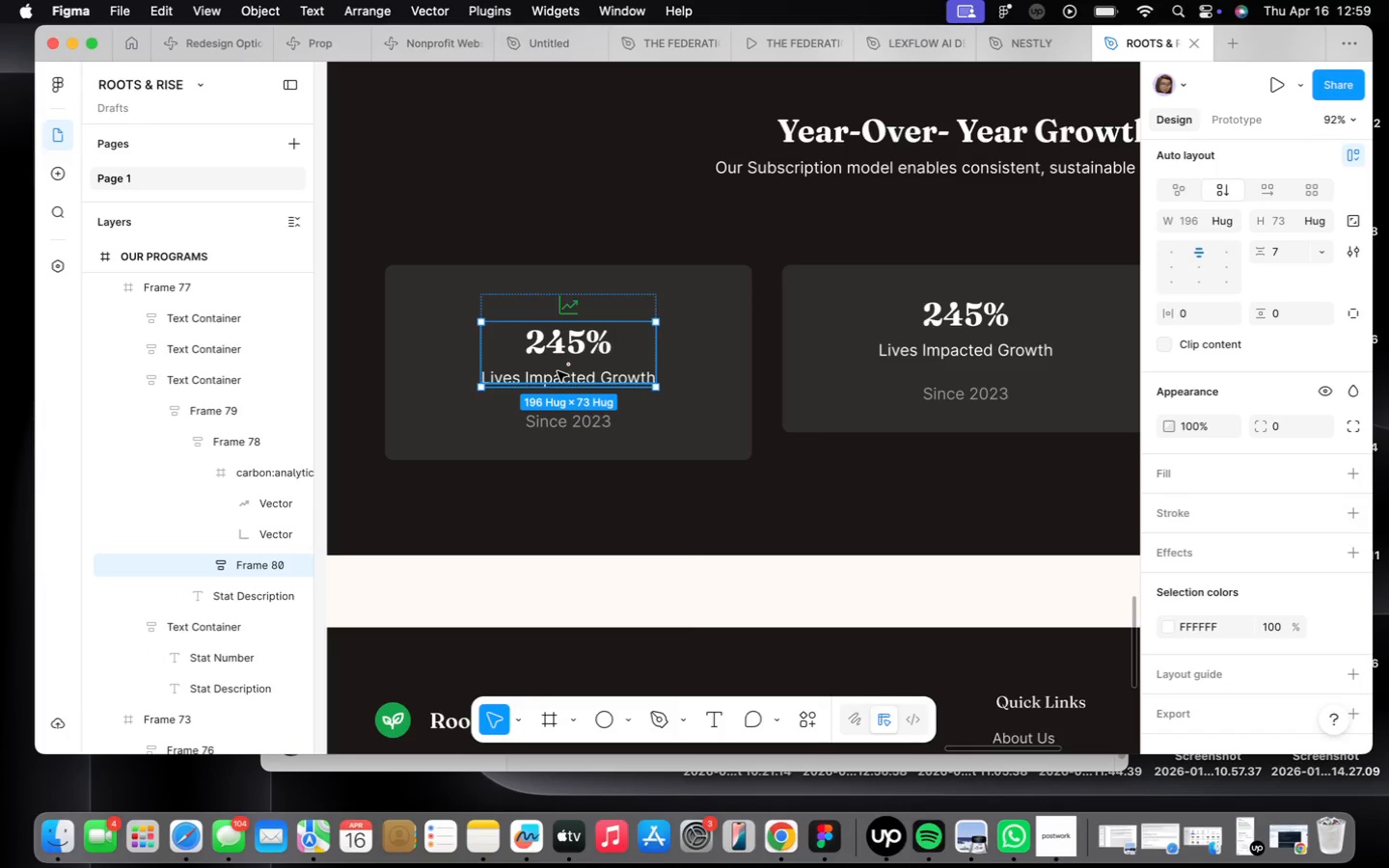 
key(Meta+Z)
 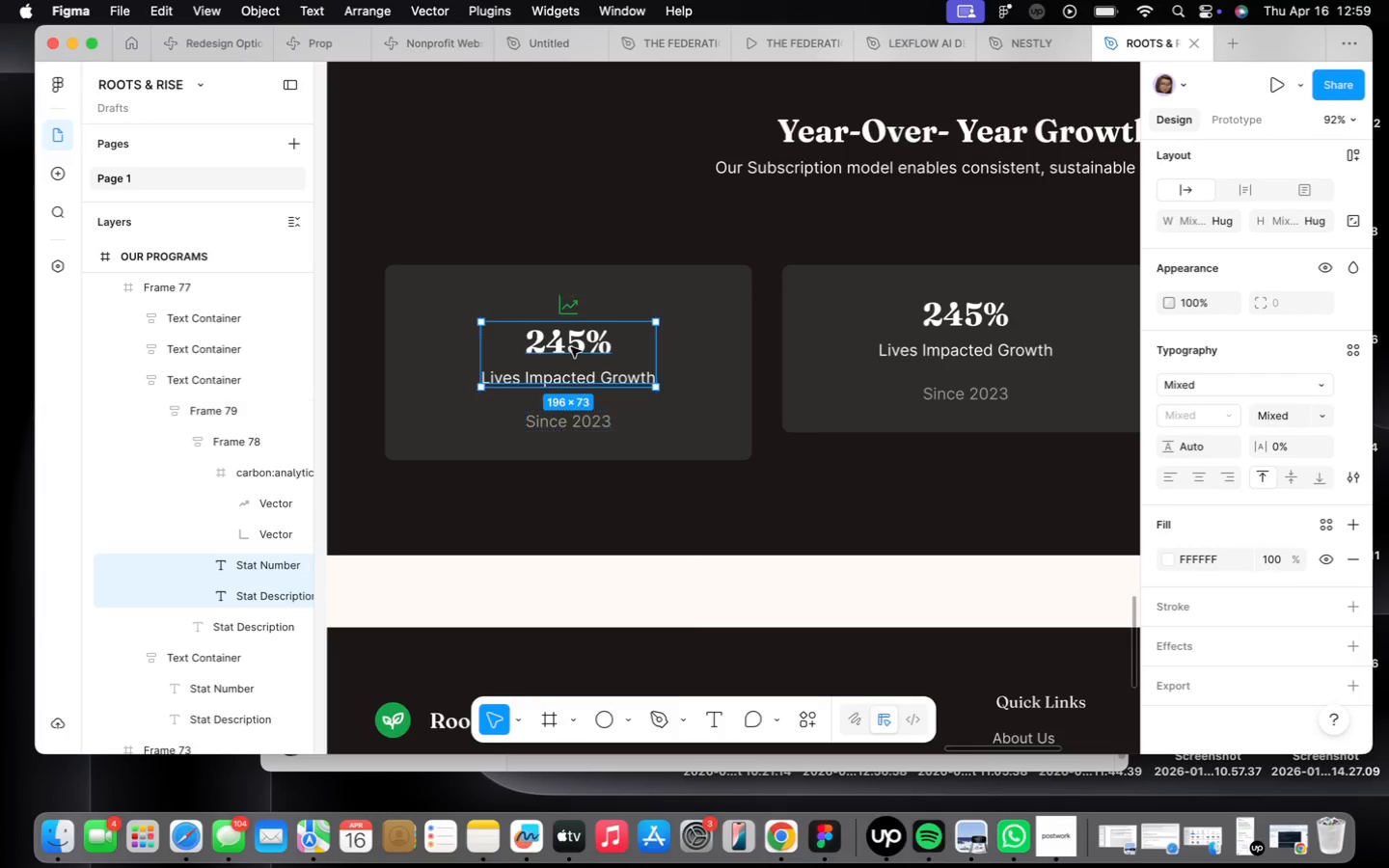 
left_click([558, 331])
 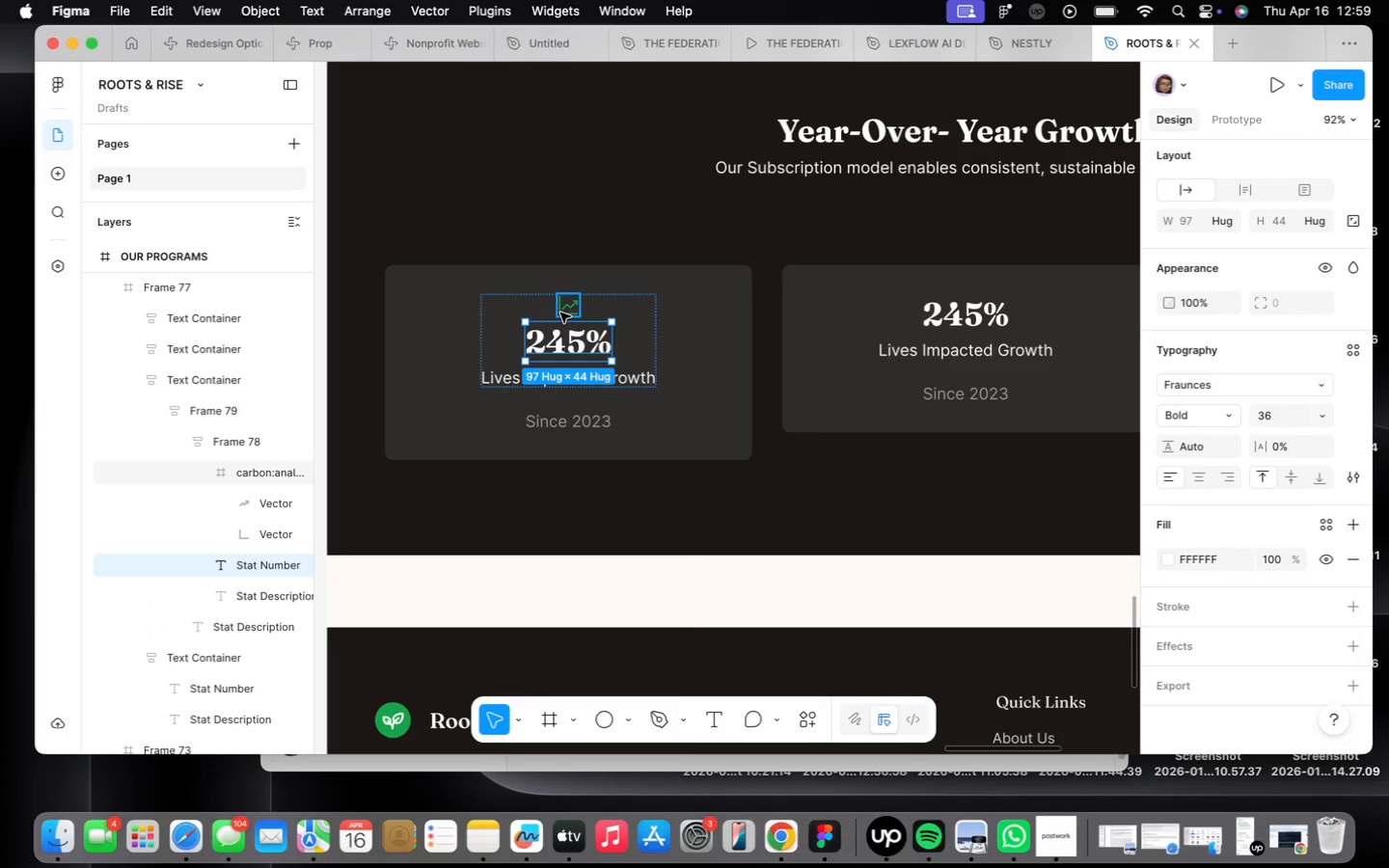 
hold_key(key=ShiftLeft, duration=0.52)
 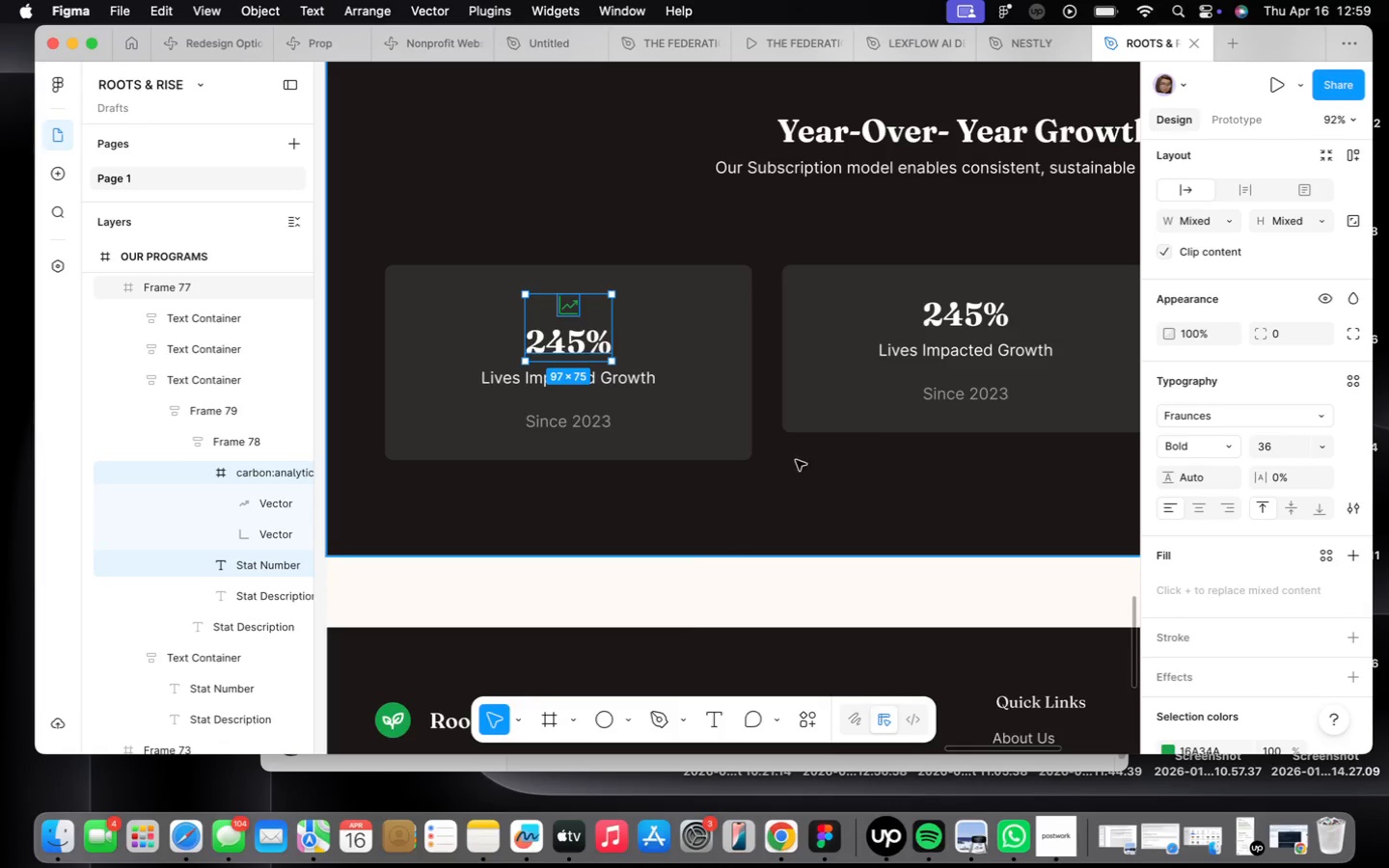 
key(Shift+ShiftLeft)
 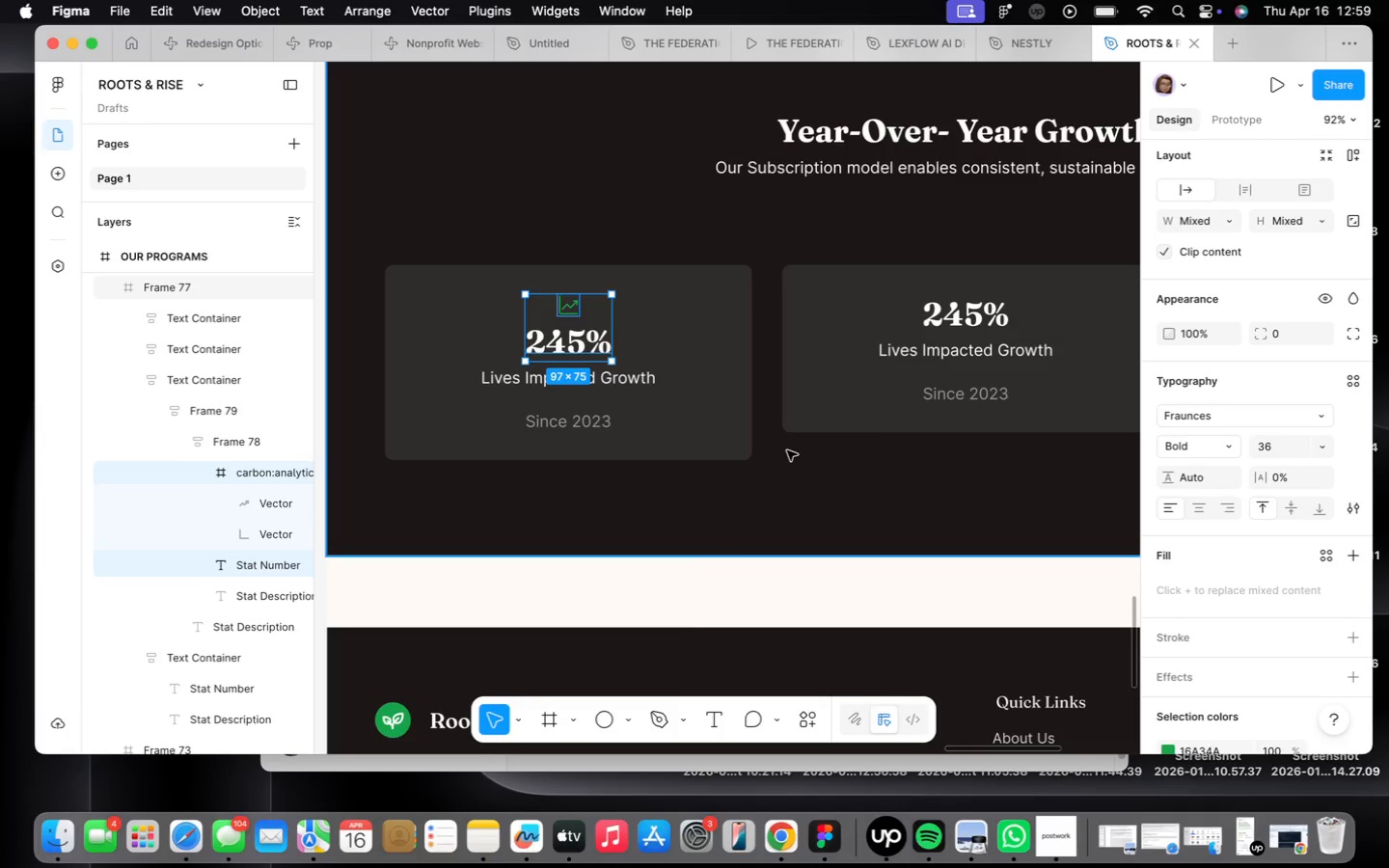 
key(Shift+A)
 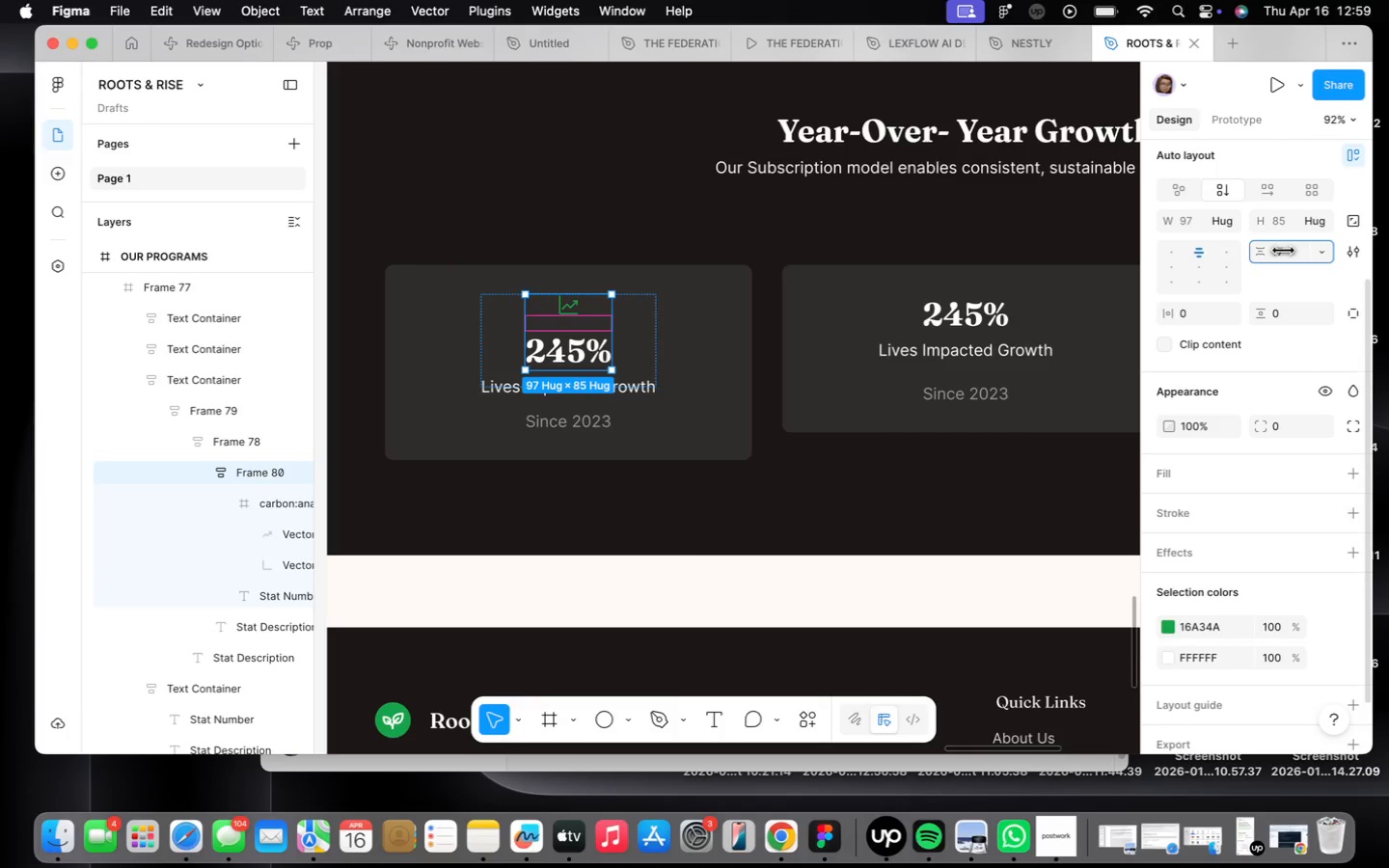 
wait(6.0)
 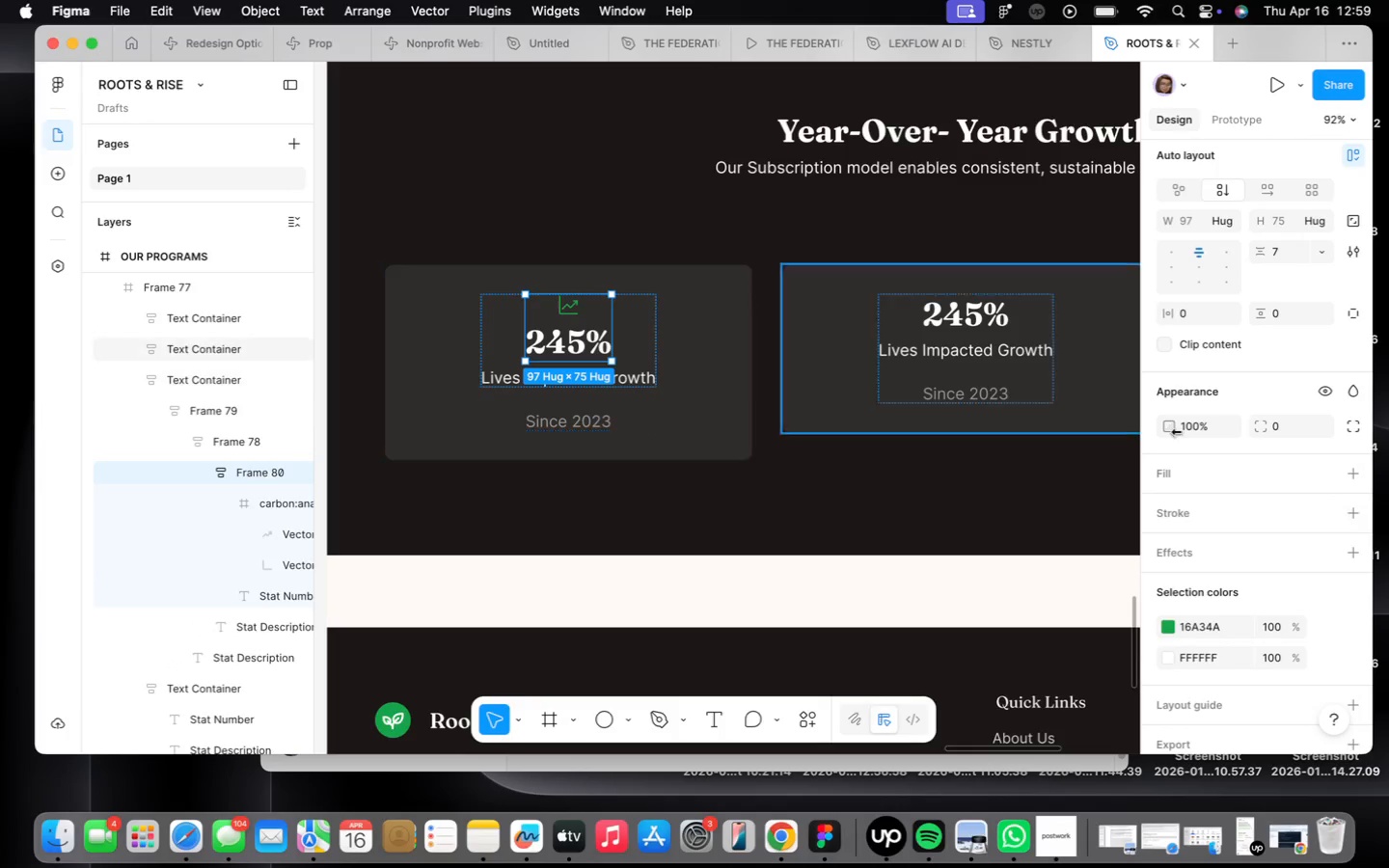 
left_click([1285, 250])
 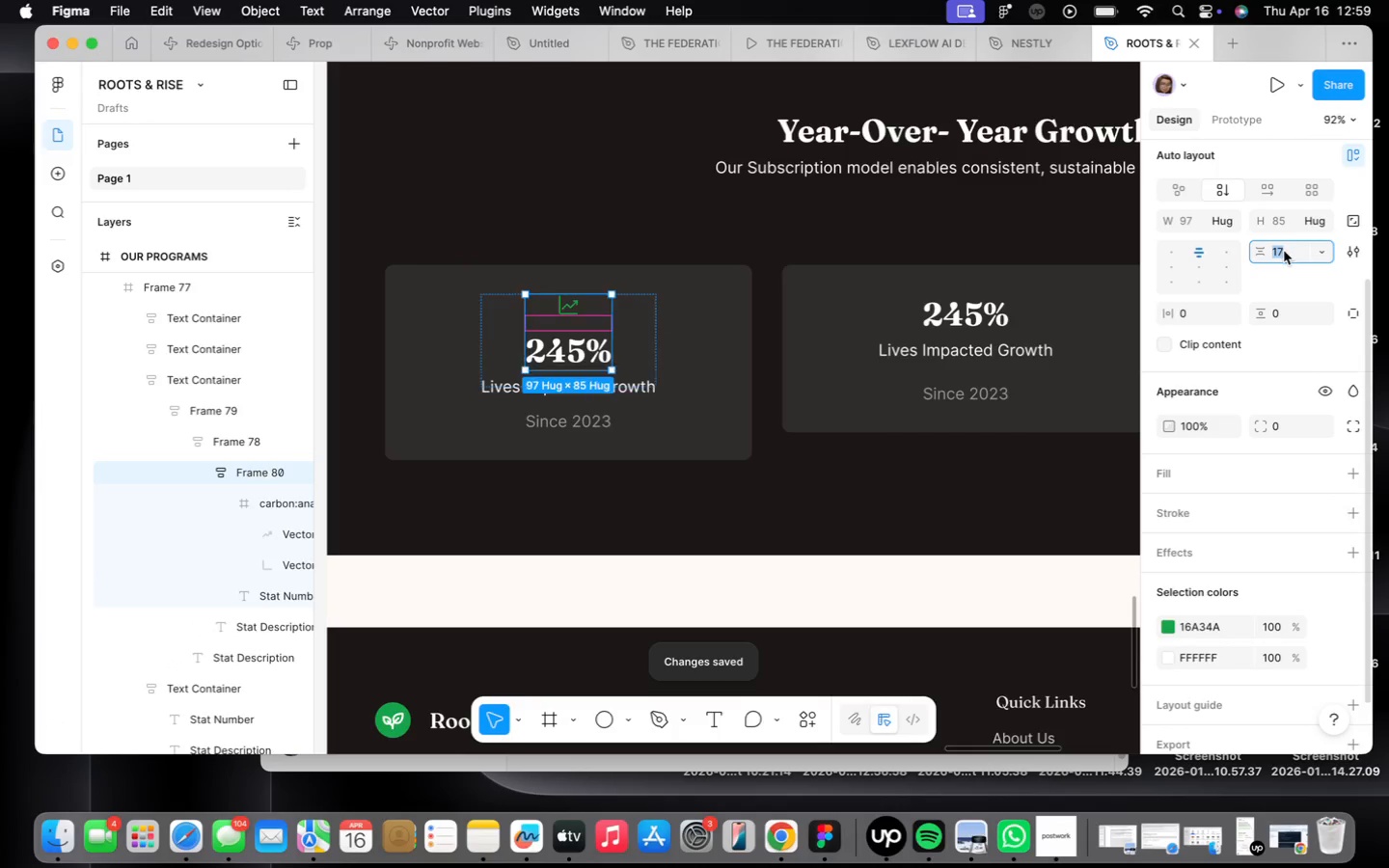 
type(16)
 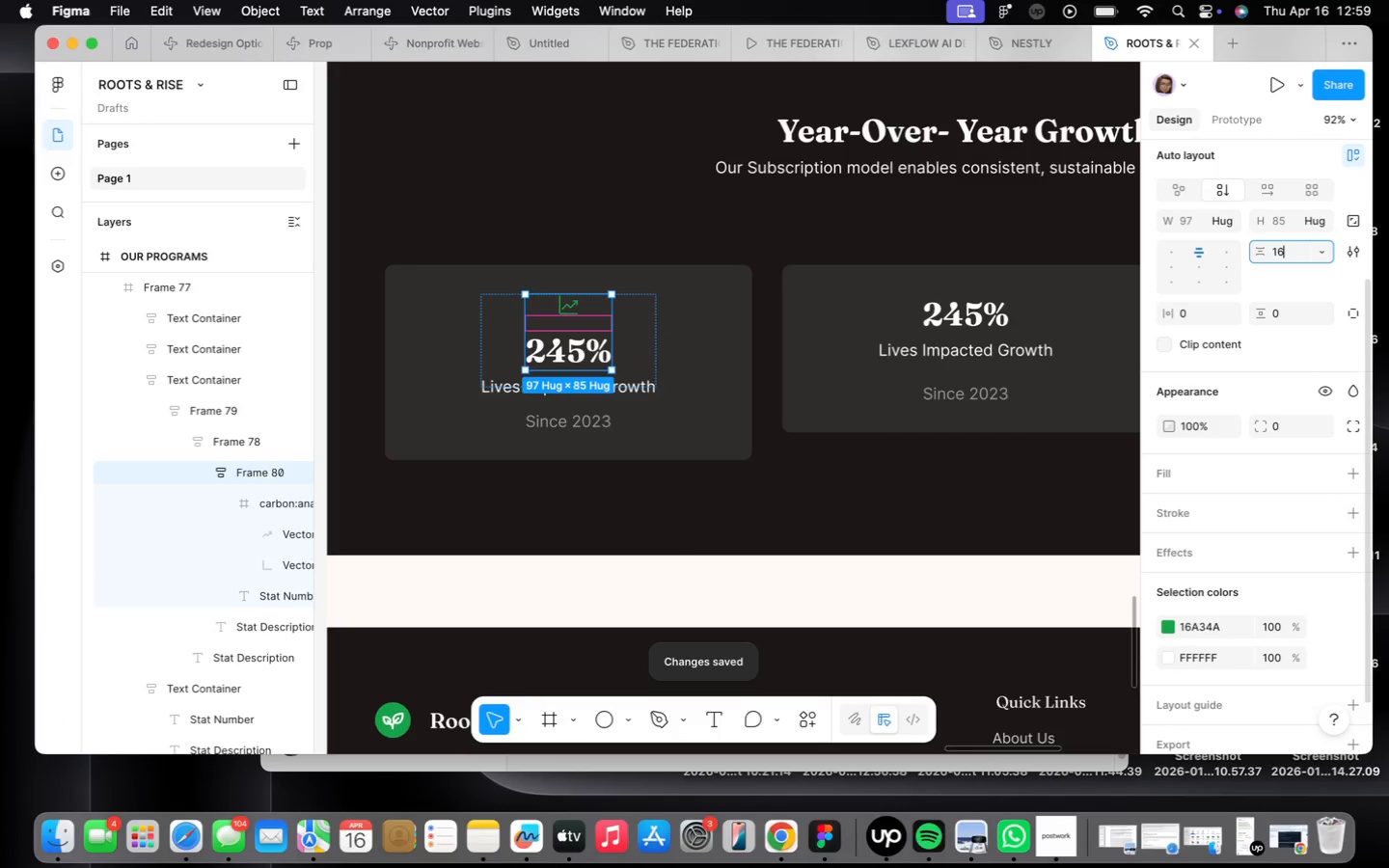 
key(Enter)
 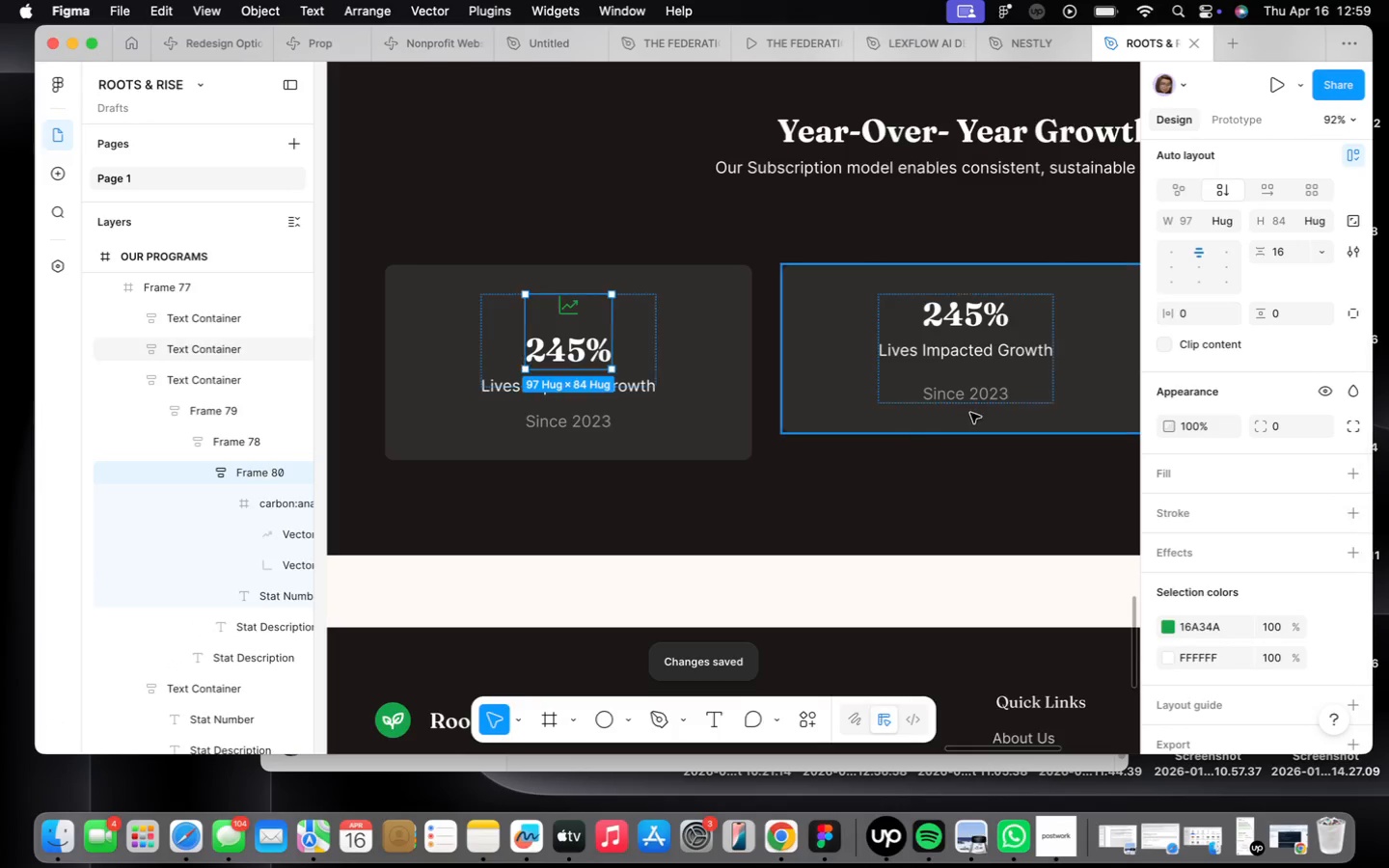 
left_click([909, 425])
 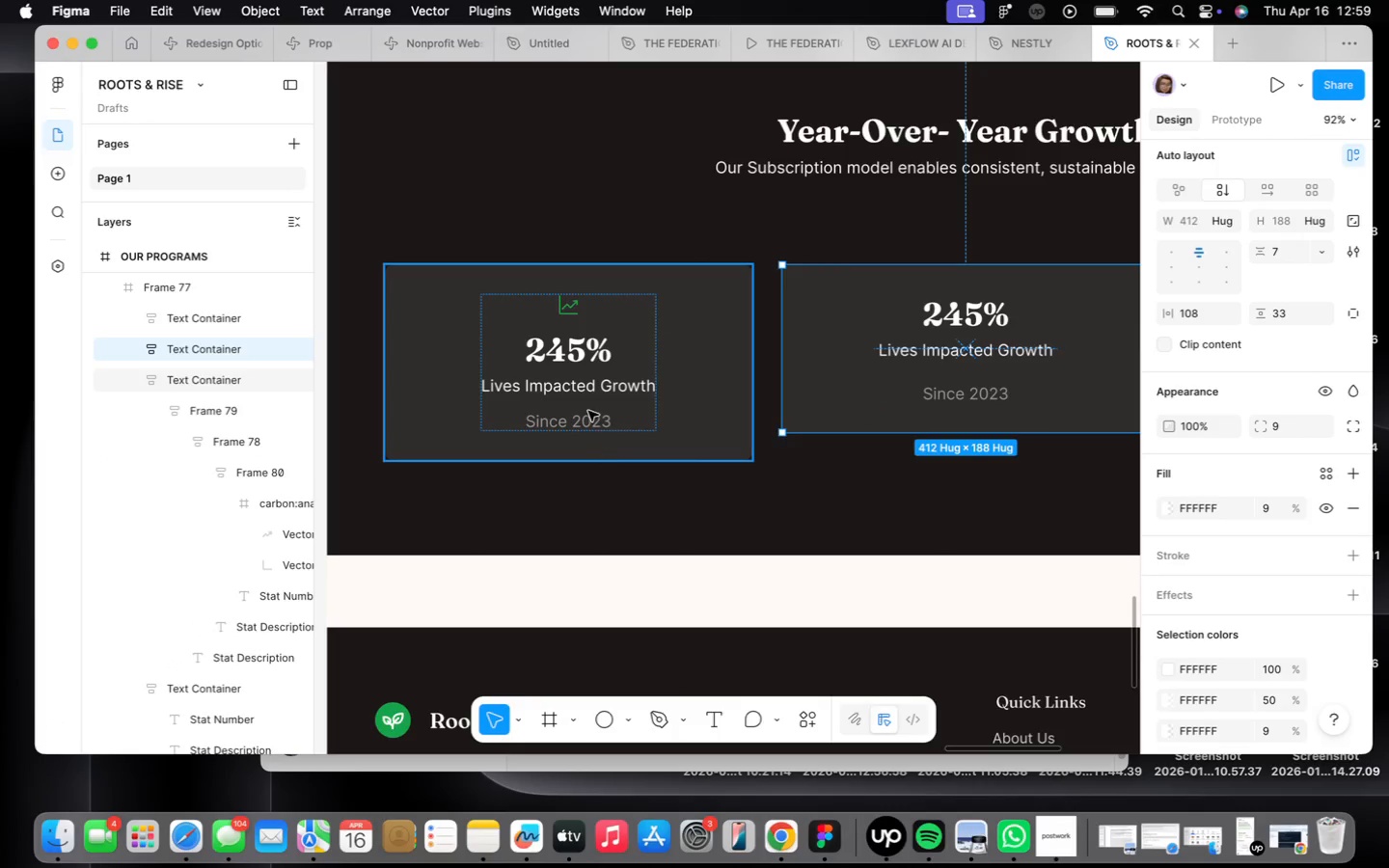 
double_click([588, 411])
 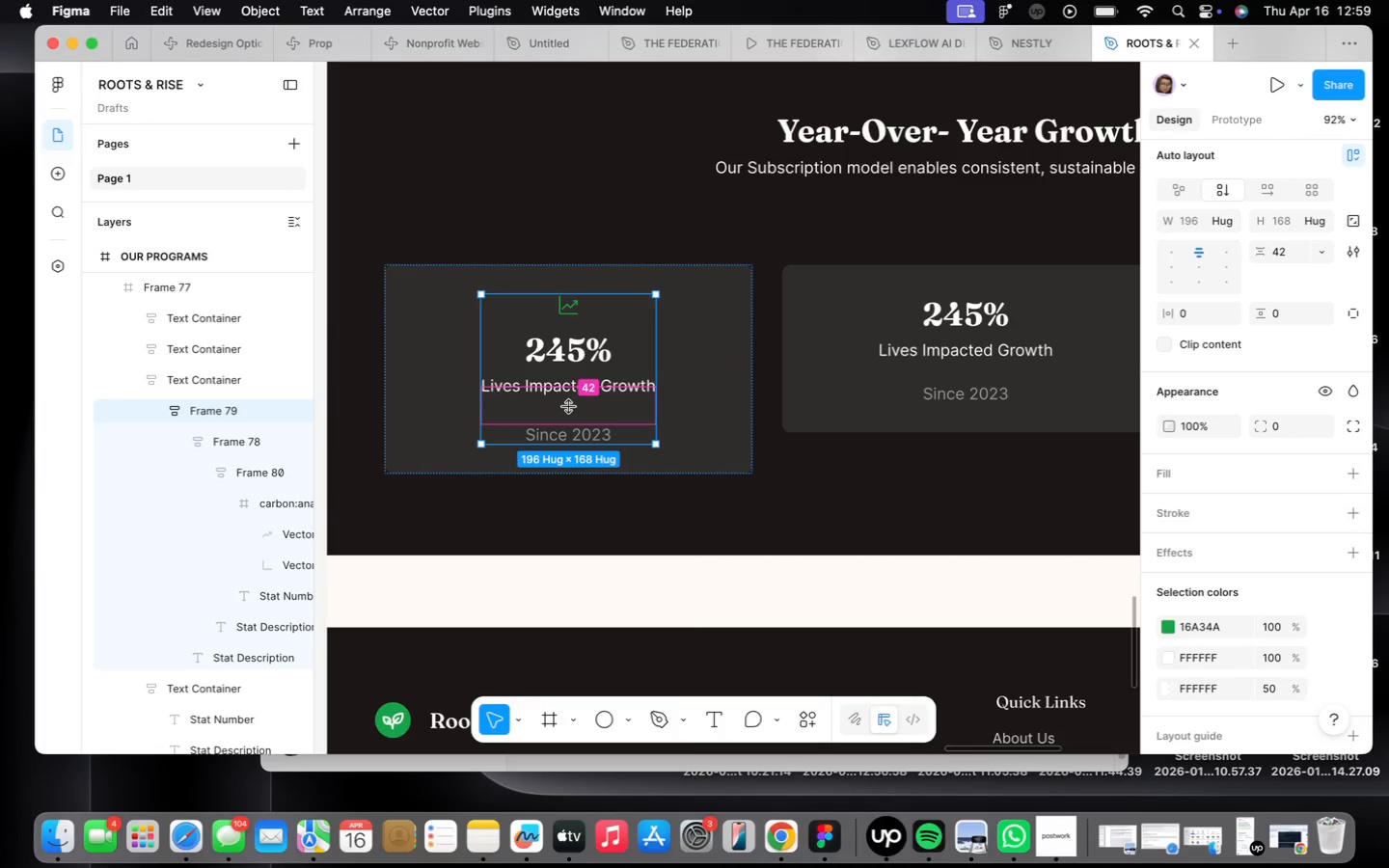 
wait(9.61)
 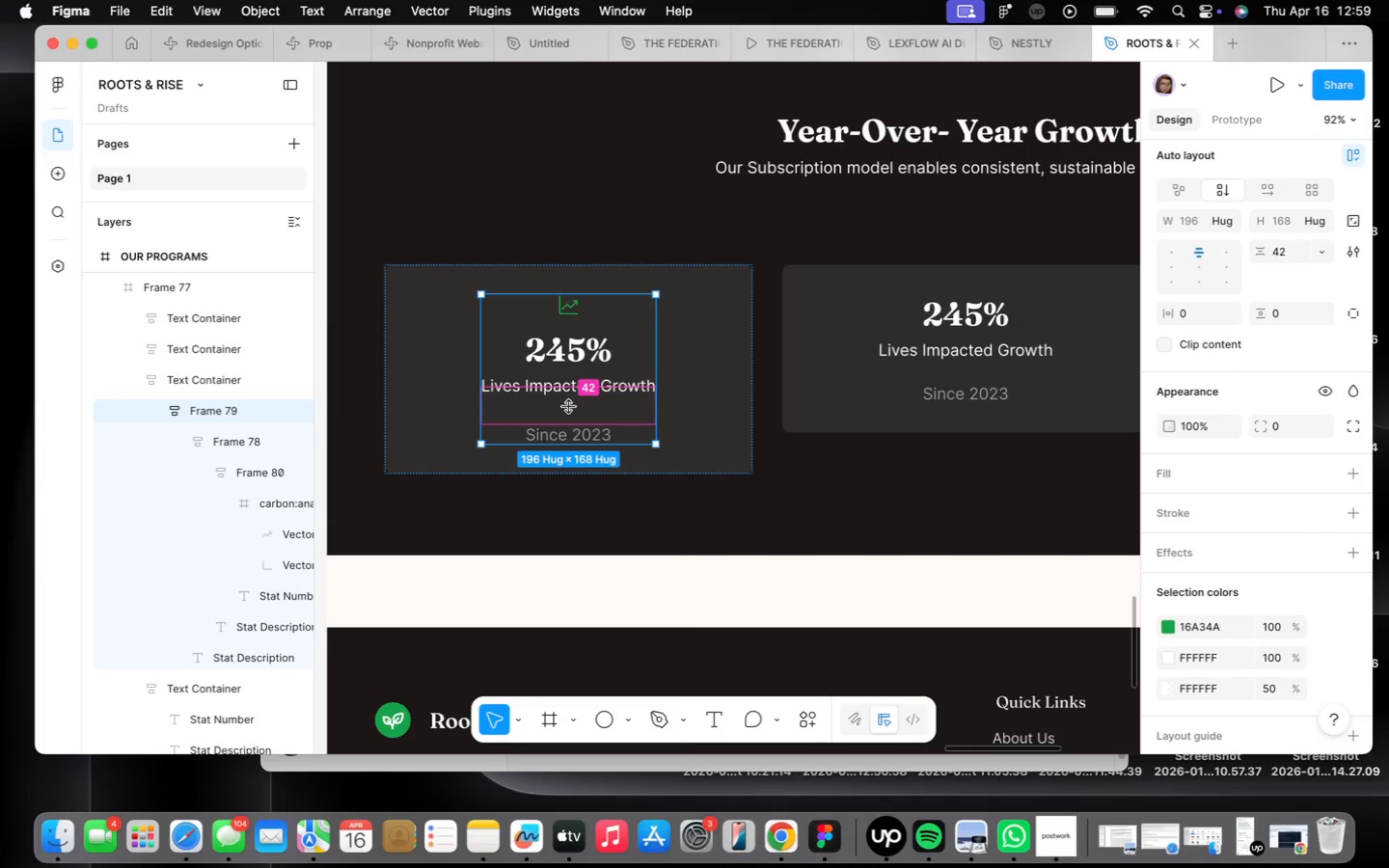 
left_click([1292, 254])
 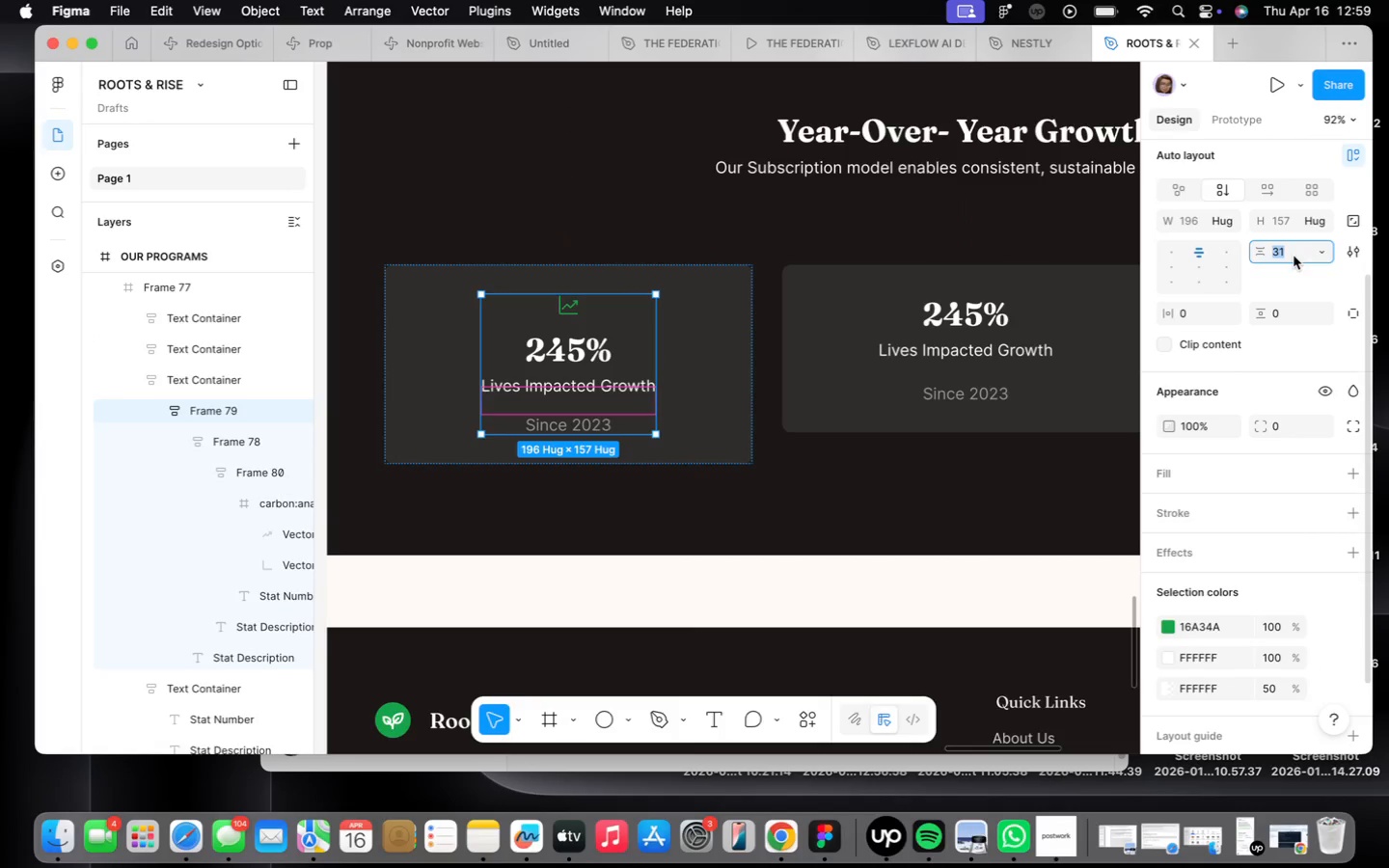 
type(32)
 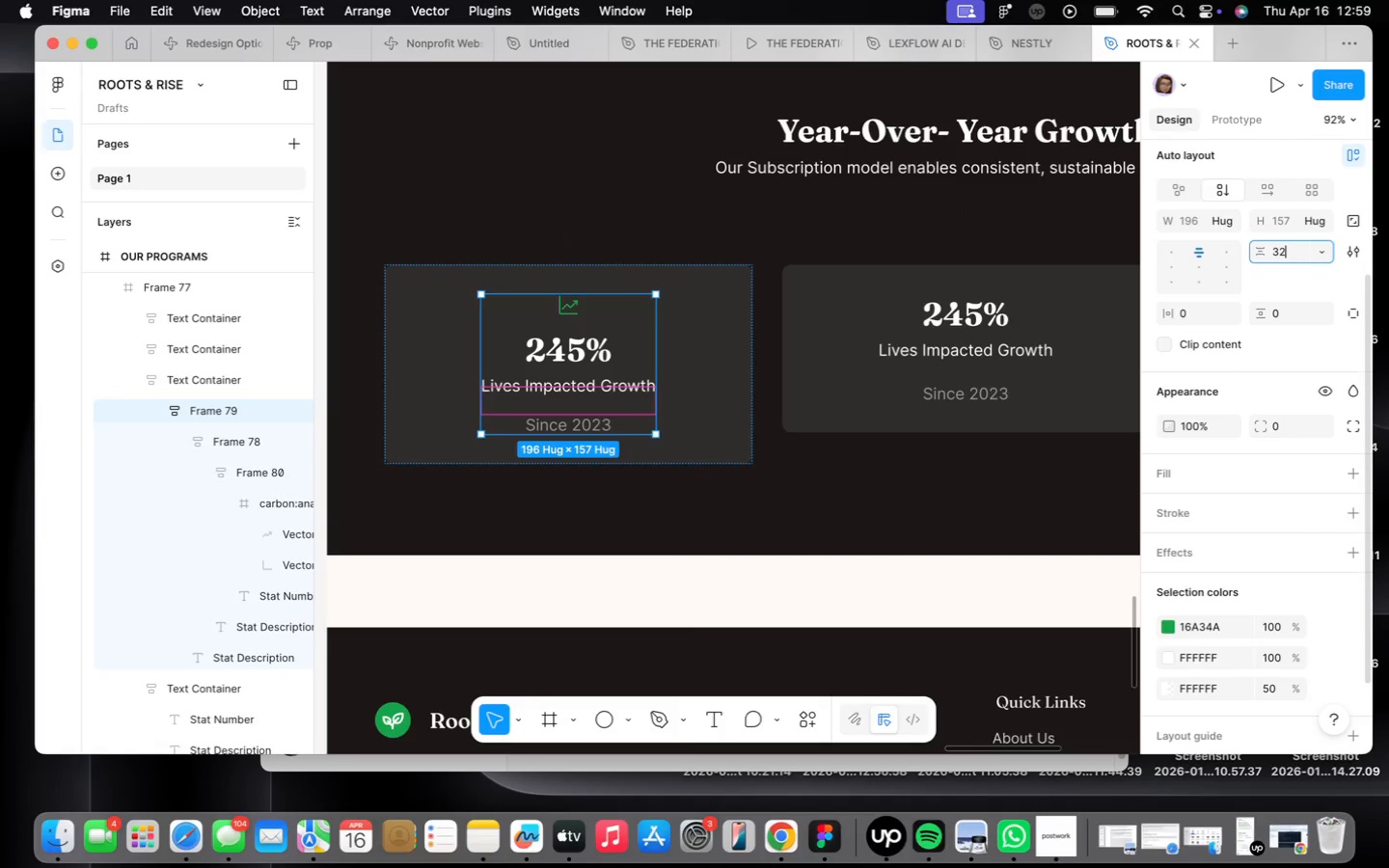 
key(Enter)
 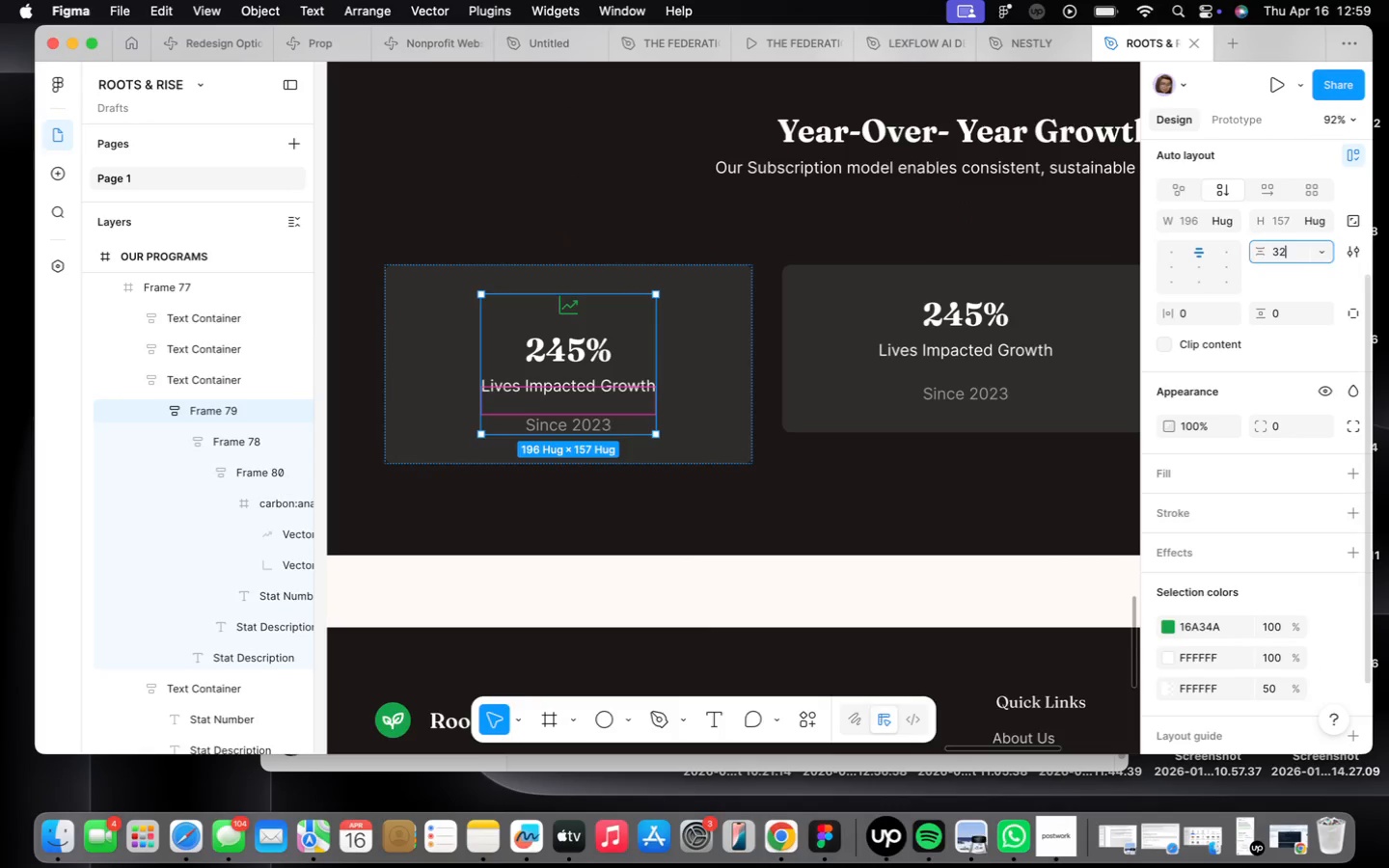 
key(Shift+ShiftRight)
 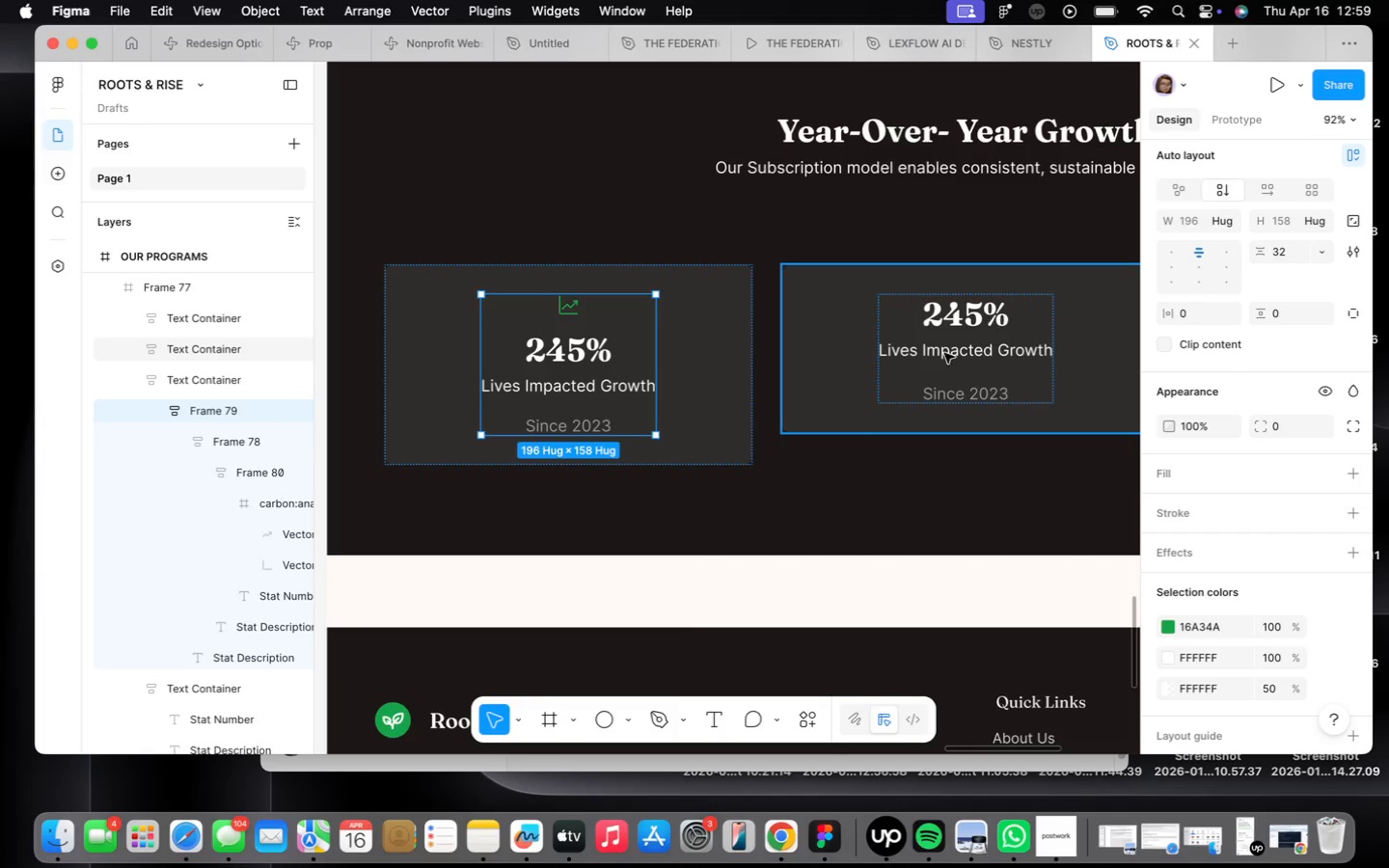 
left_click([858, 429])
 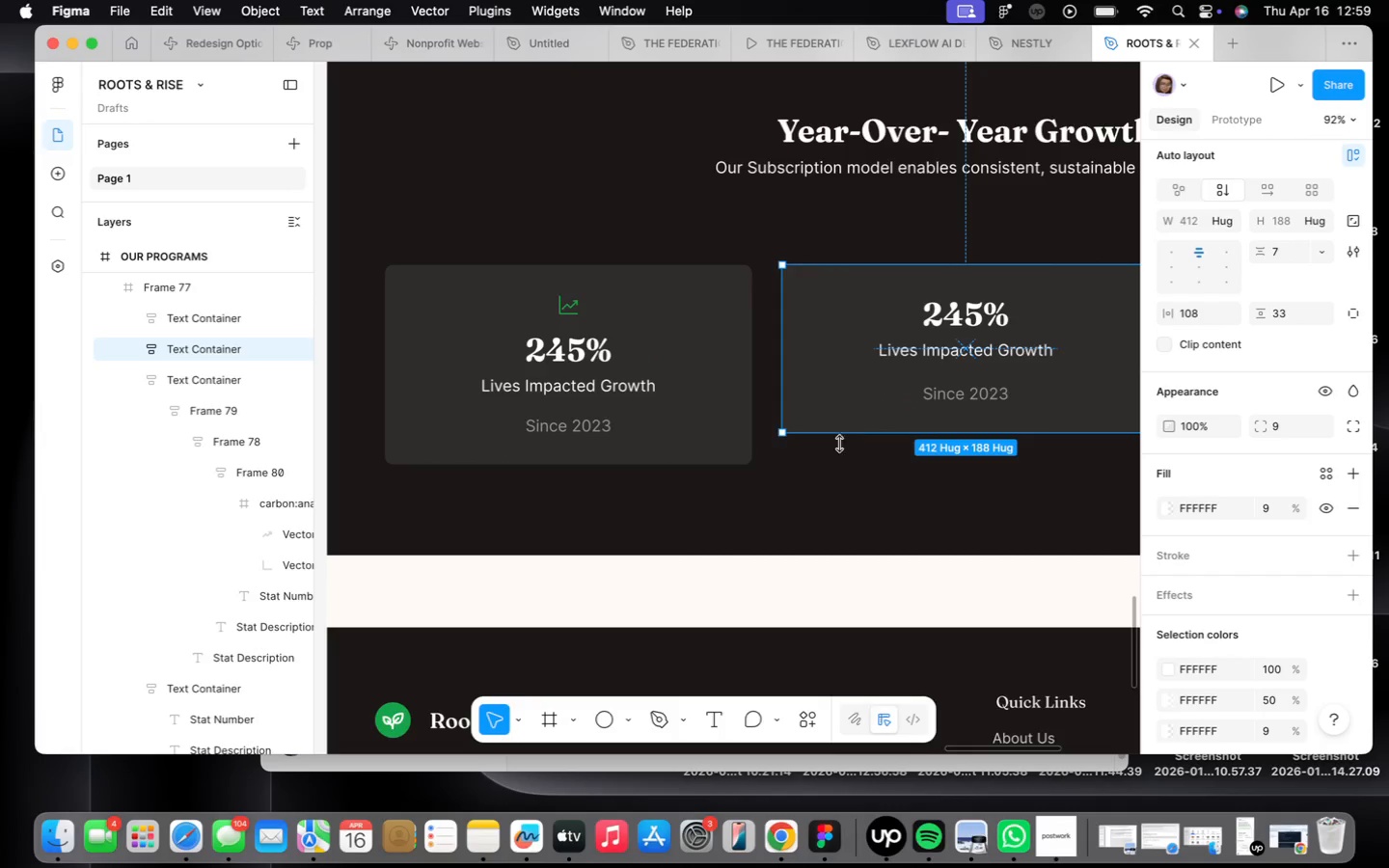 
left_click([726, 442])
 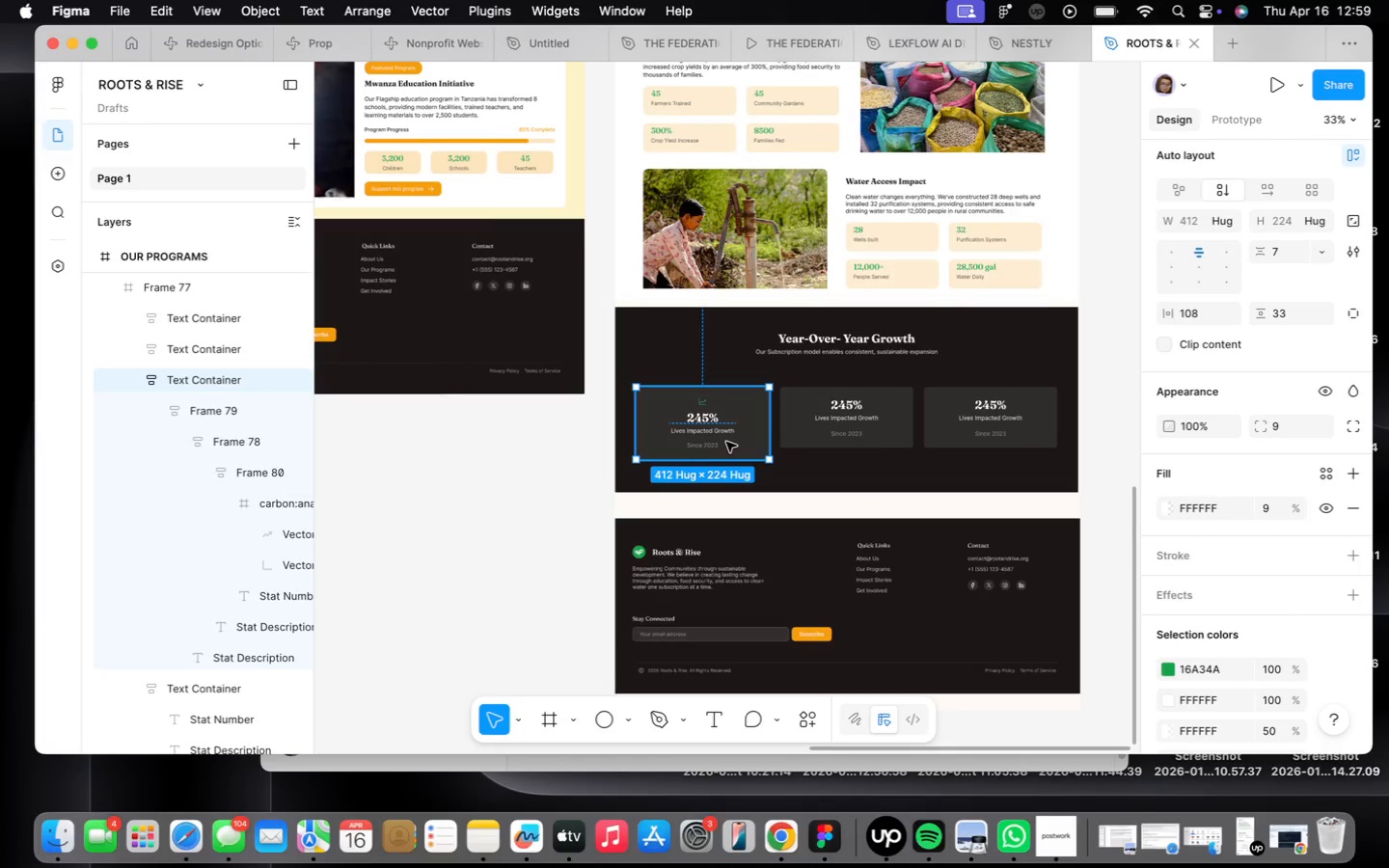 
scroll: coordinate [779, 456], scroll_direction: down, amount: 15.0
 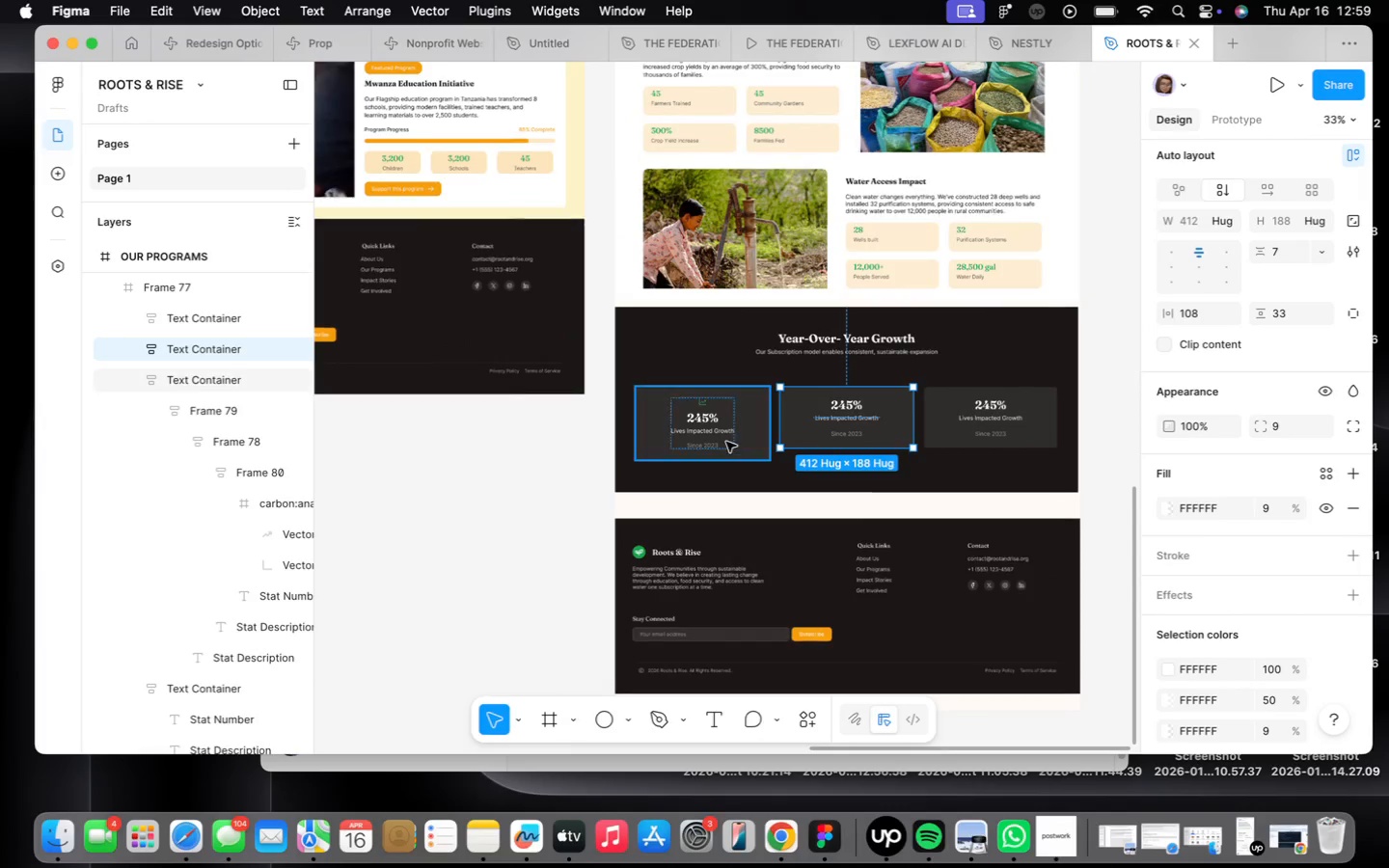 
right_click([726, 442])
 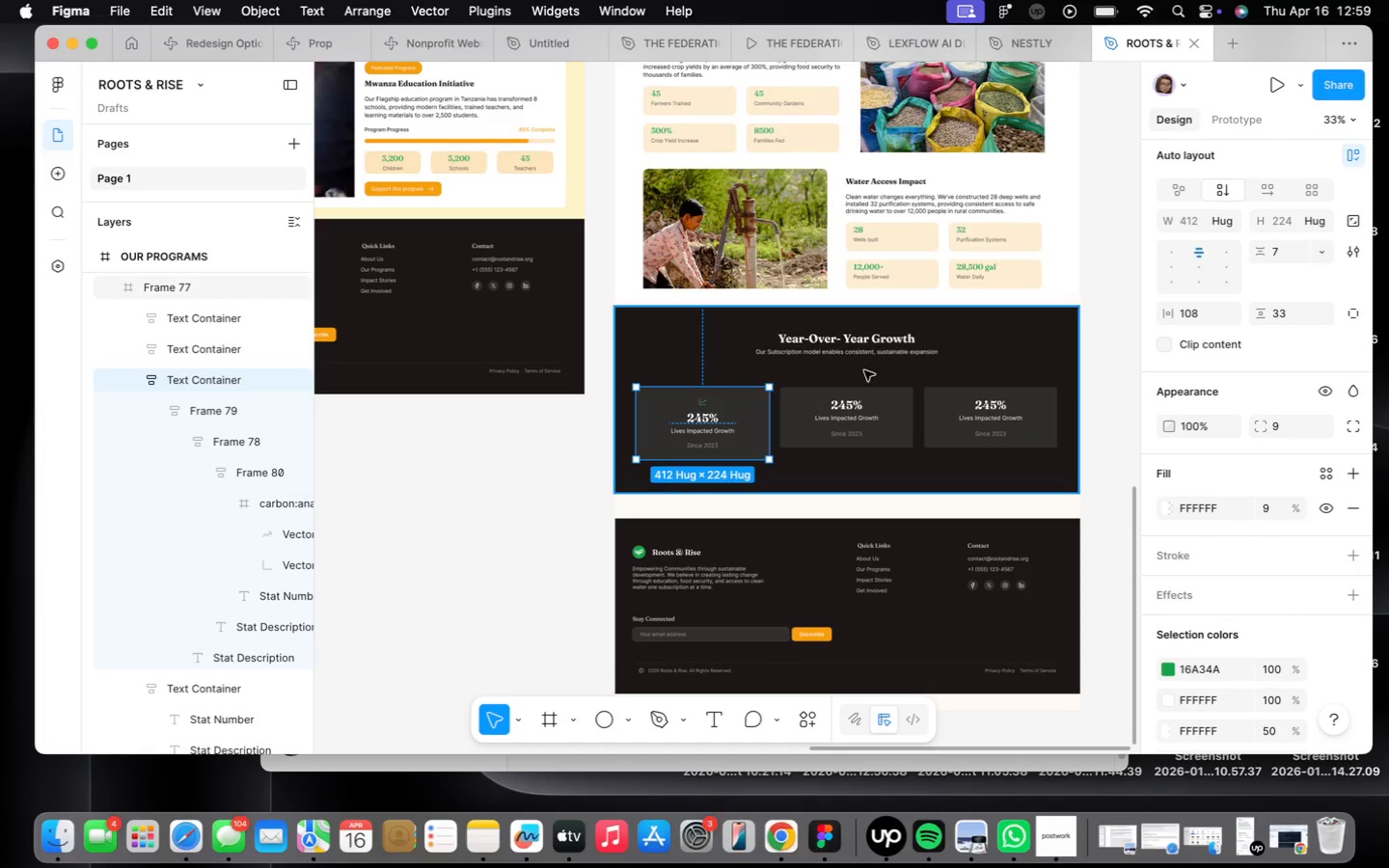 
left_click([851, 424])
 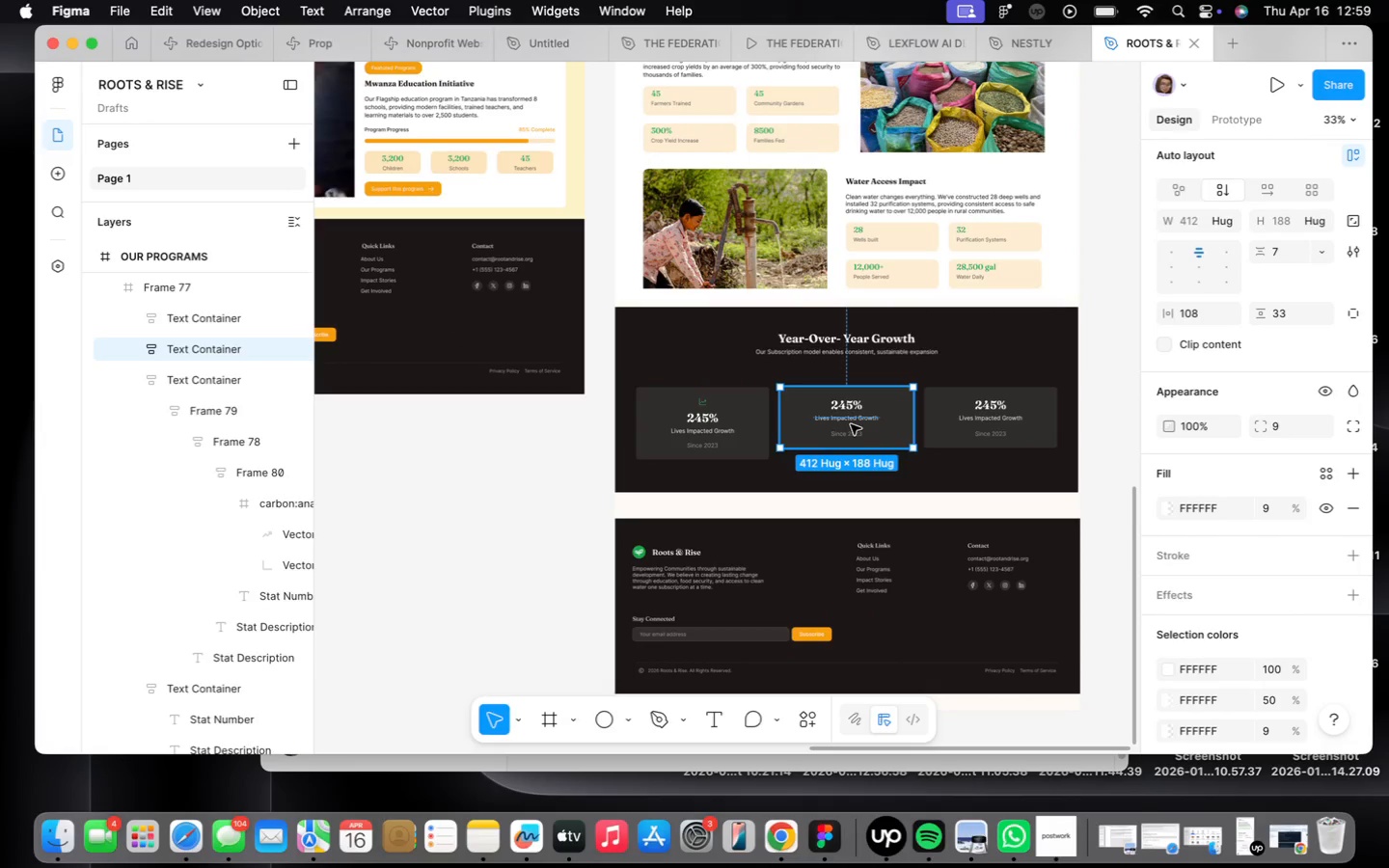 
hold_key(key=ShiftLeft, duration=0.73)
left_click([958, 415])
 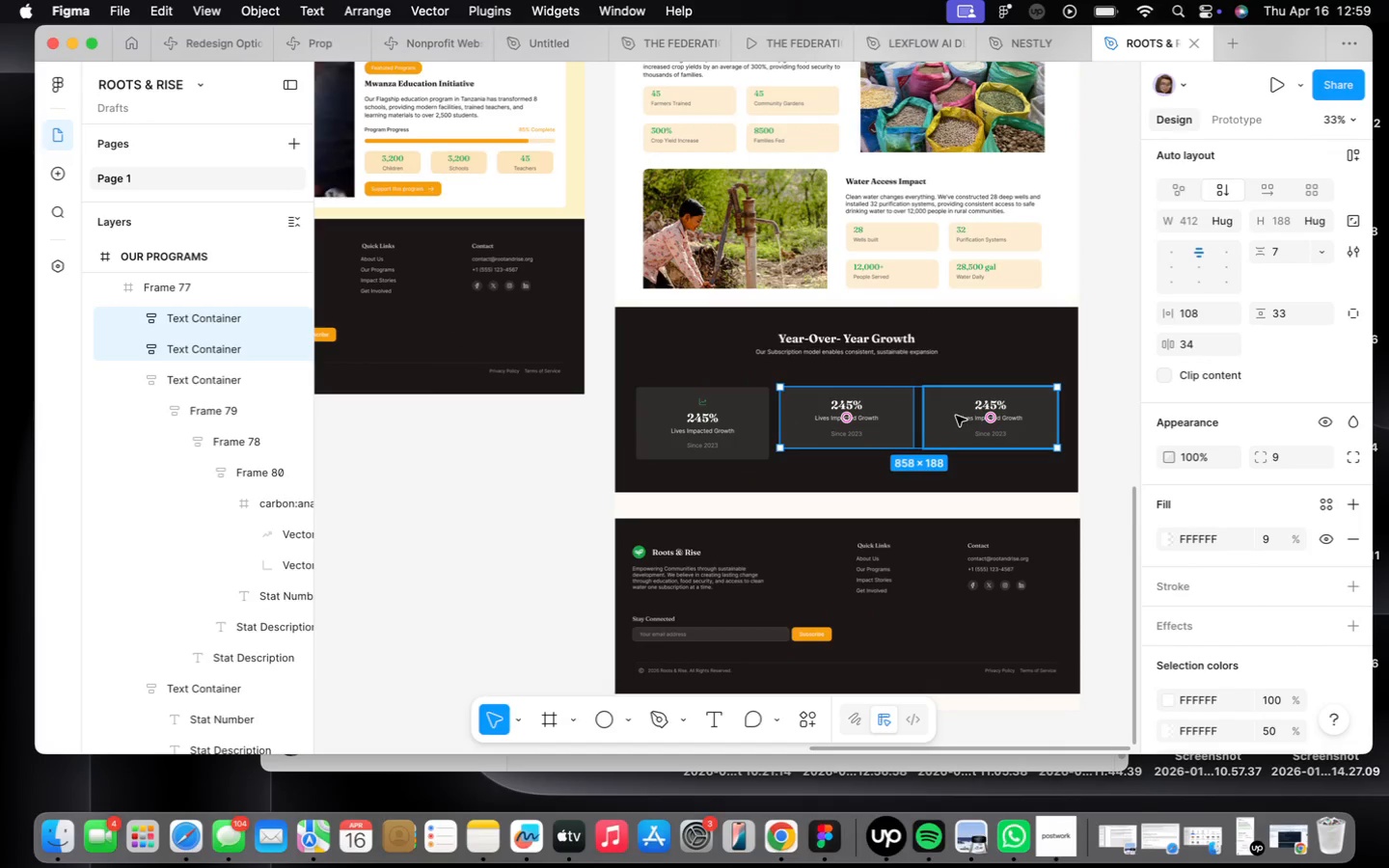 
right_click([956, 417])
 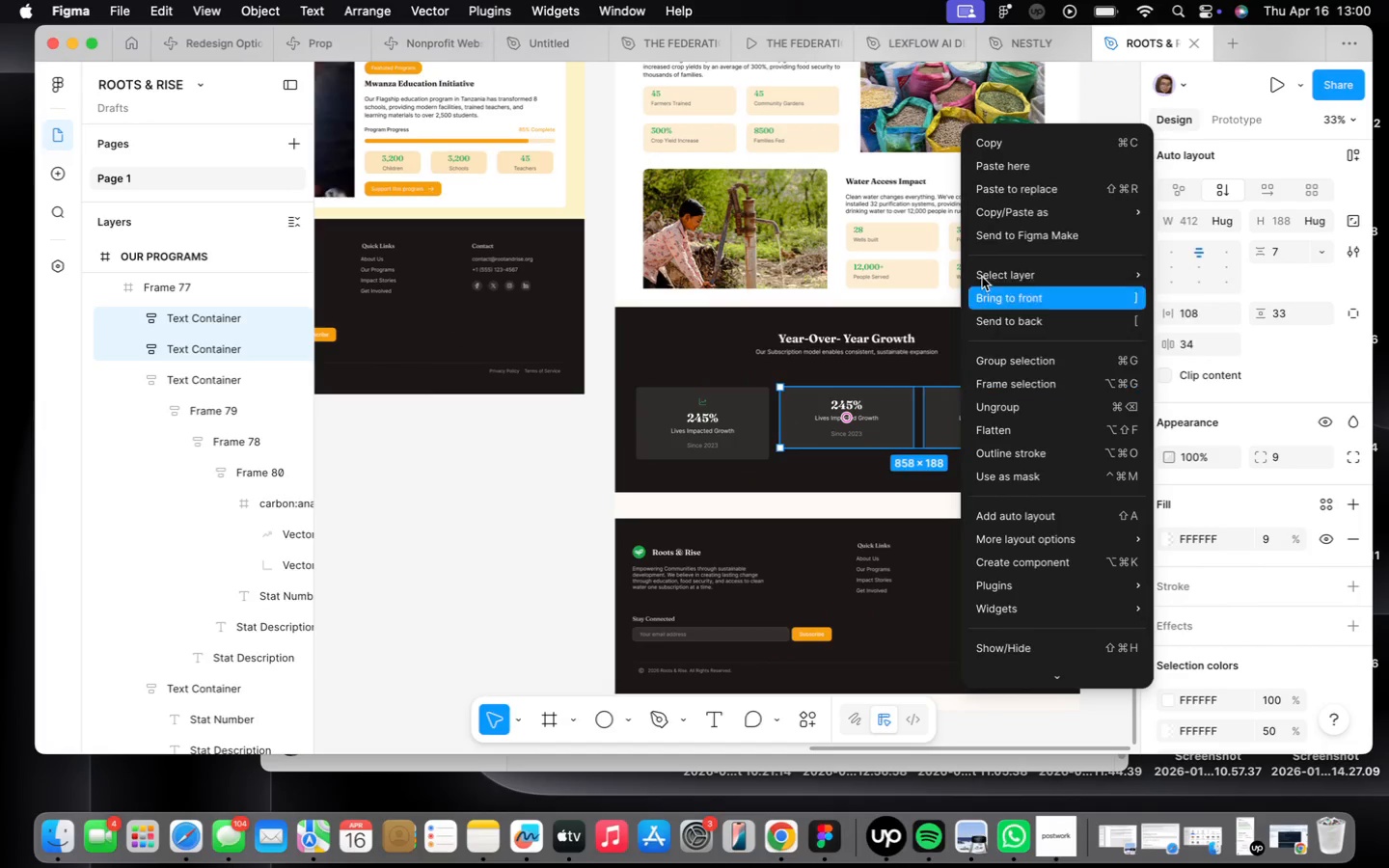 
left_click([998, 195])
 